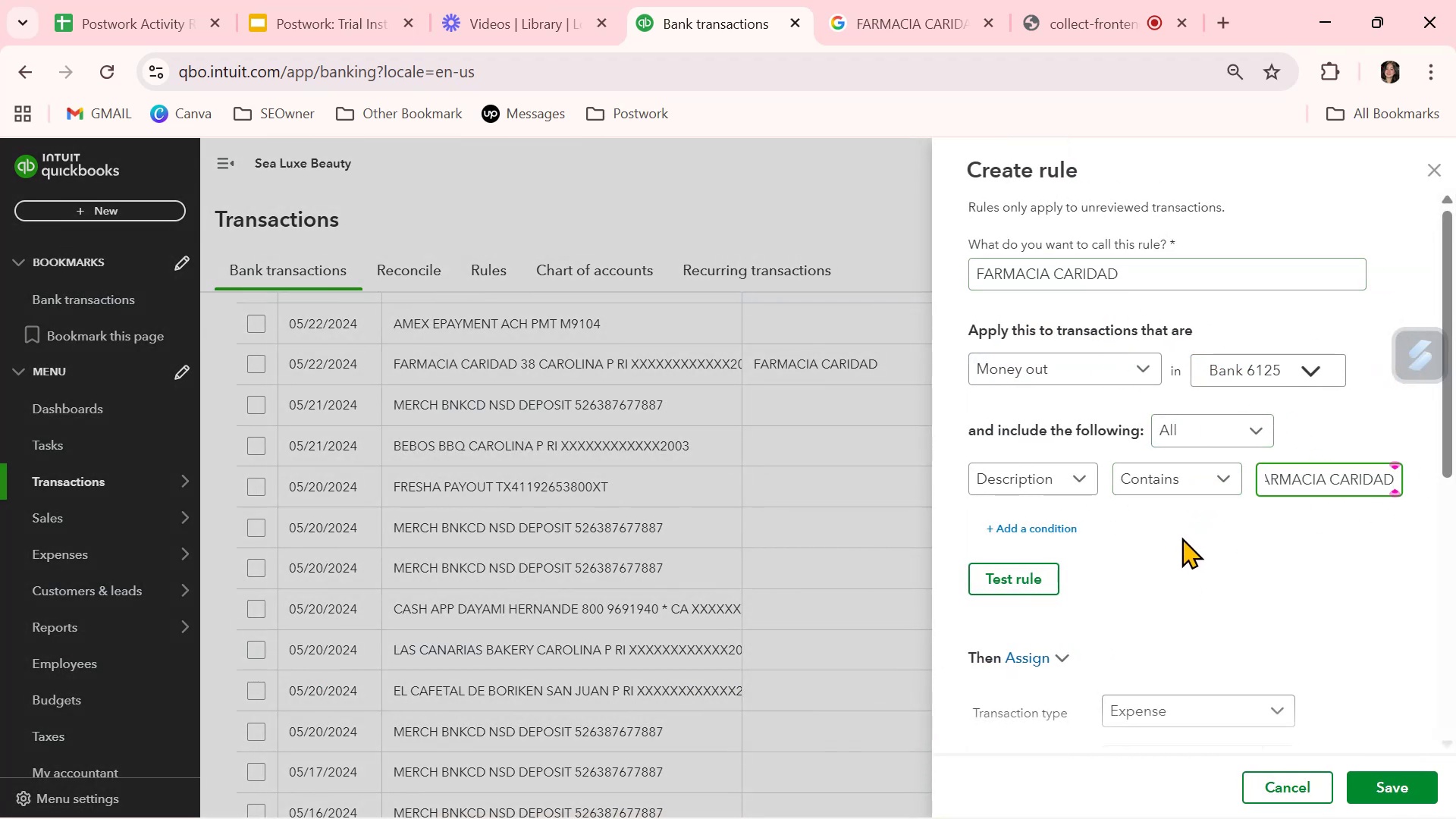 
left_click([1040, 577])
 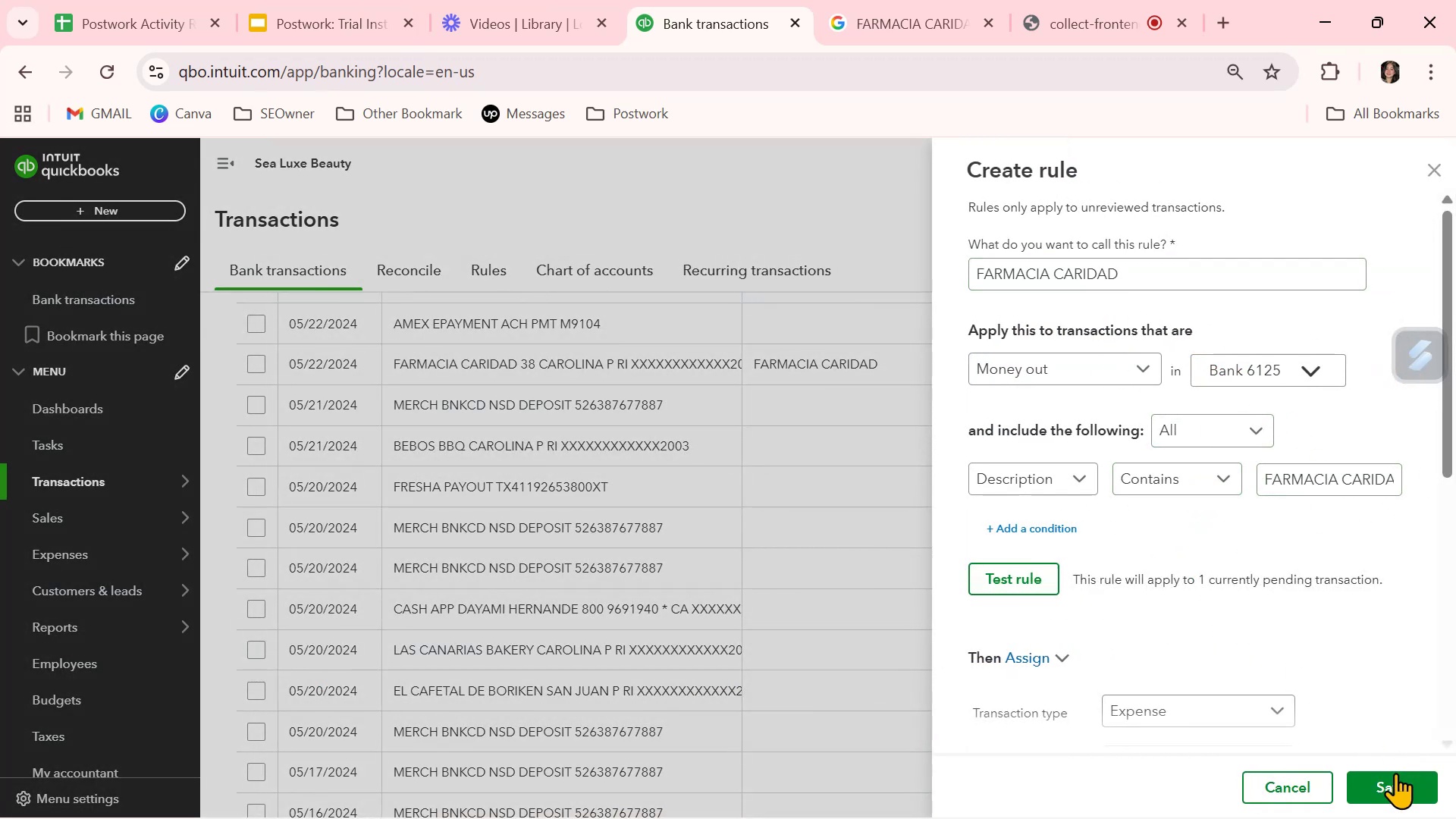 
left_click([1392, 785])
 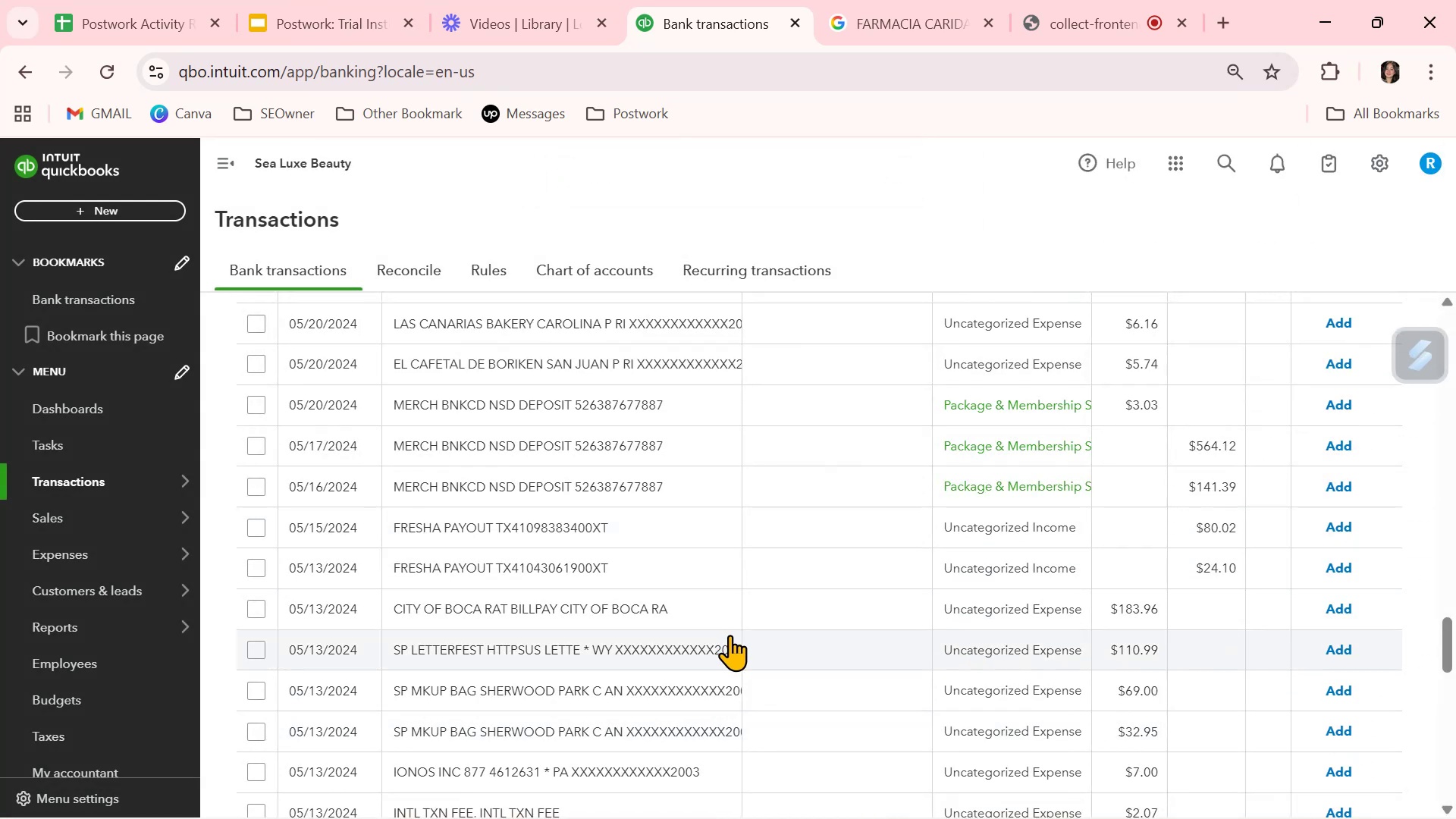 
wait(5.75)
 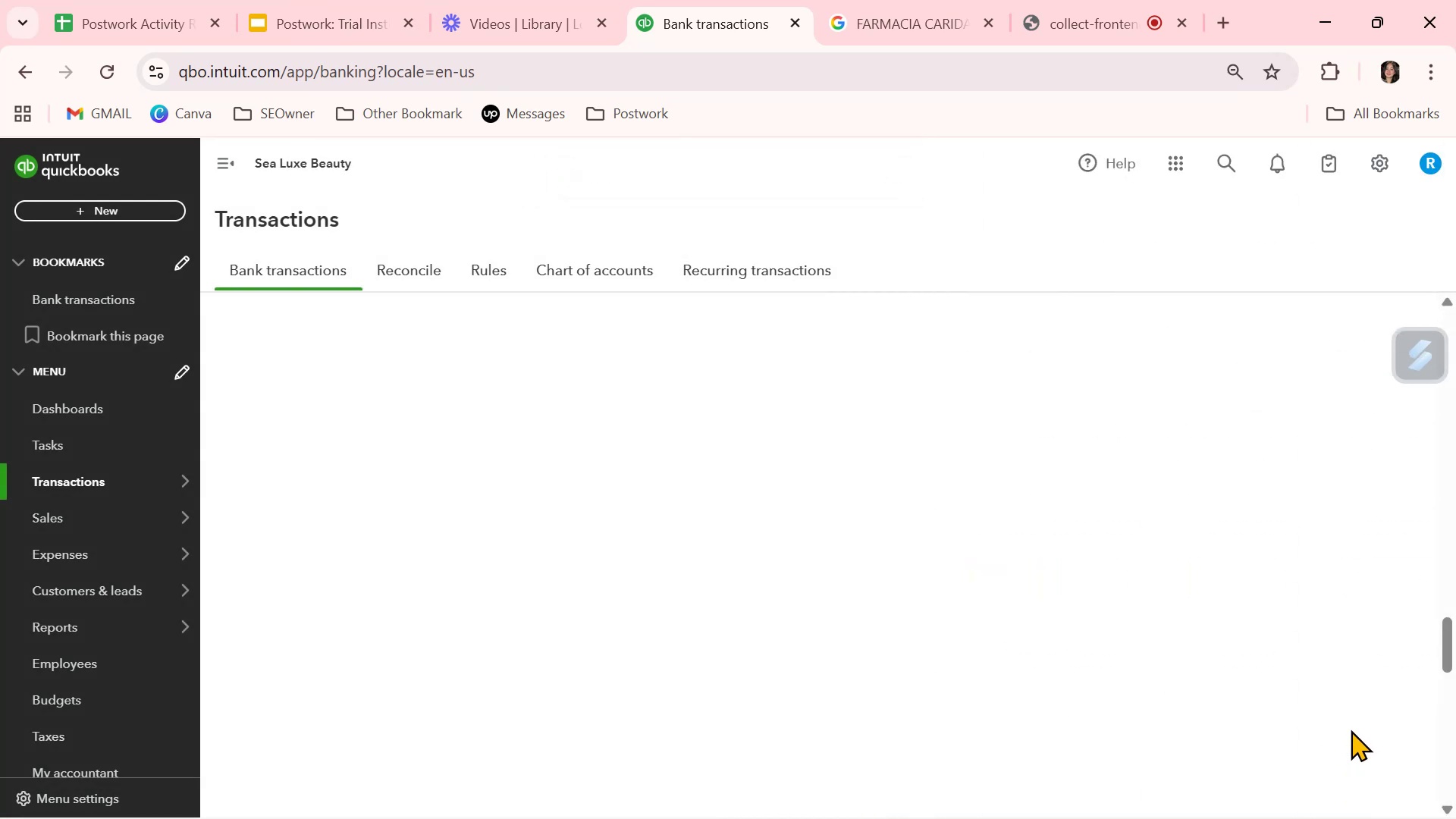 
scroll: coordinate [924, 668], scroll_direction: down, amount: 14.0
 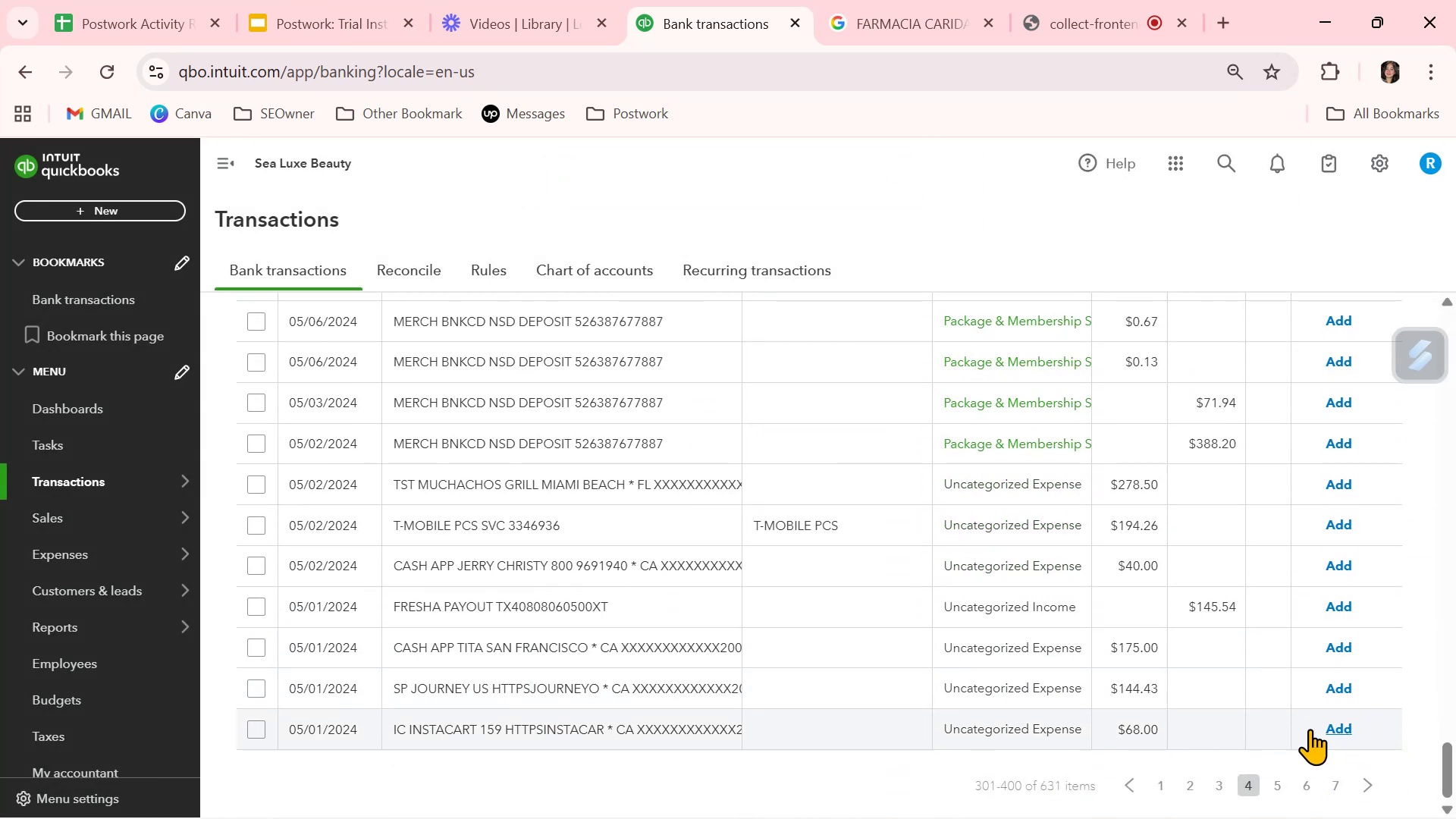 
left_click([1282, 781])
 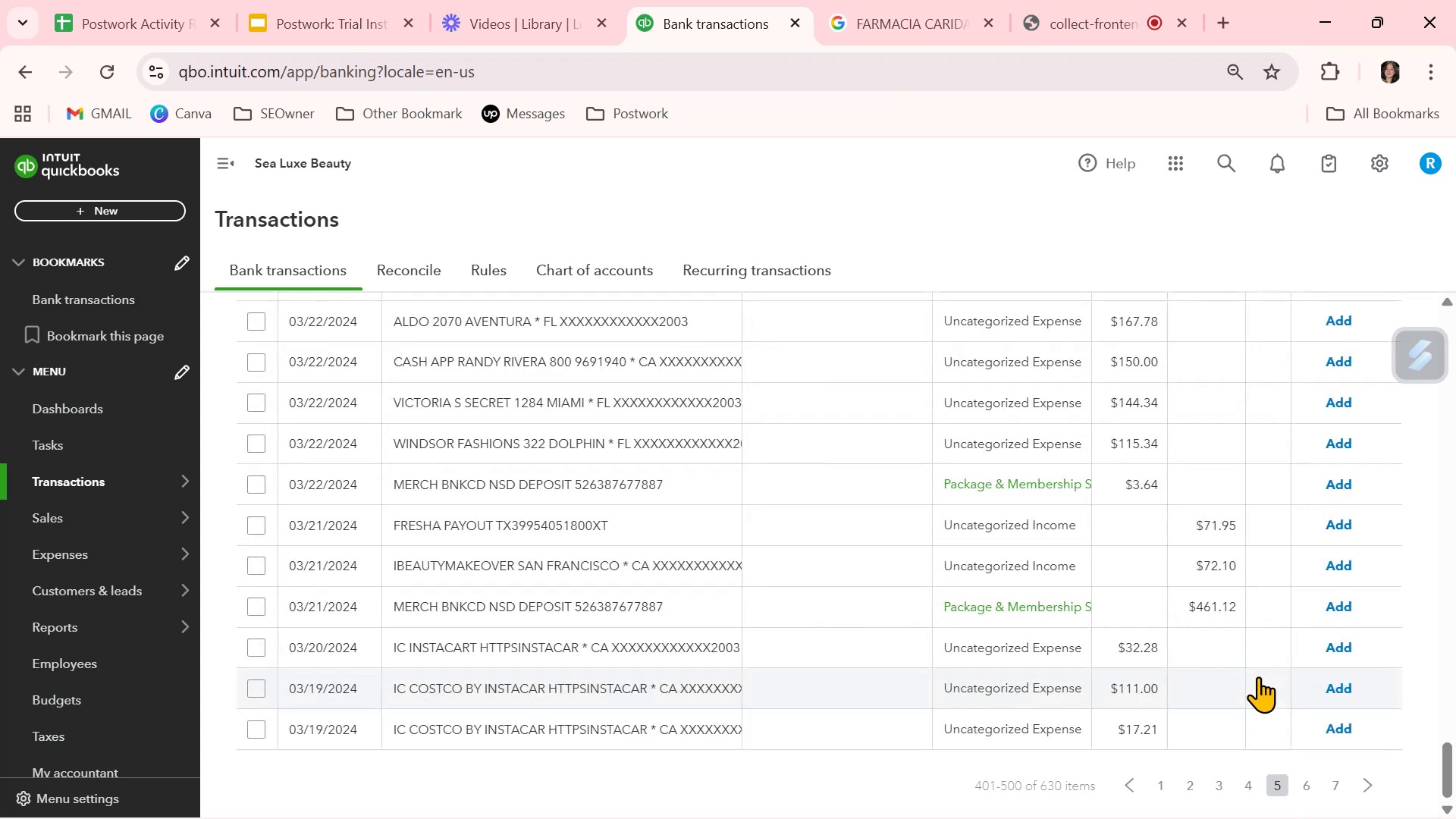 
wait(9.38)
 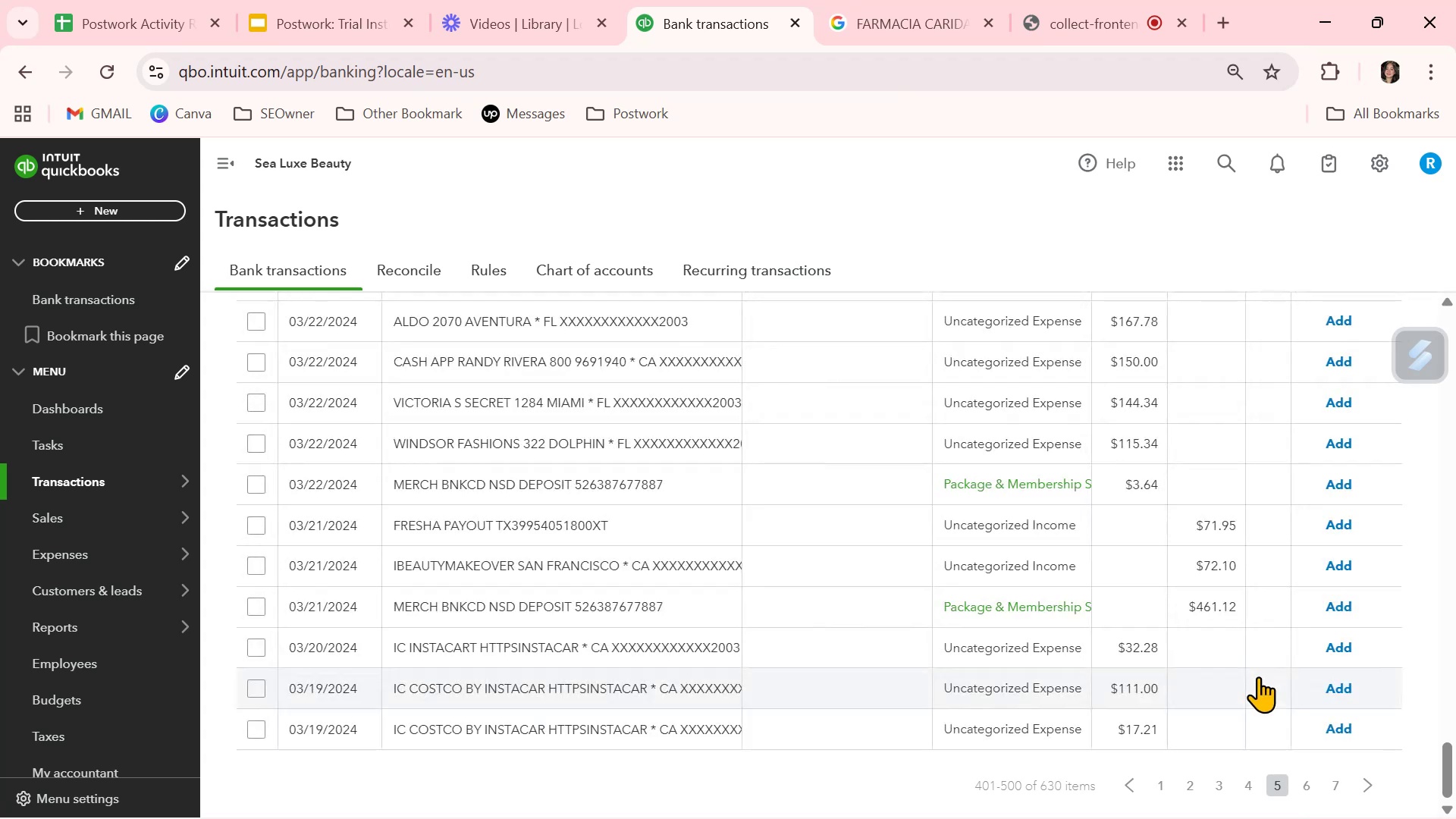 
scroll: coordinate [1258, 676], scroll_direction: up, amount: 3.0
 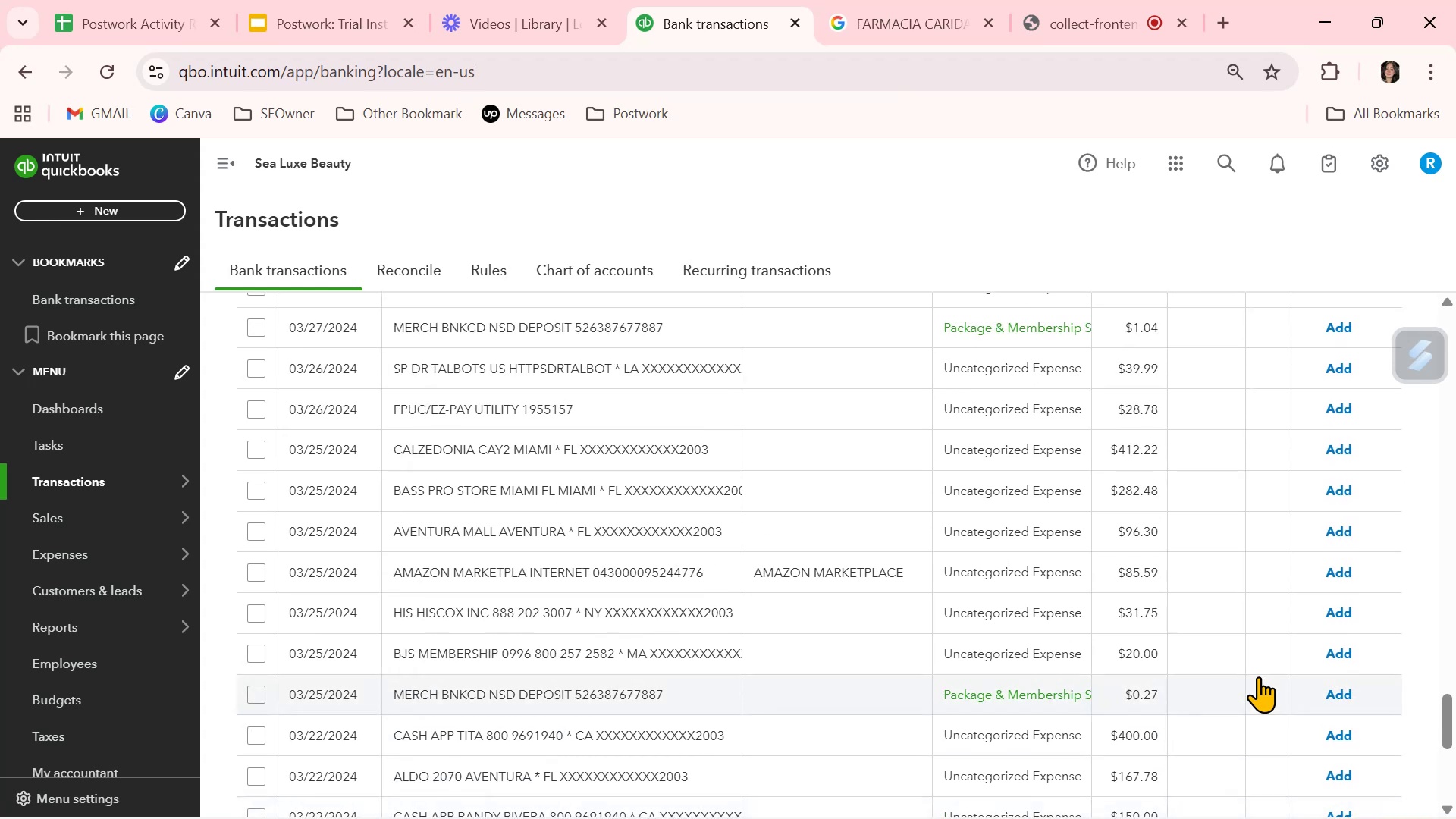 
left_click([1038, 648])
 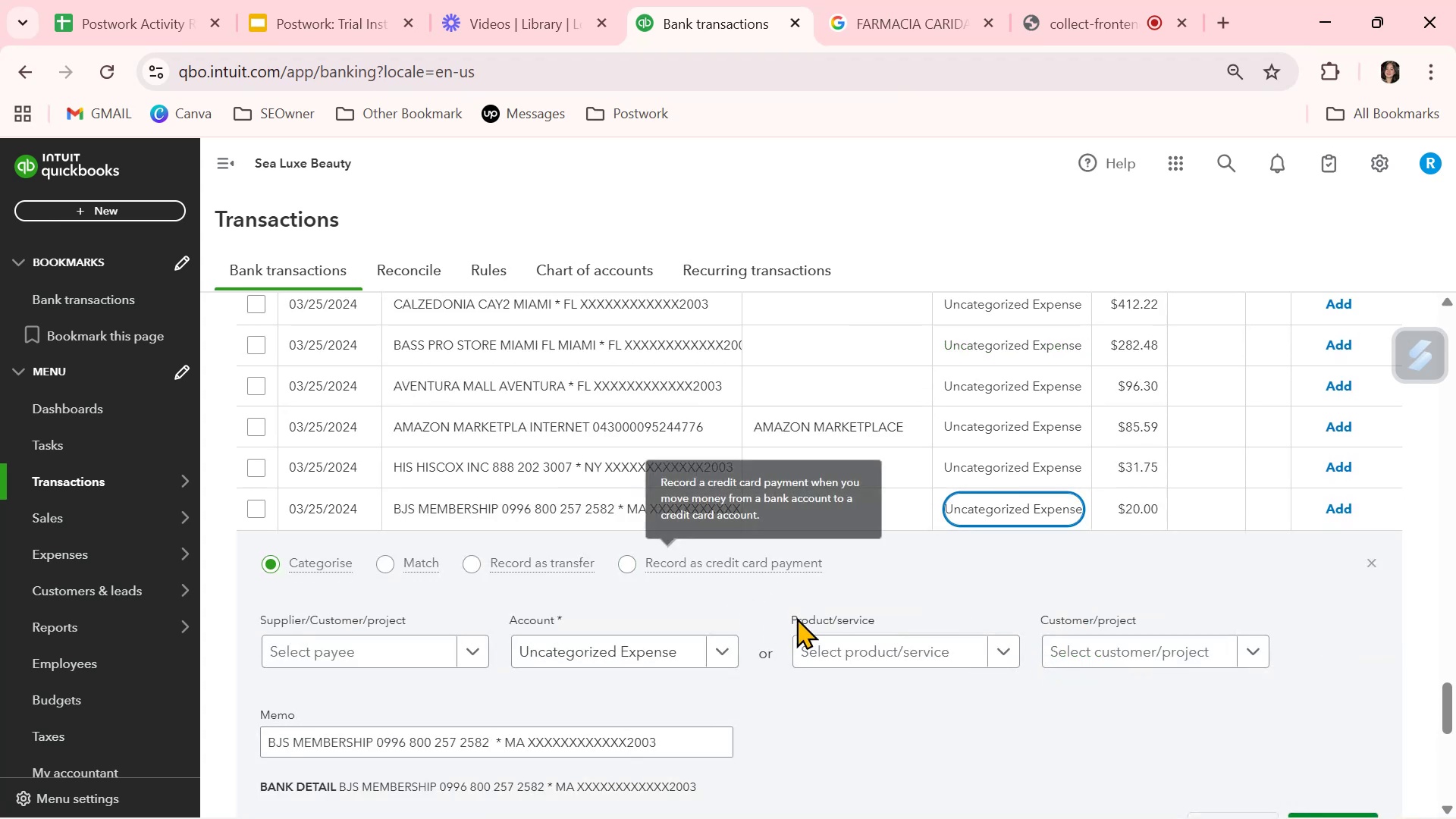 
left_click([688, 651])
 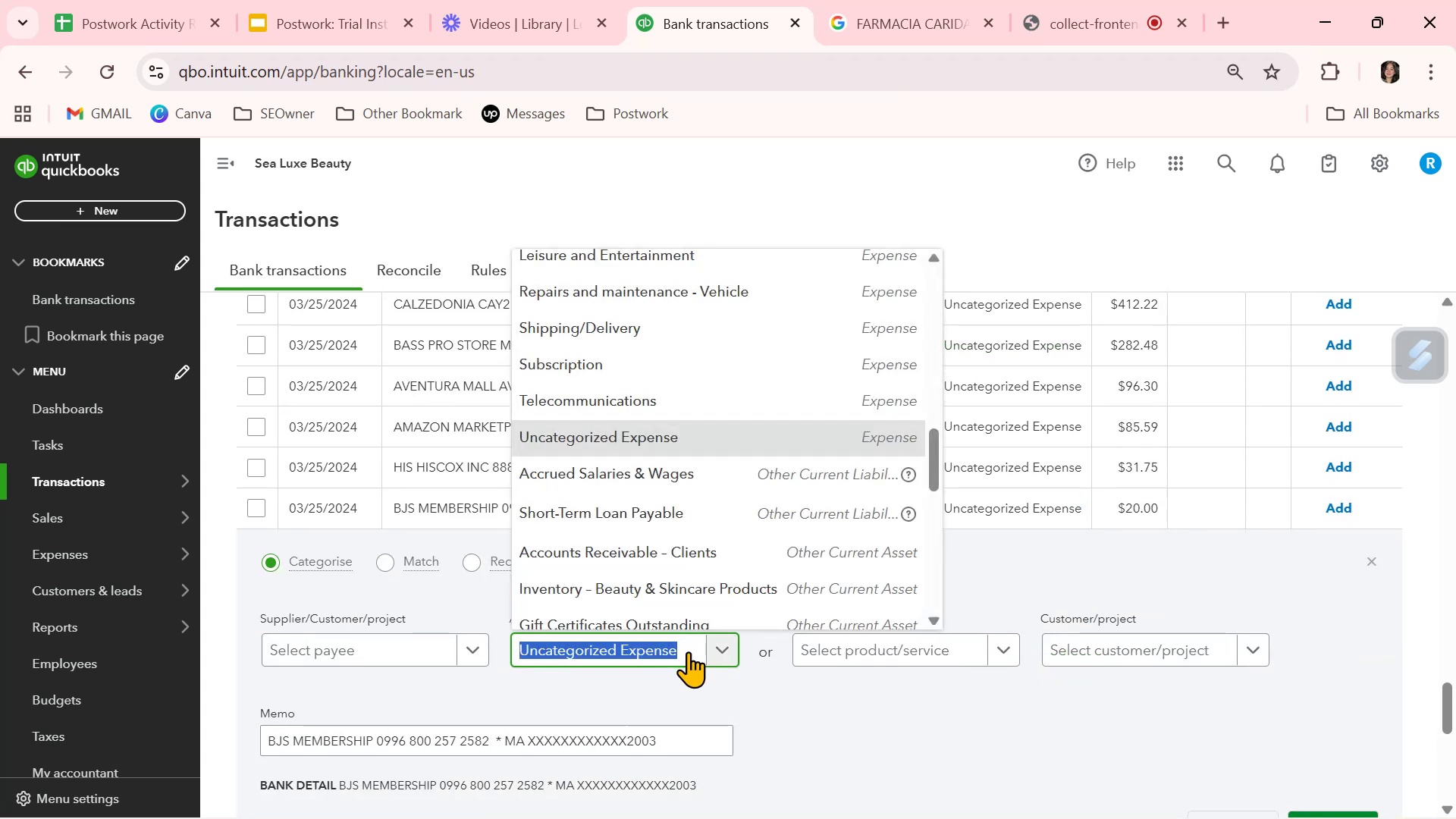 
key(M)
 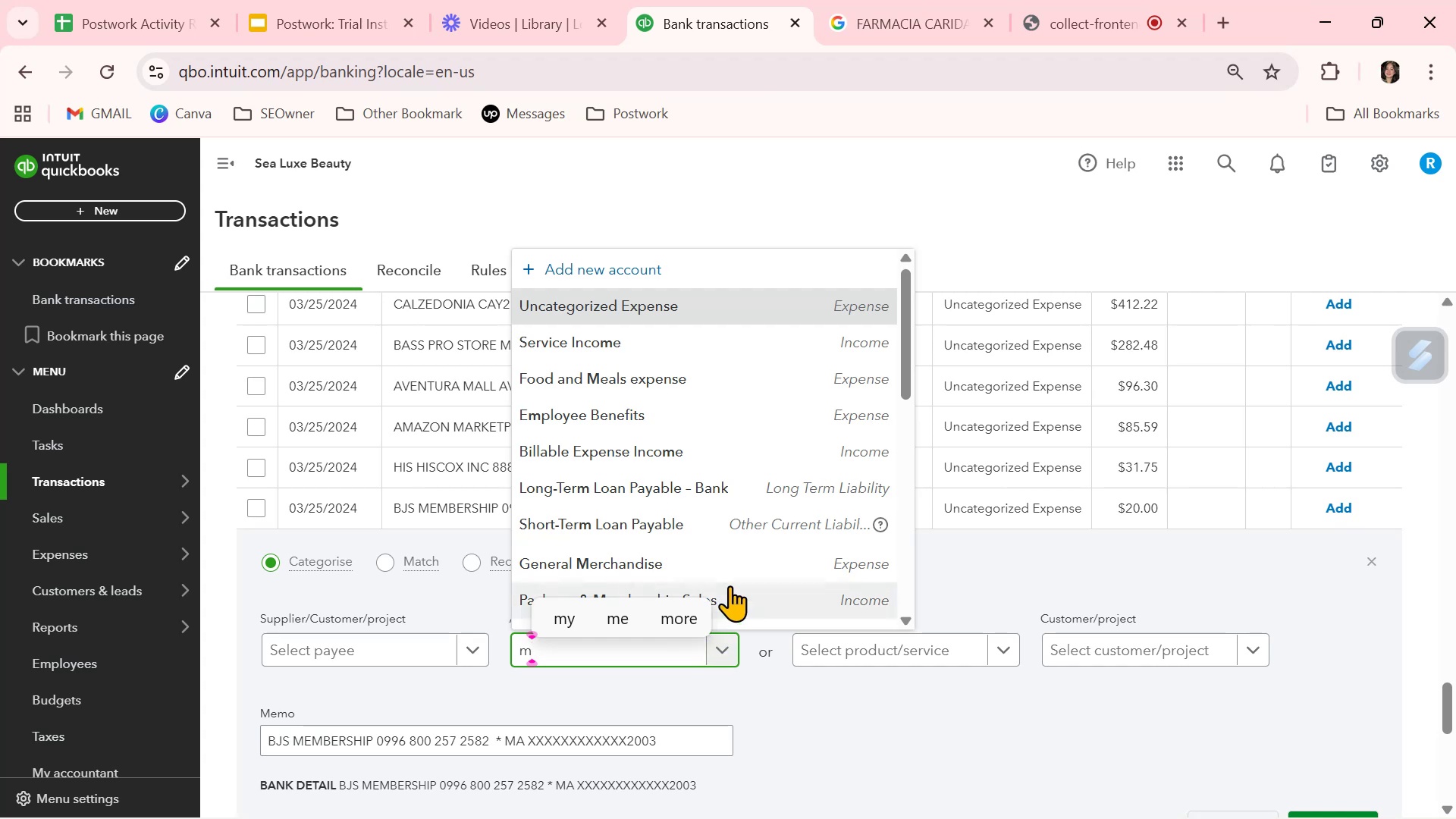 
scroll: coordinate [727, 510], scroll_direction: down, amount: 2.0
 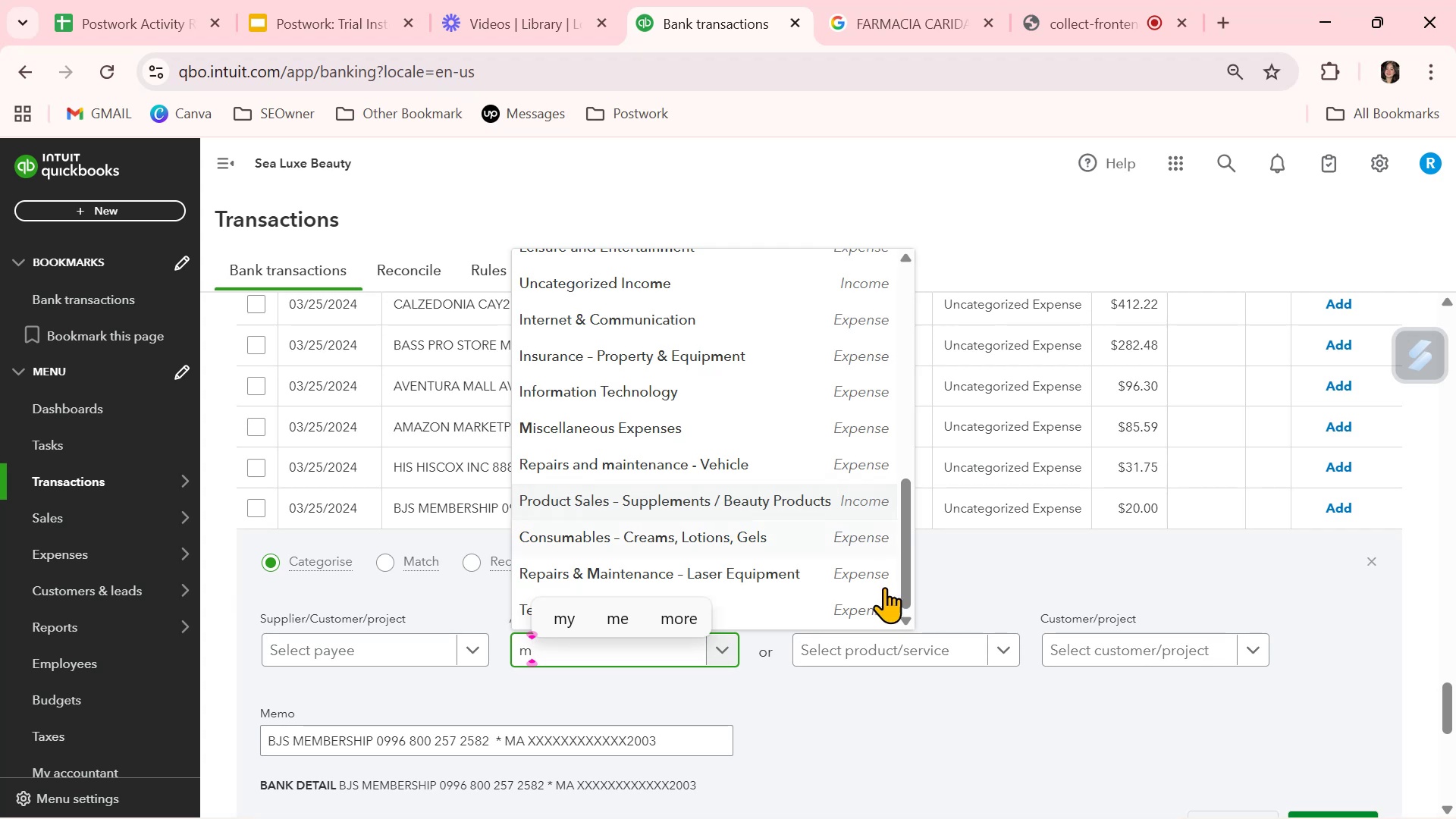 
wait(5.61)
 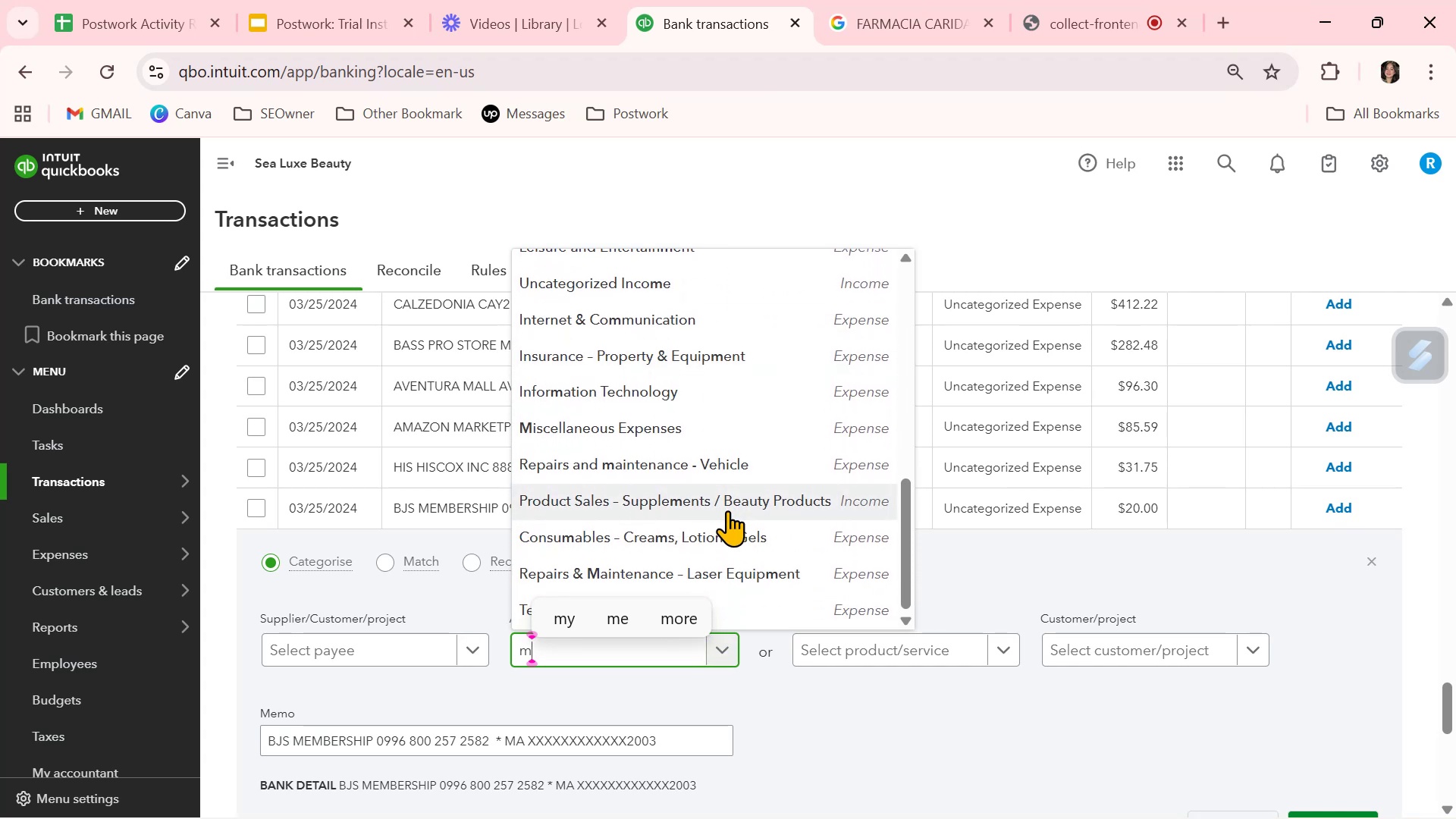 
scroll: coordinate [745, 505], scroll_direction: up, amount: 9.0
 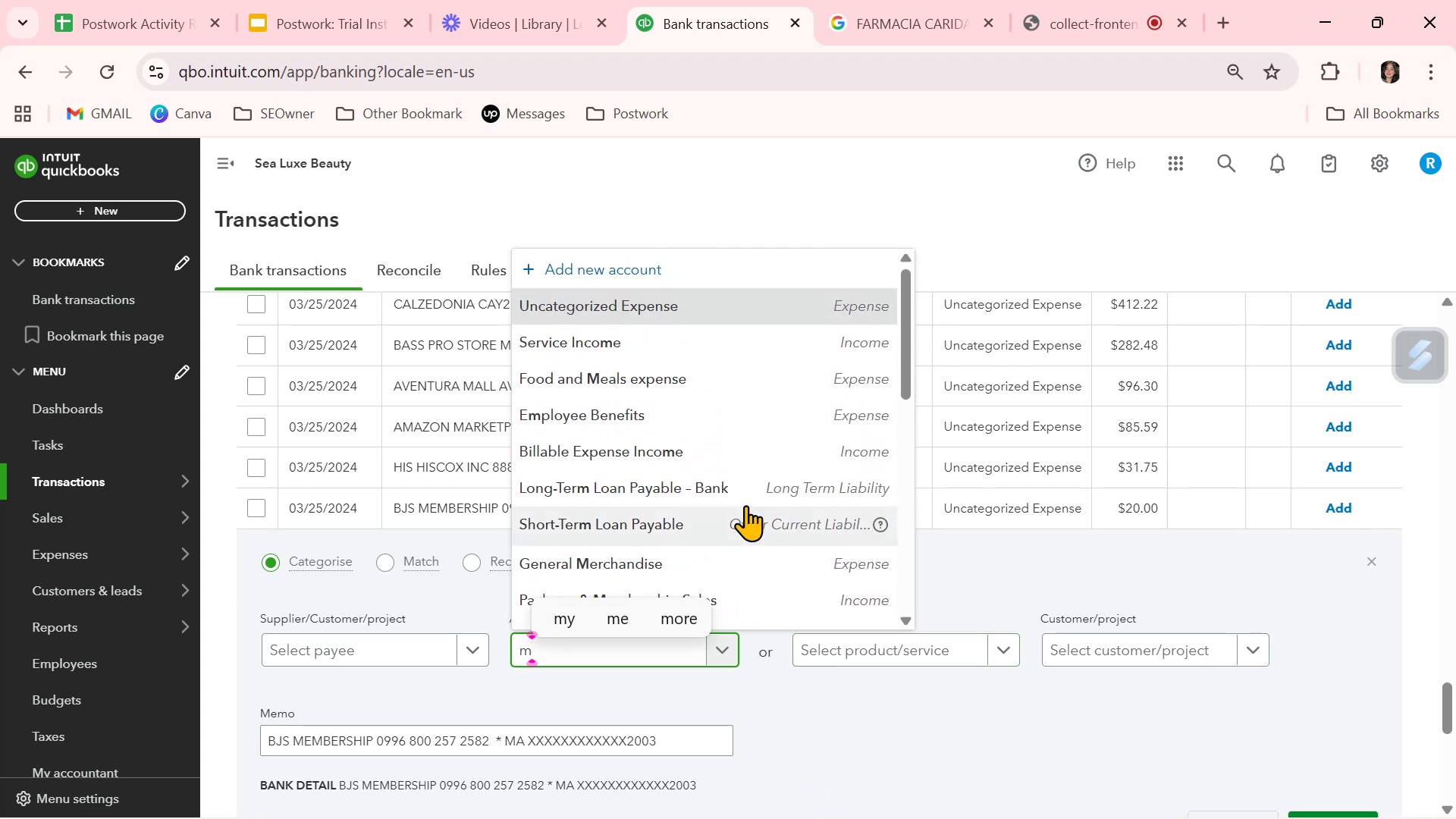 
key(Backspace)
type(se)
key(Backspace)
type(ubs)
 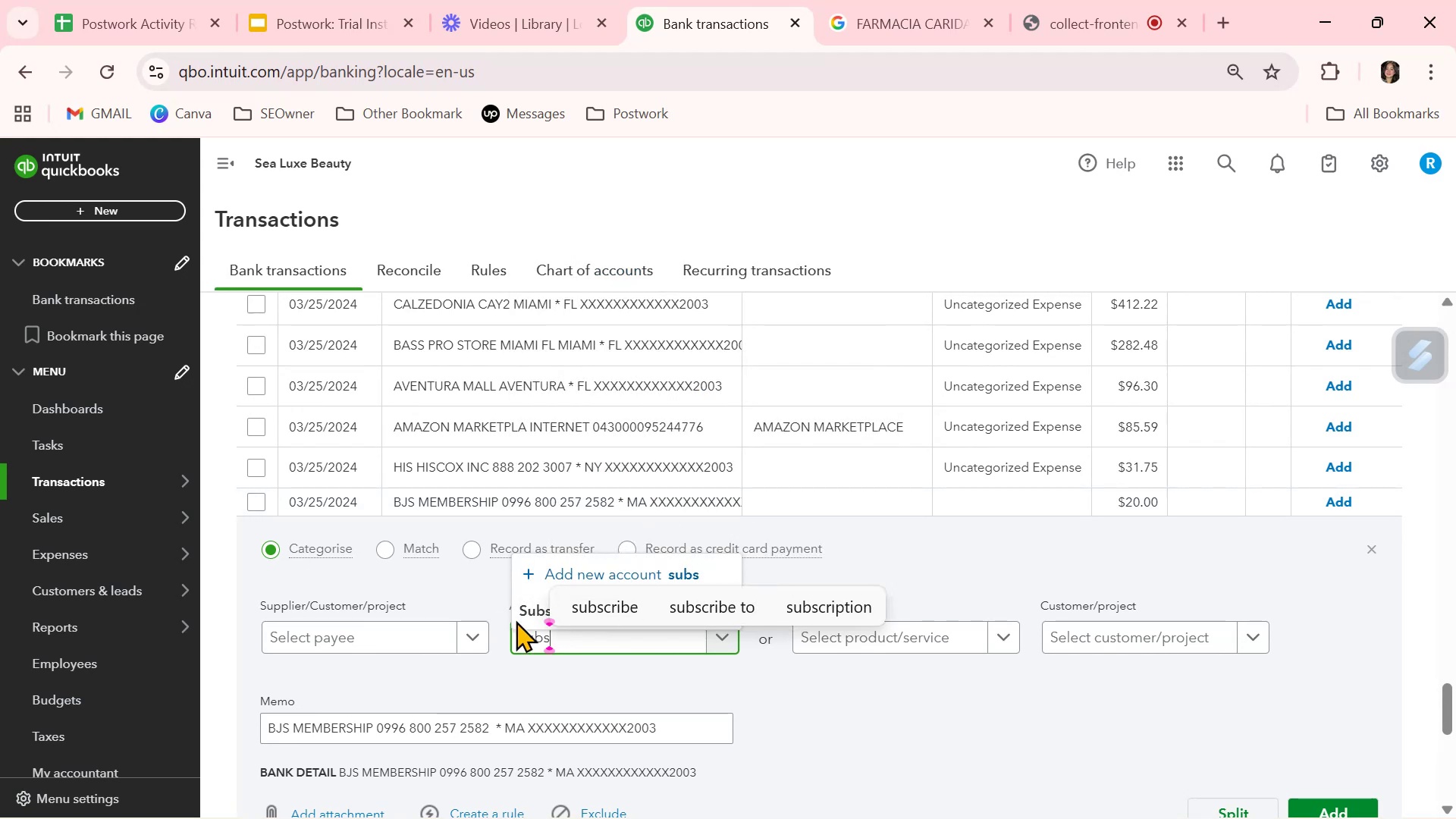 
left_click([530, 607])
 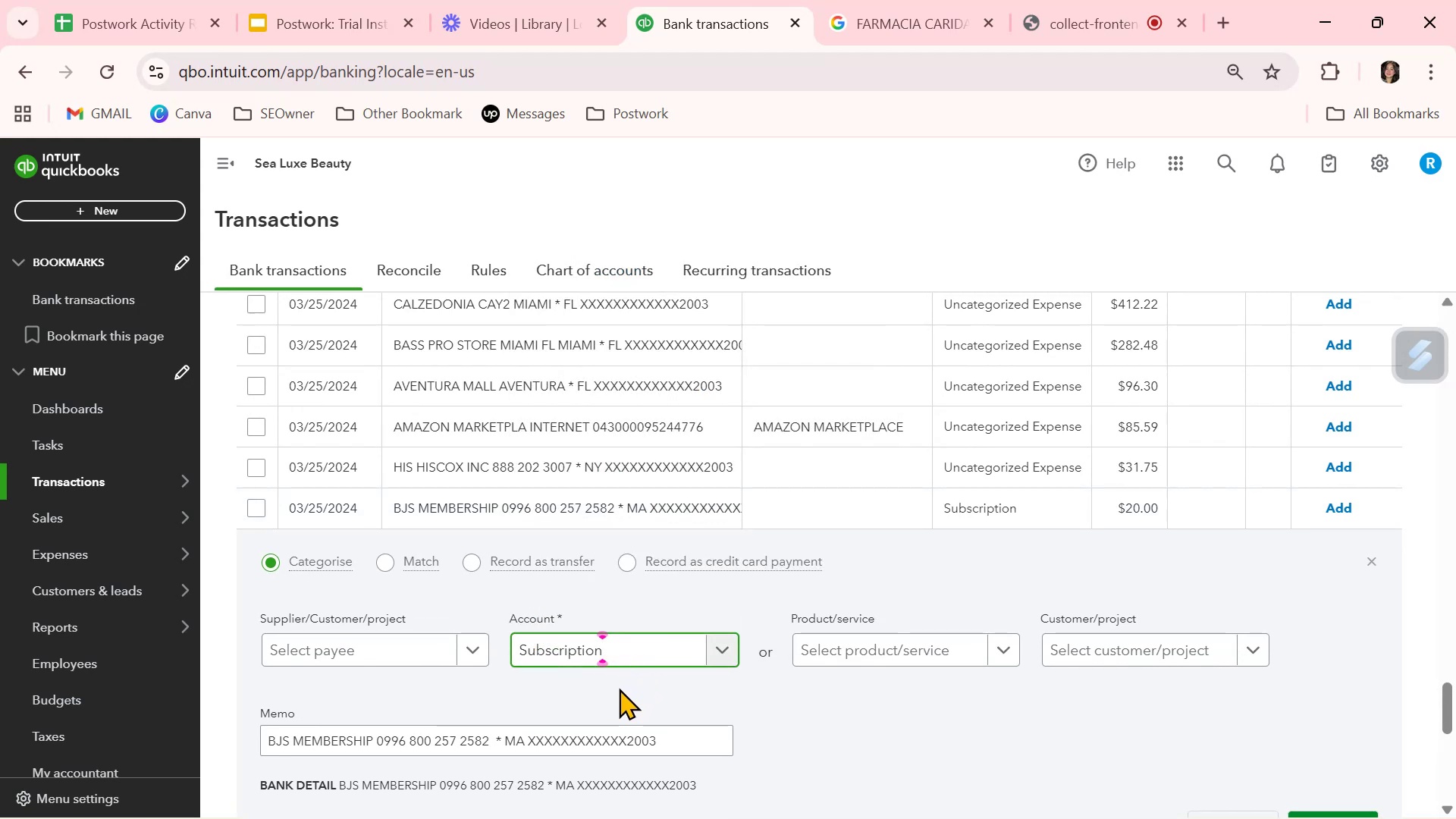 
wait(11.5)
 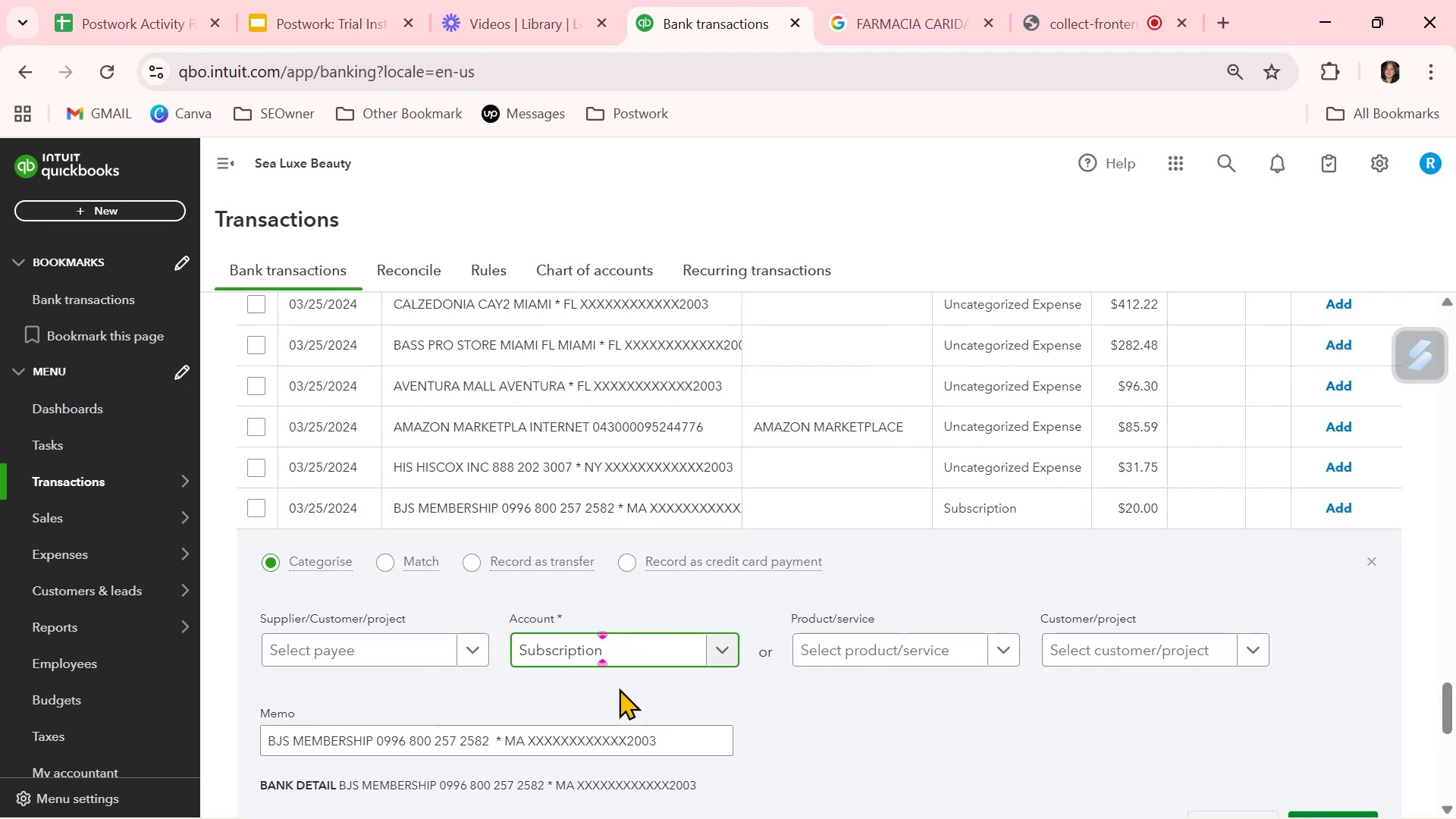 
left_click_drag(start_coordinate=[288, 744], to_coordinate=[257, 744])
 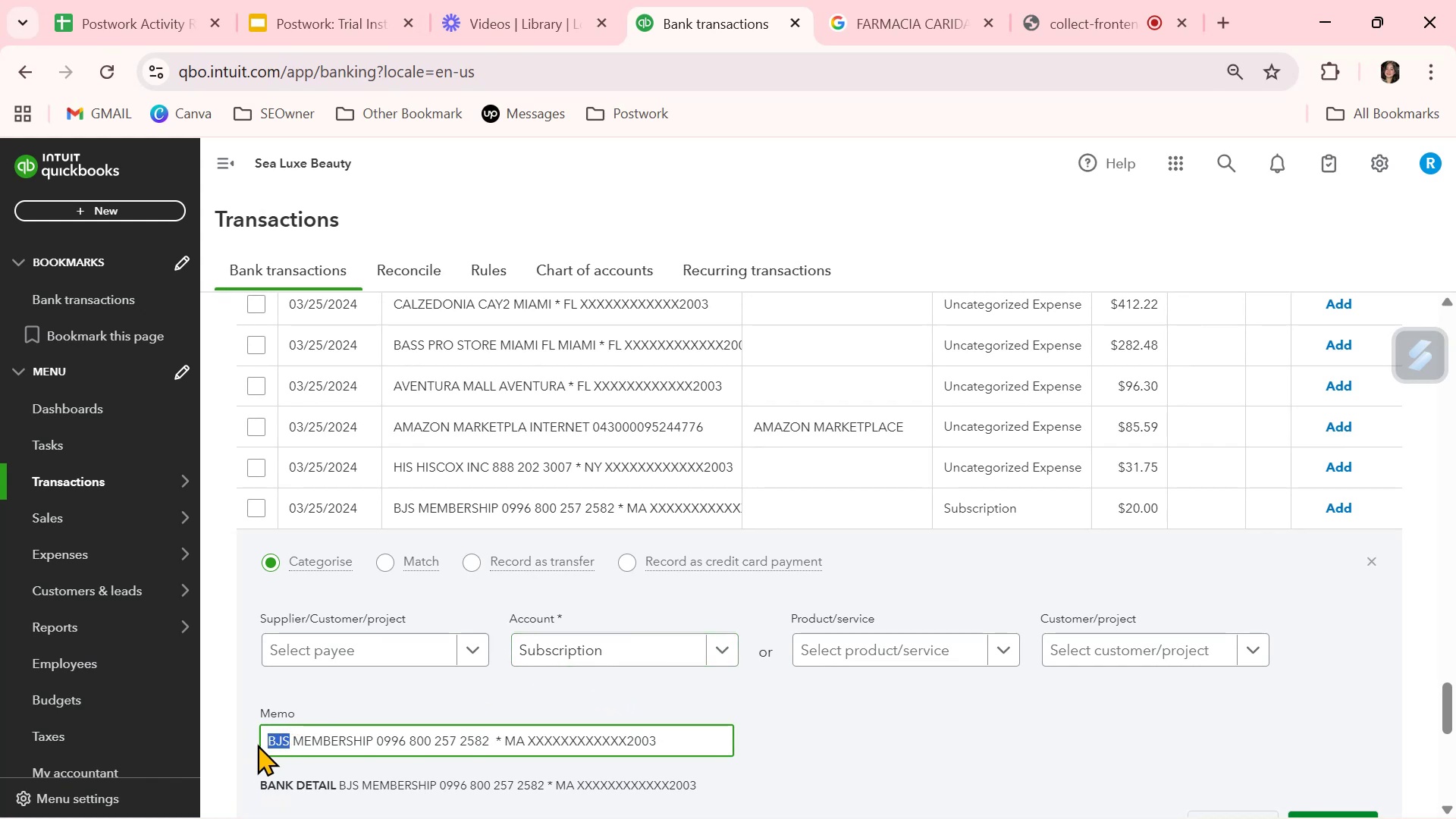 
left_click([257, 744])
 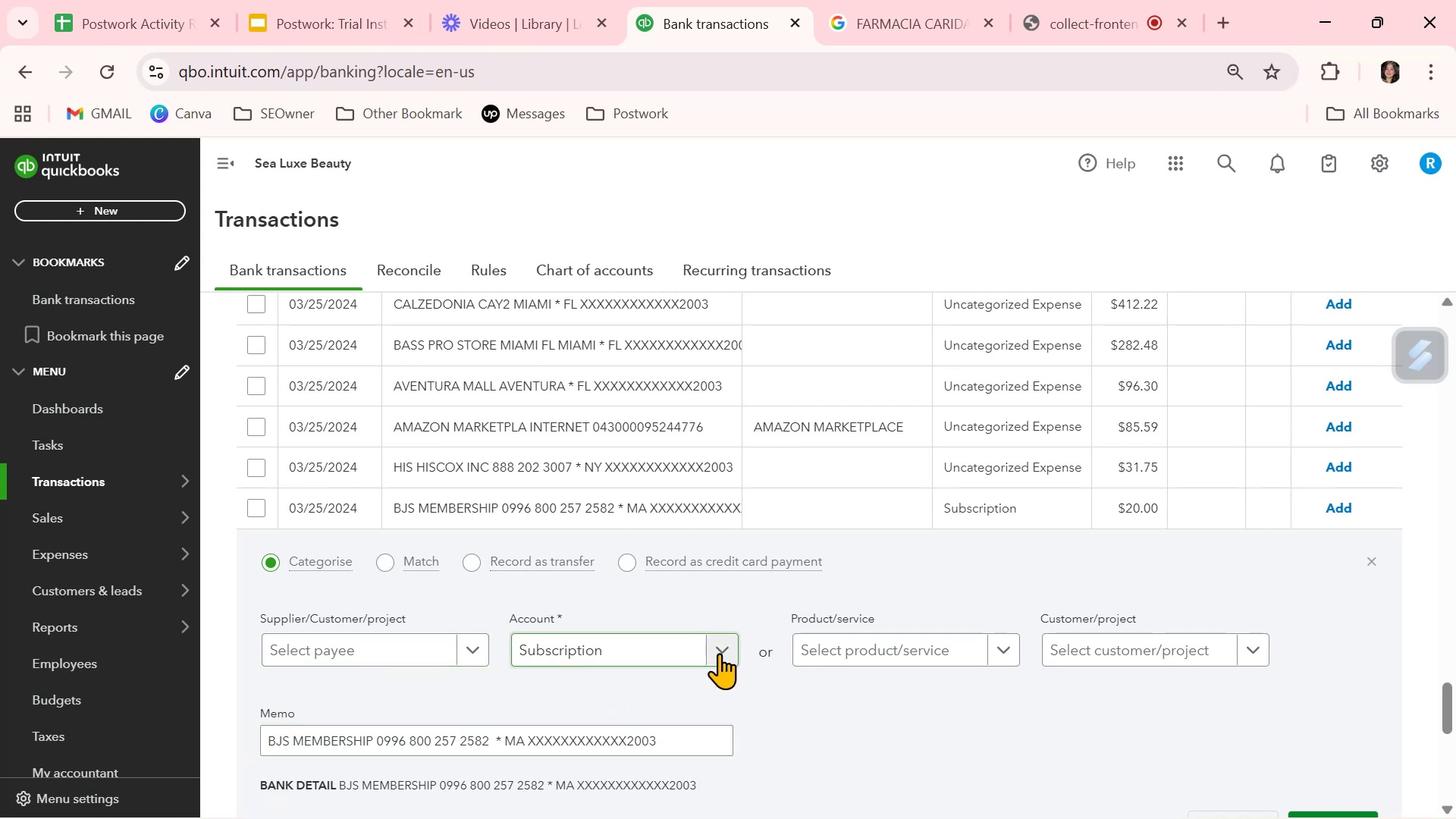 
wait(8.43)
 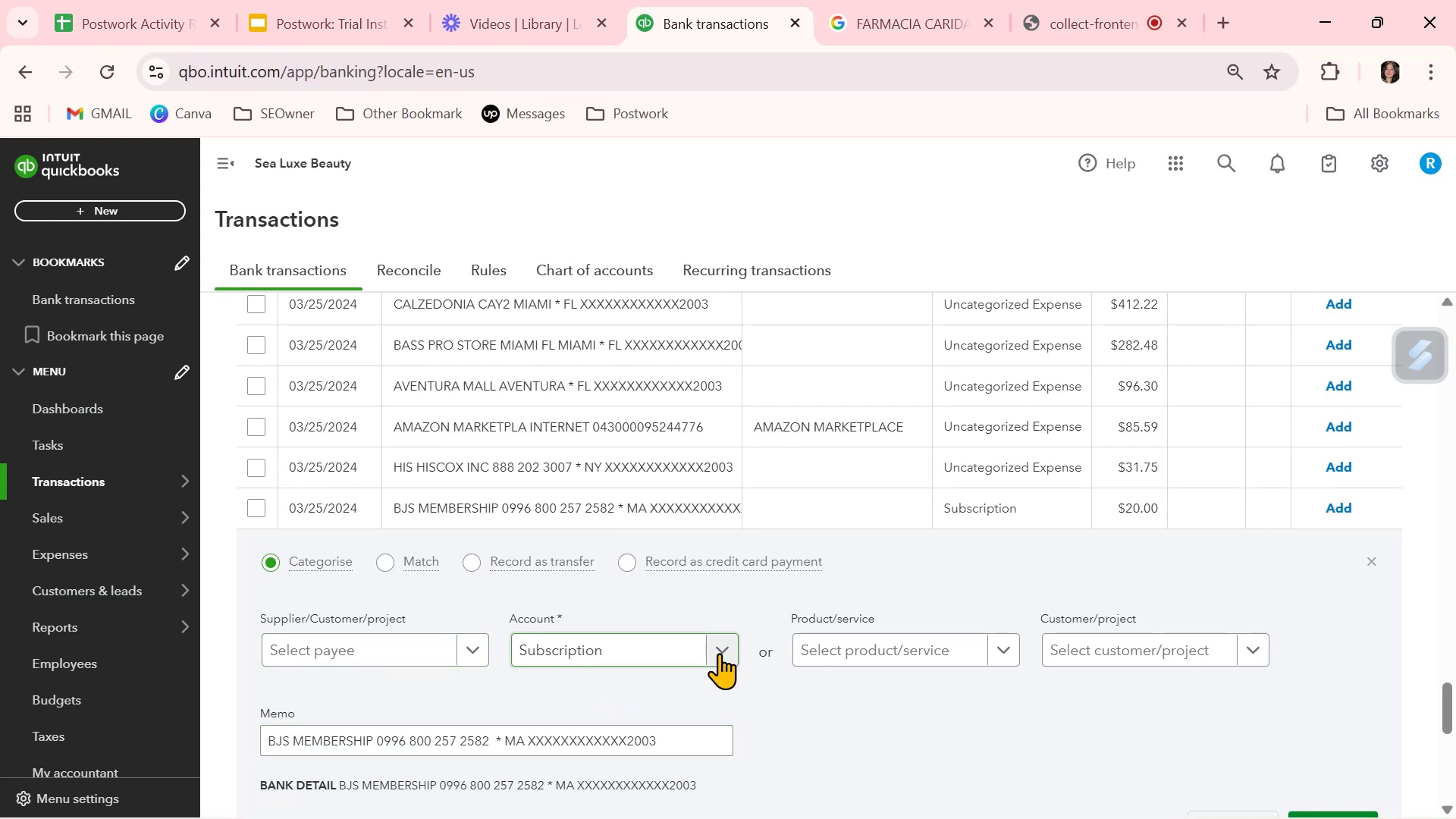 
left_click([768, 686])
 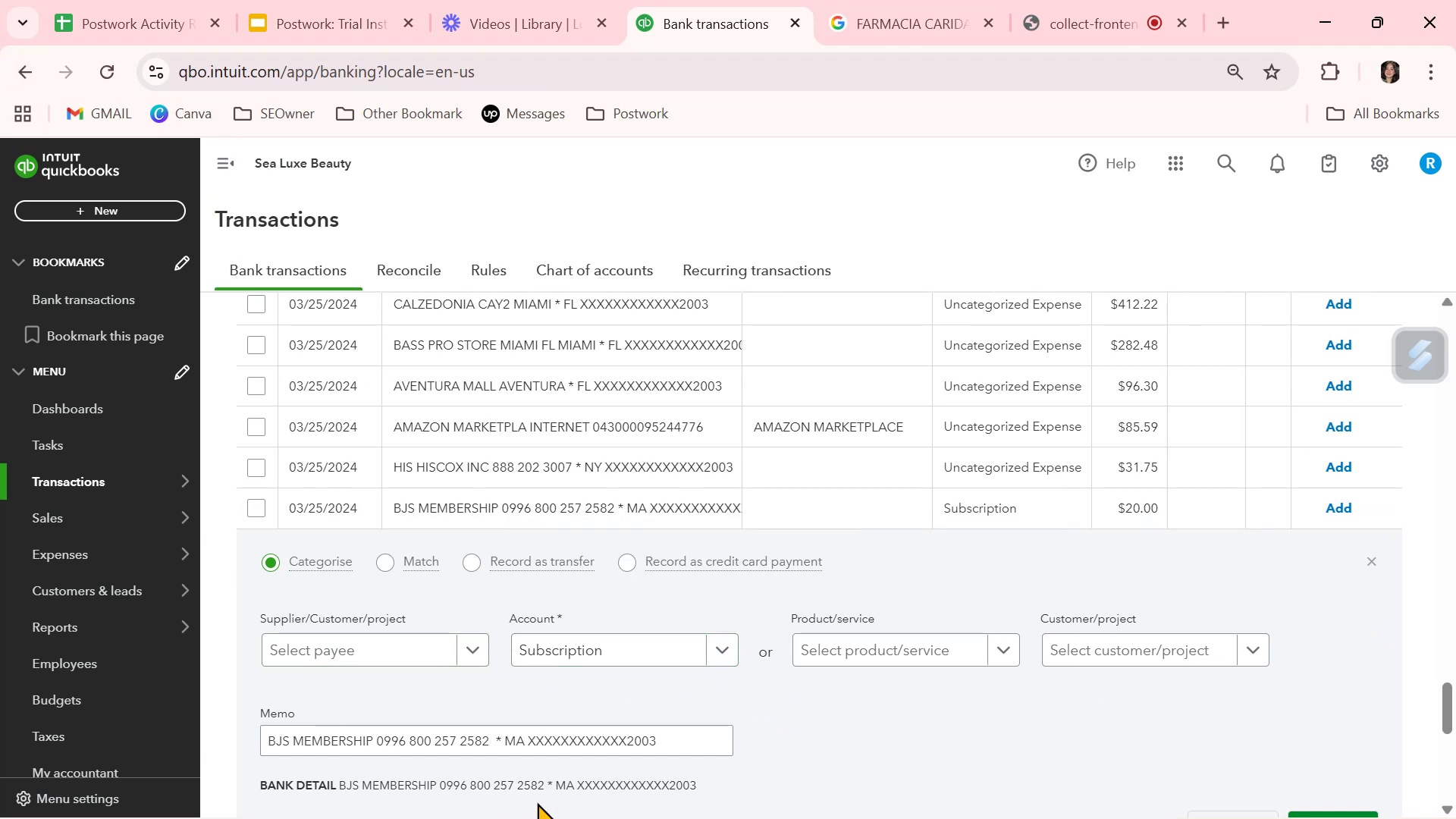 
wait(6.93)
 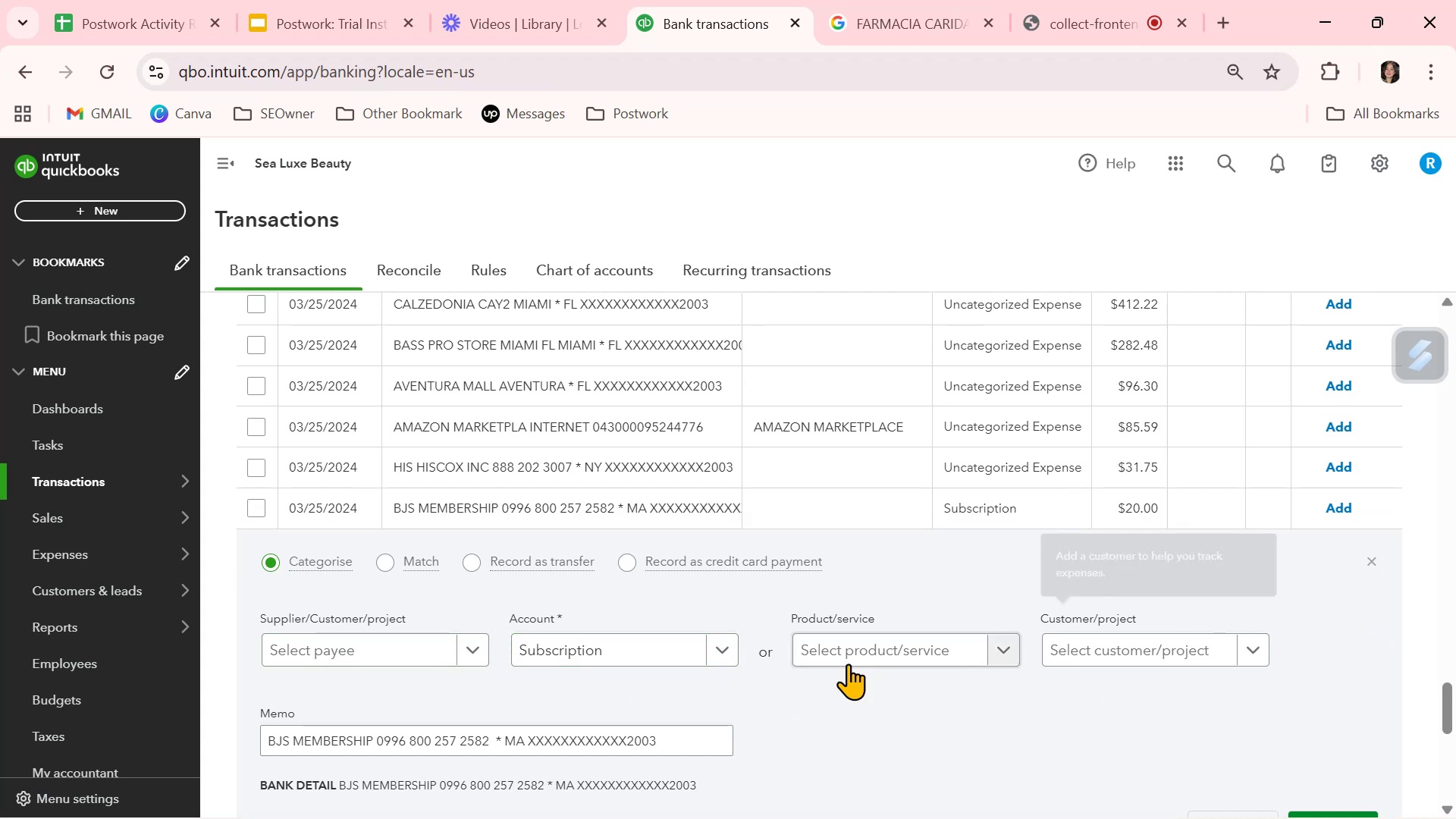 
left_click([1374, 555])
 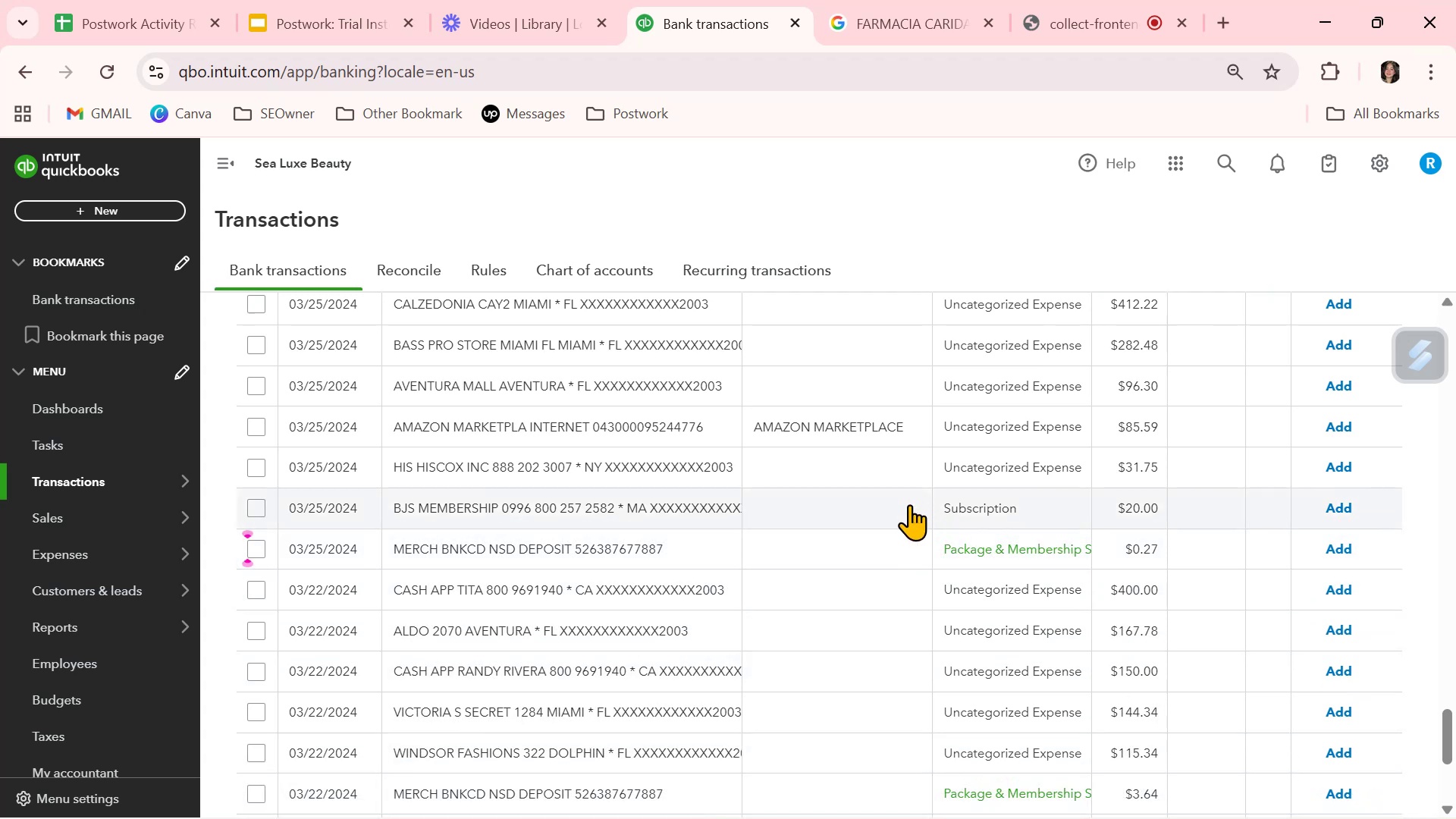 
left_click([959, 507])
 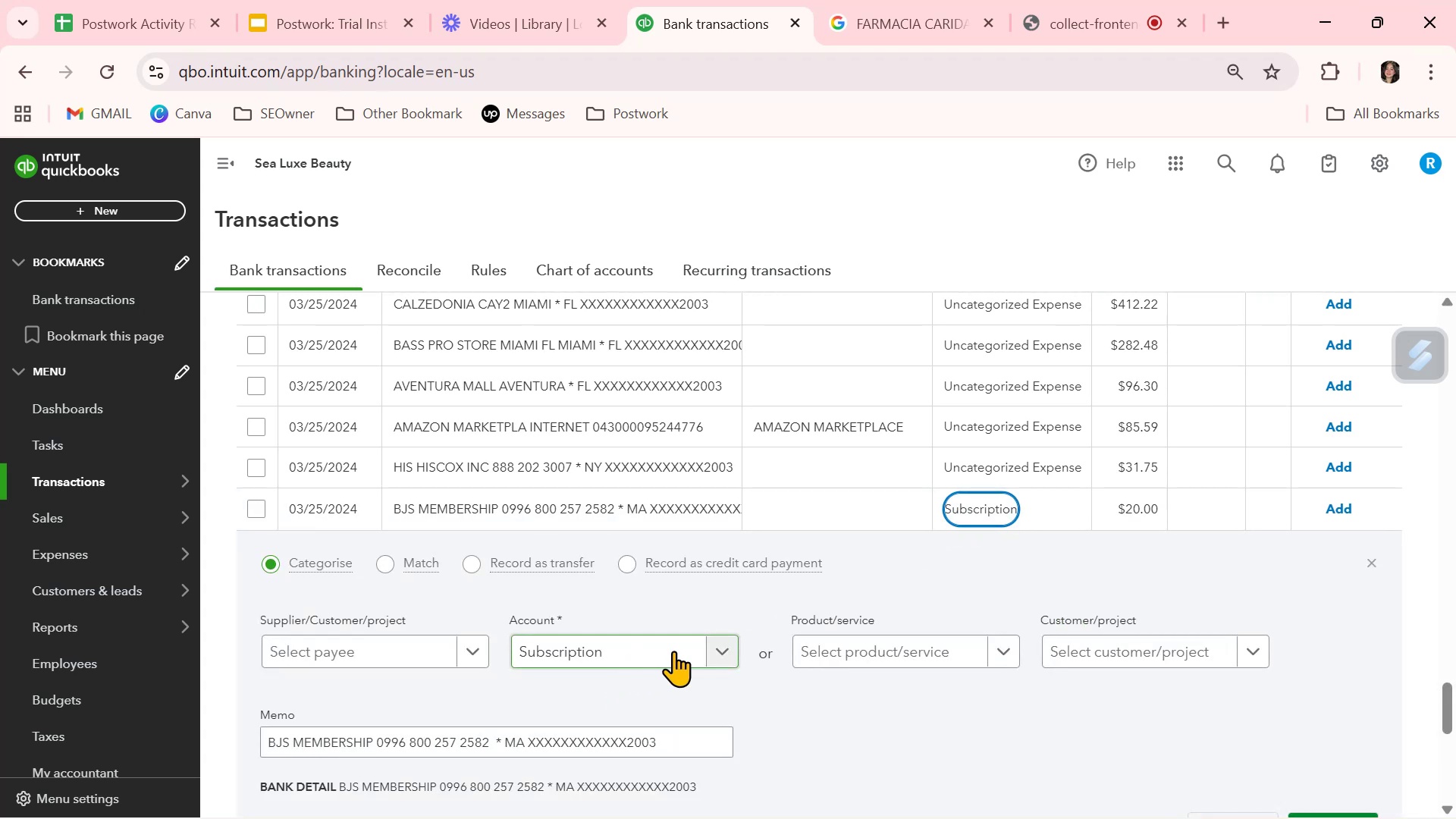 
left_click([724, 647])
 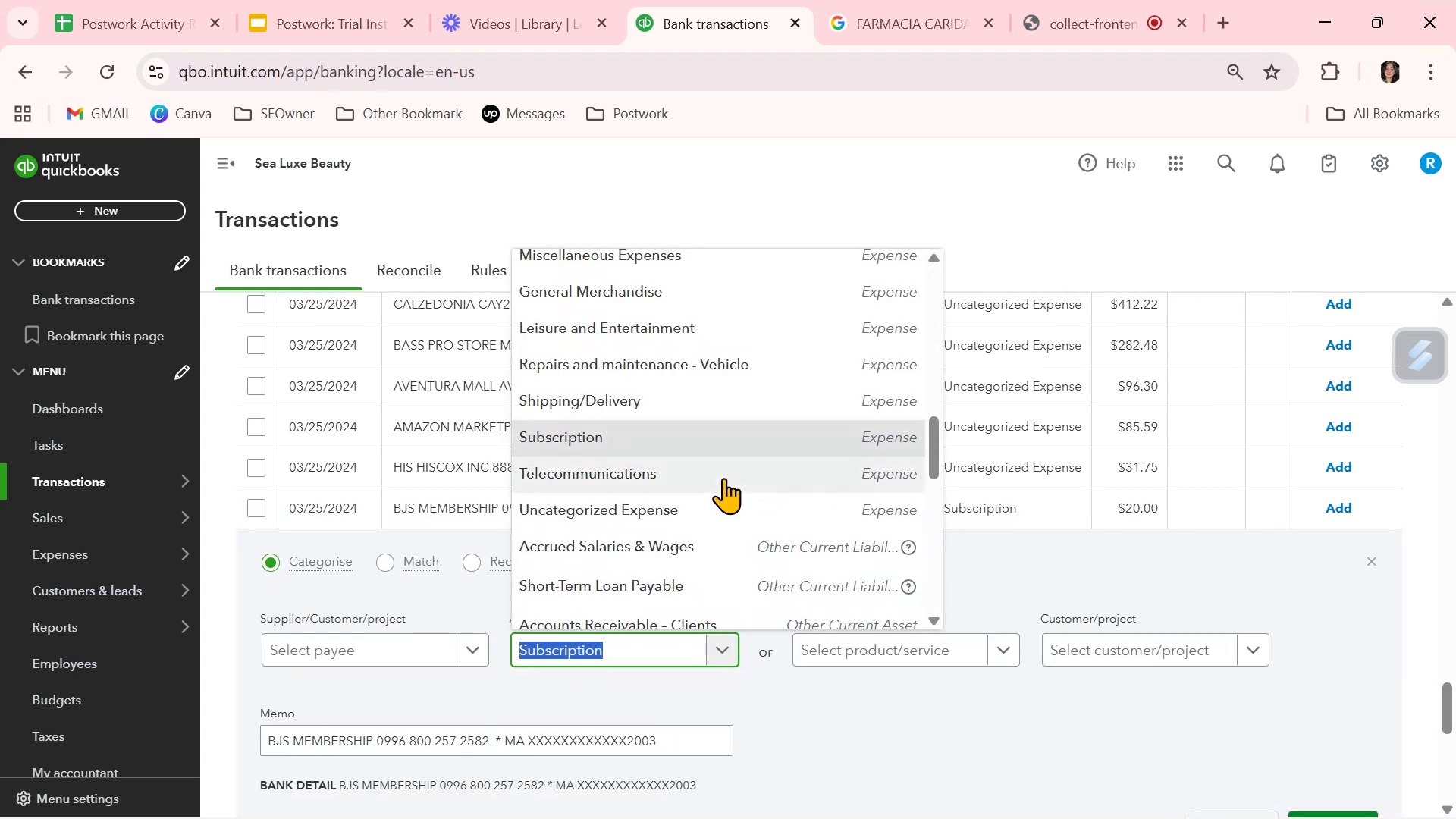 
left_click([707, 504])
 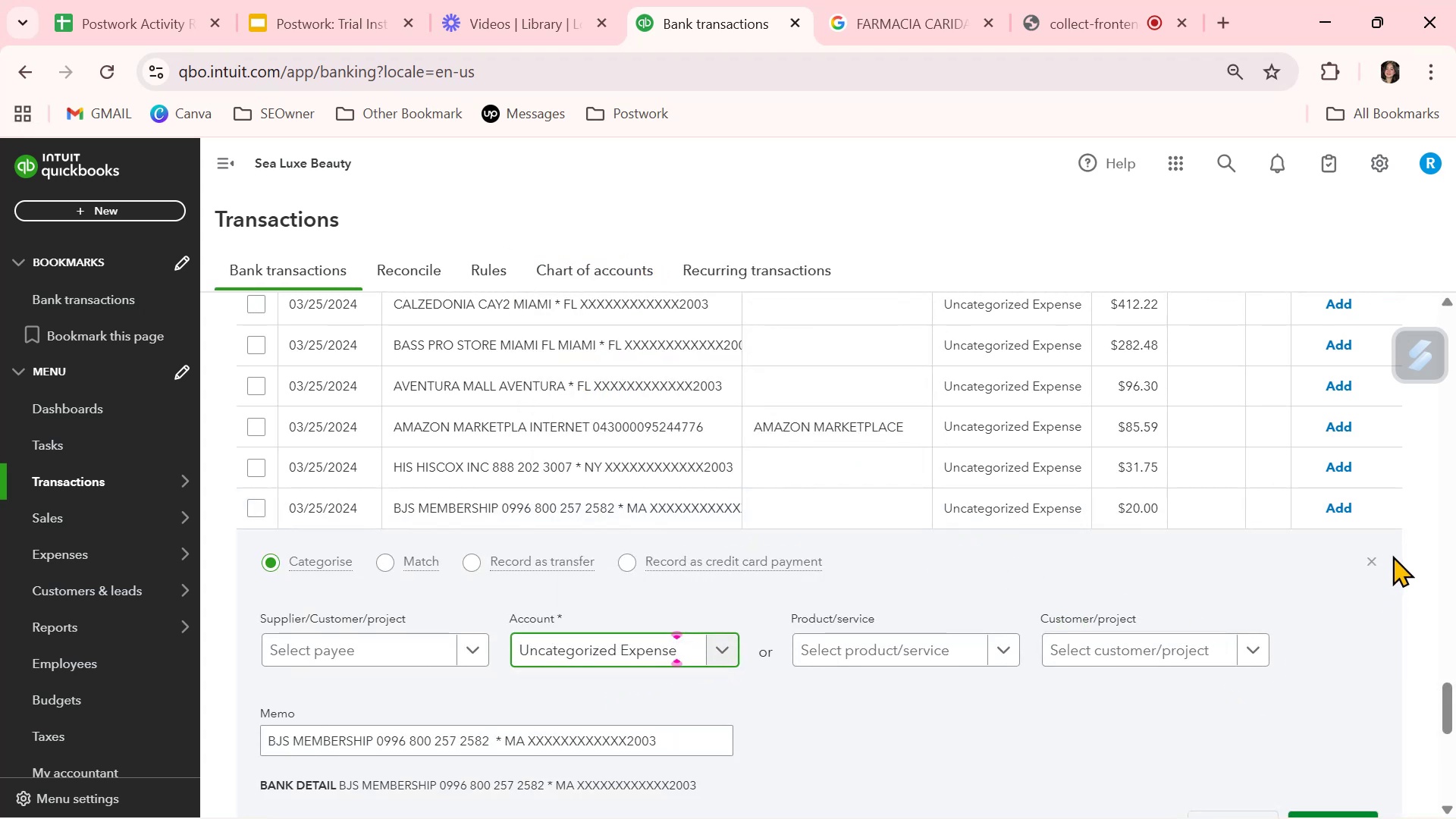 
left_click([1374, 560])
 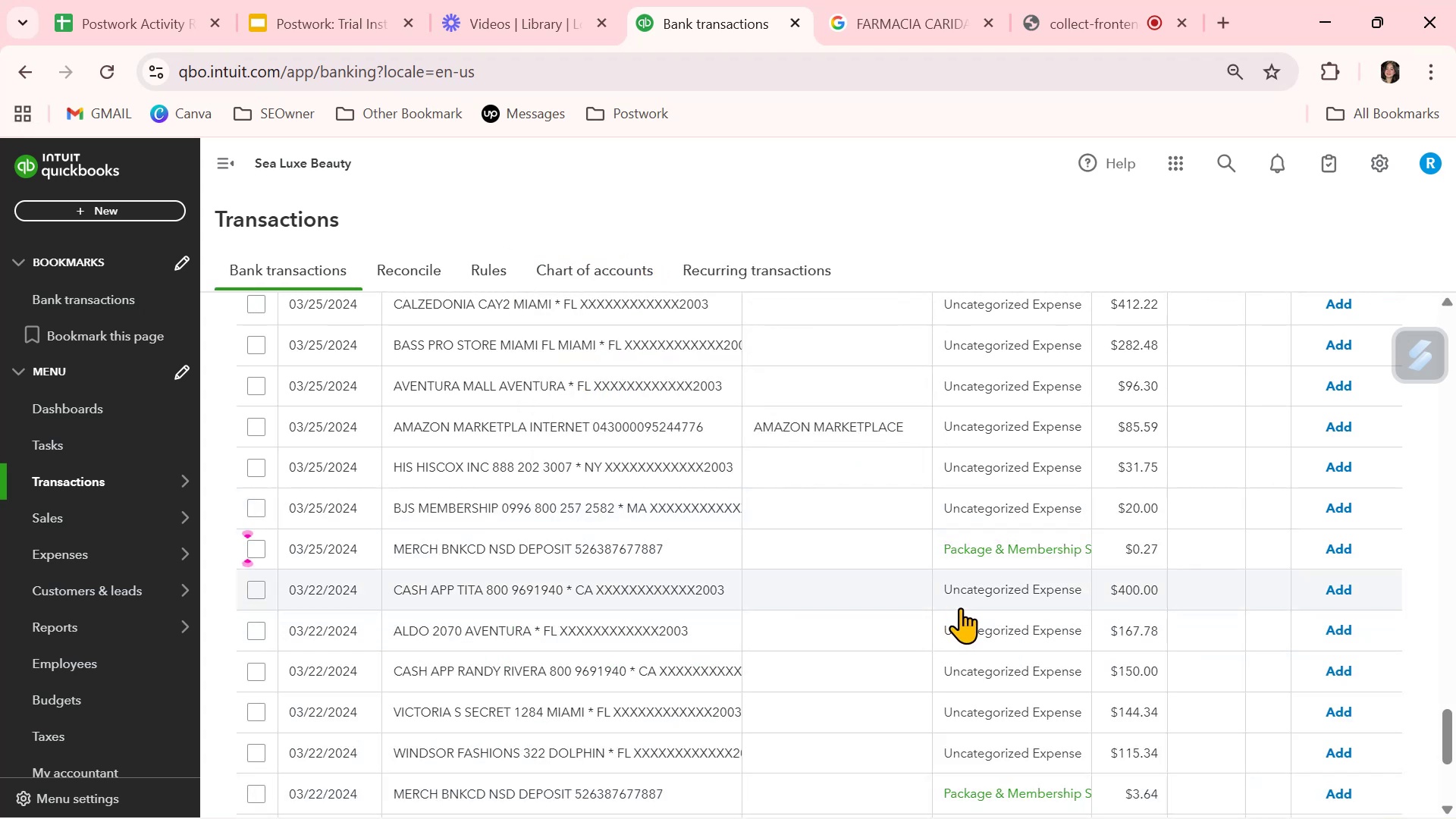 
scroll: coordinate [1212, 642], scroll_direction: down, amount: 4.0
 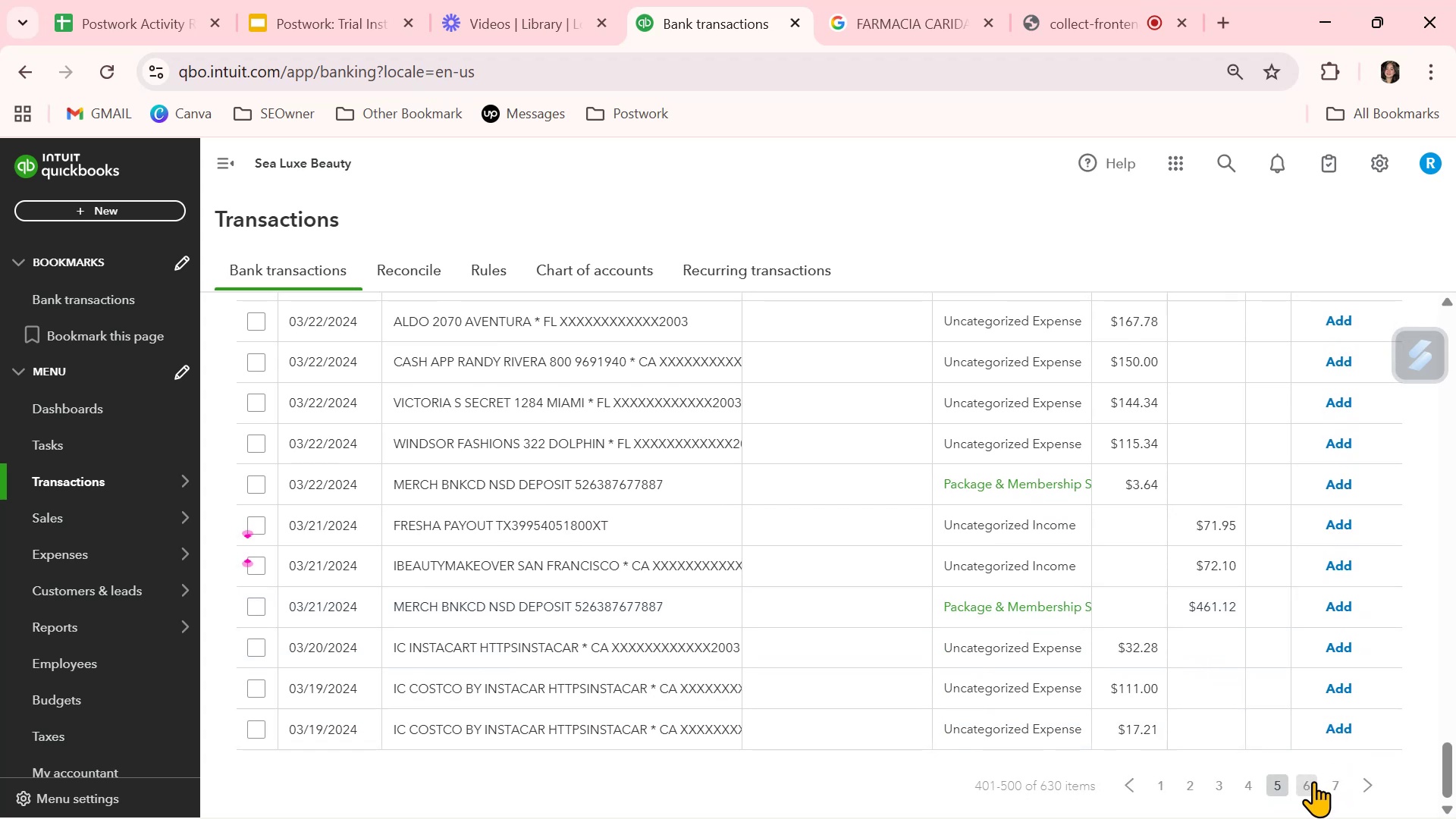 
left_click([1307, 782])
 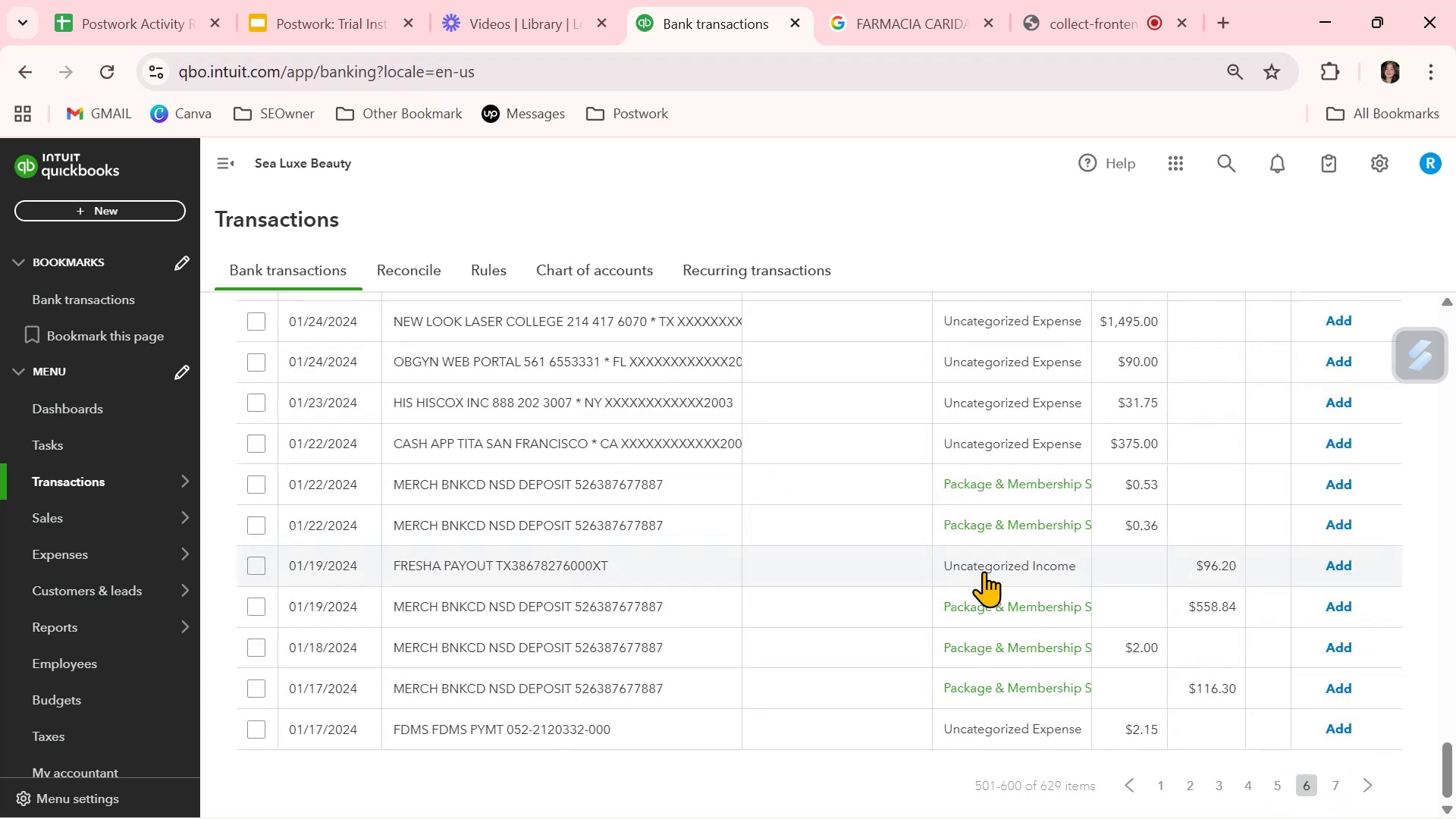 
scroll: coordinate [984, 571], scroll_direction: up, amount: 3.0
 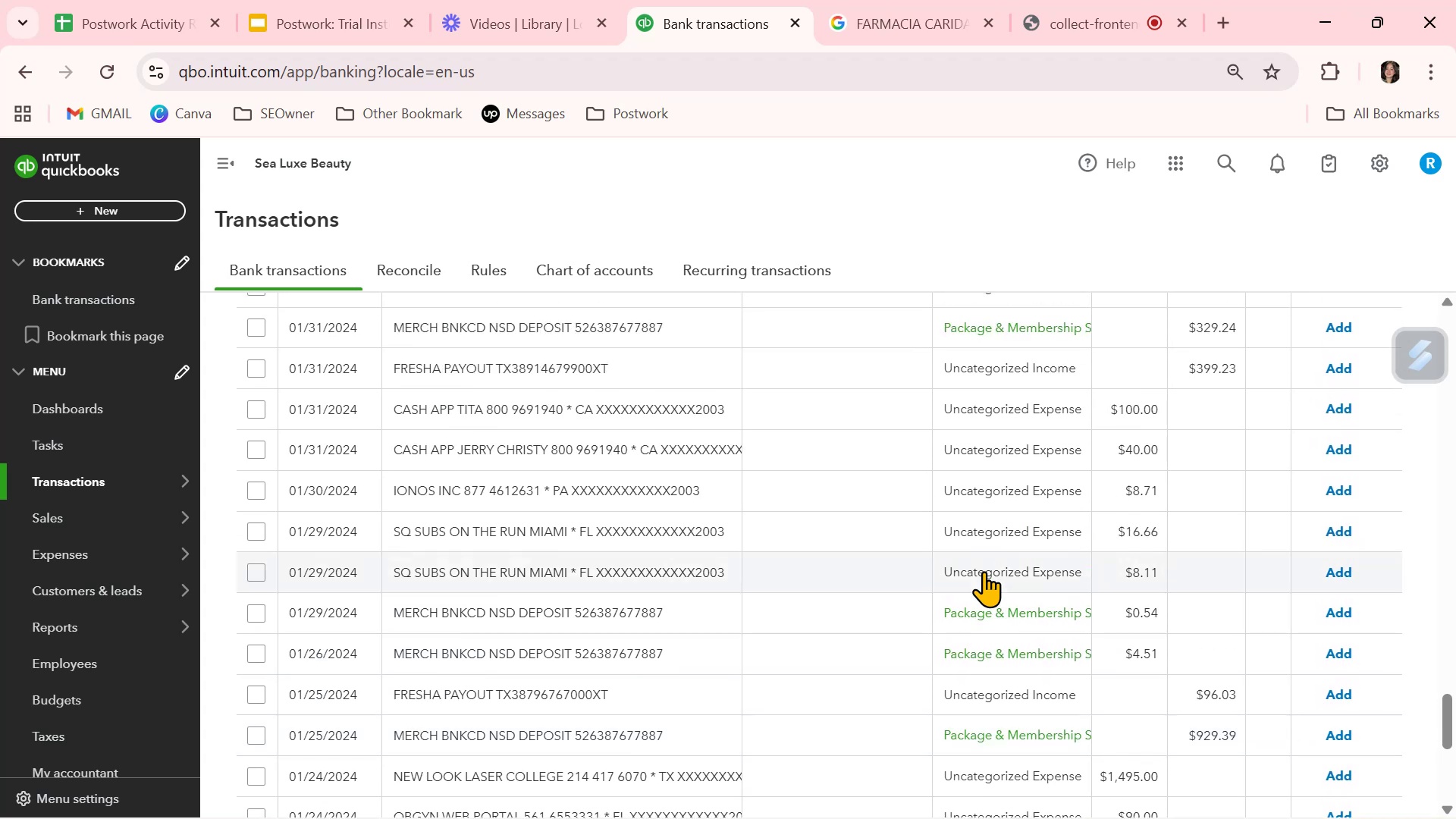 
scroll: coordinate [984, 571], scroll_direction: down, amount: 2.0
 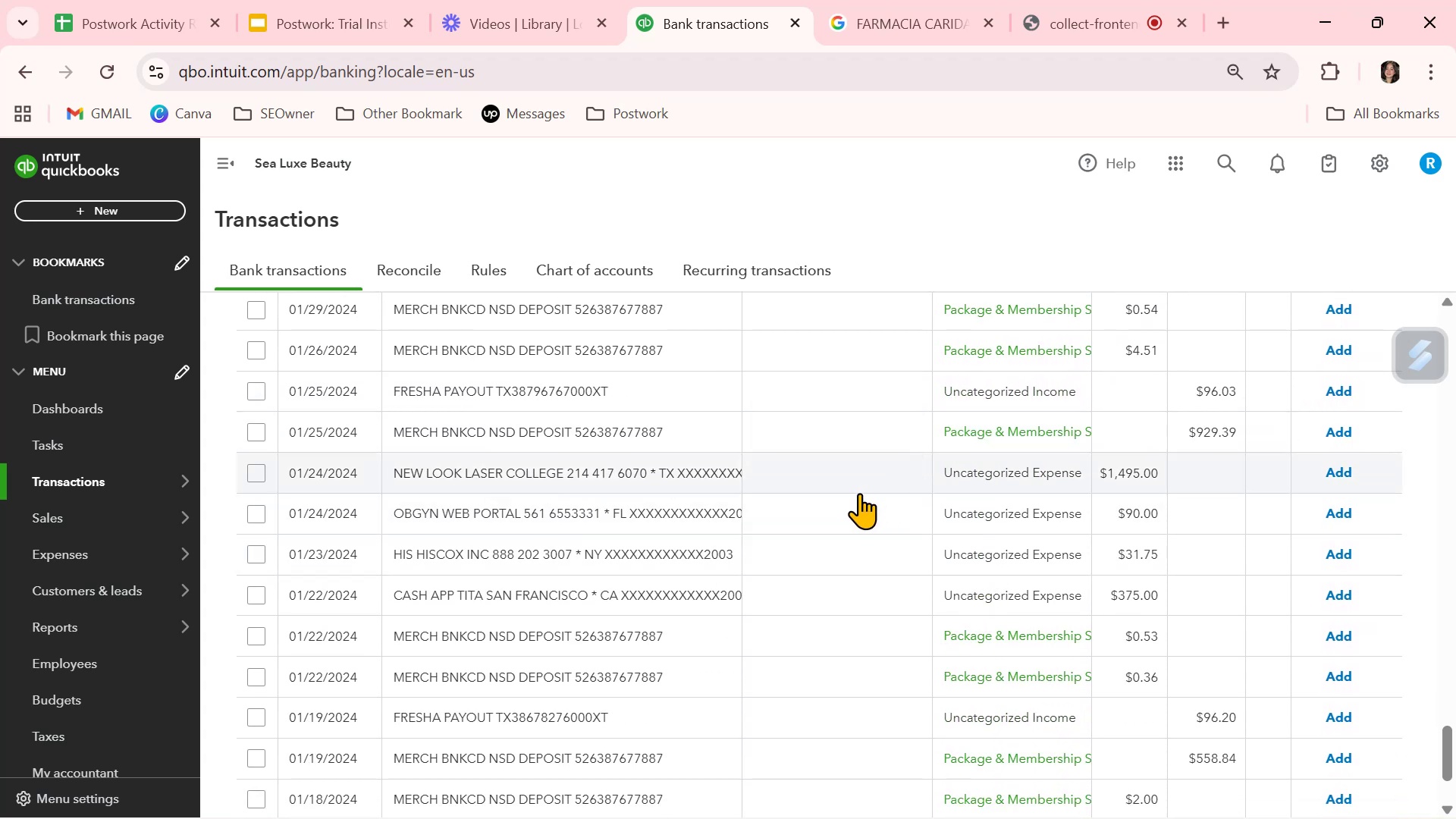 
left_click([843, 519])
 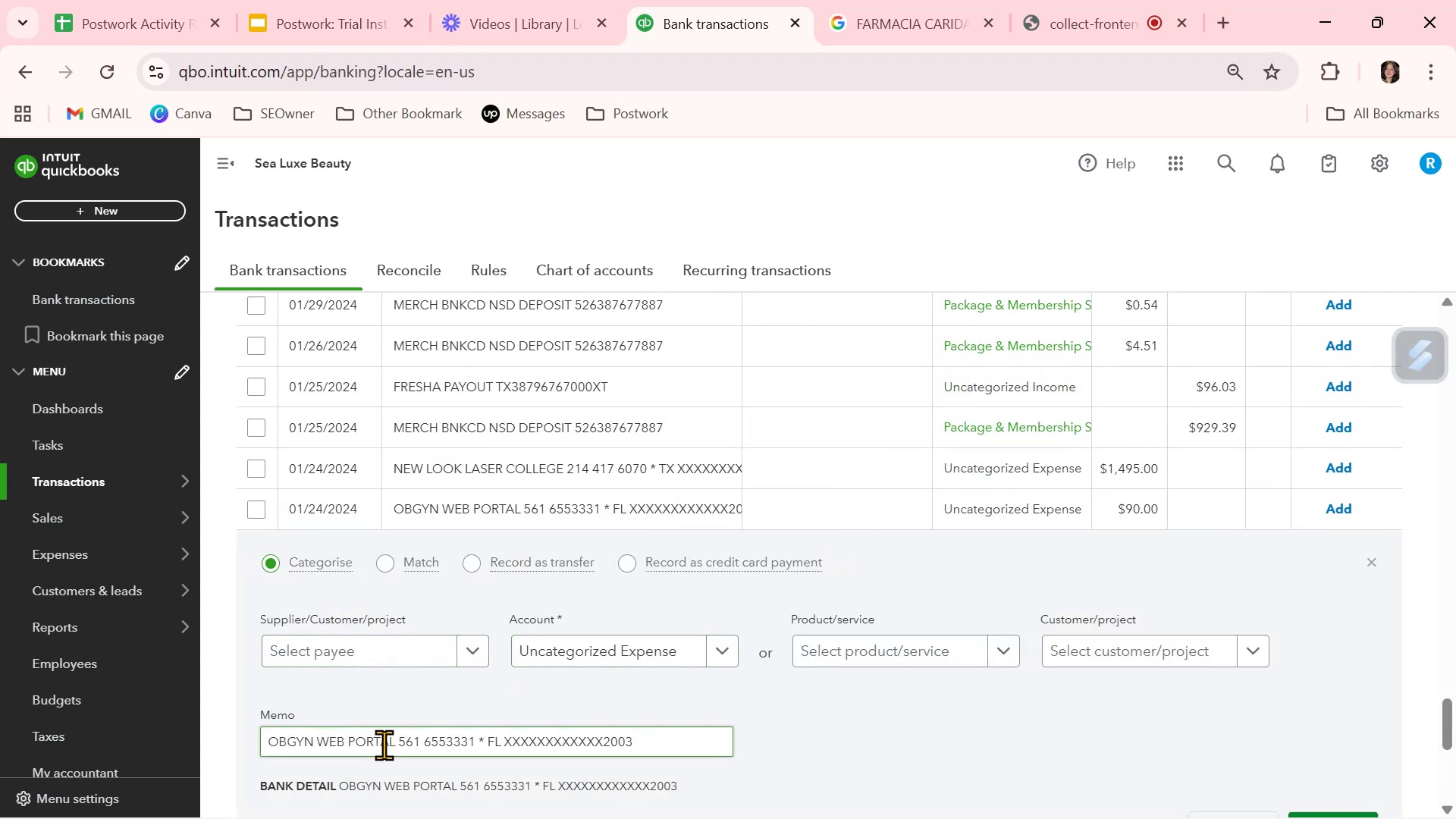 
left_click_drag(start_coordinate=[396, 740], to_coordinate=[208, 724])
 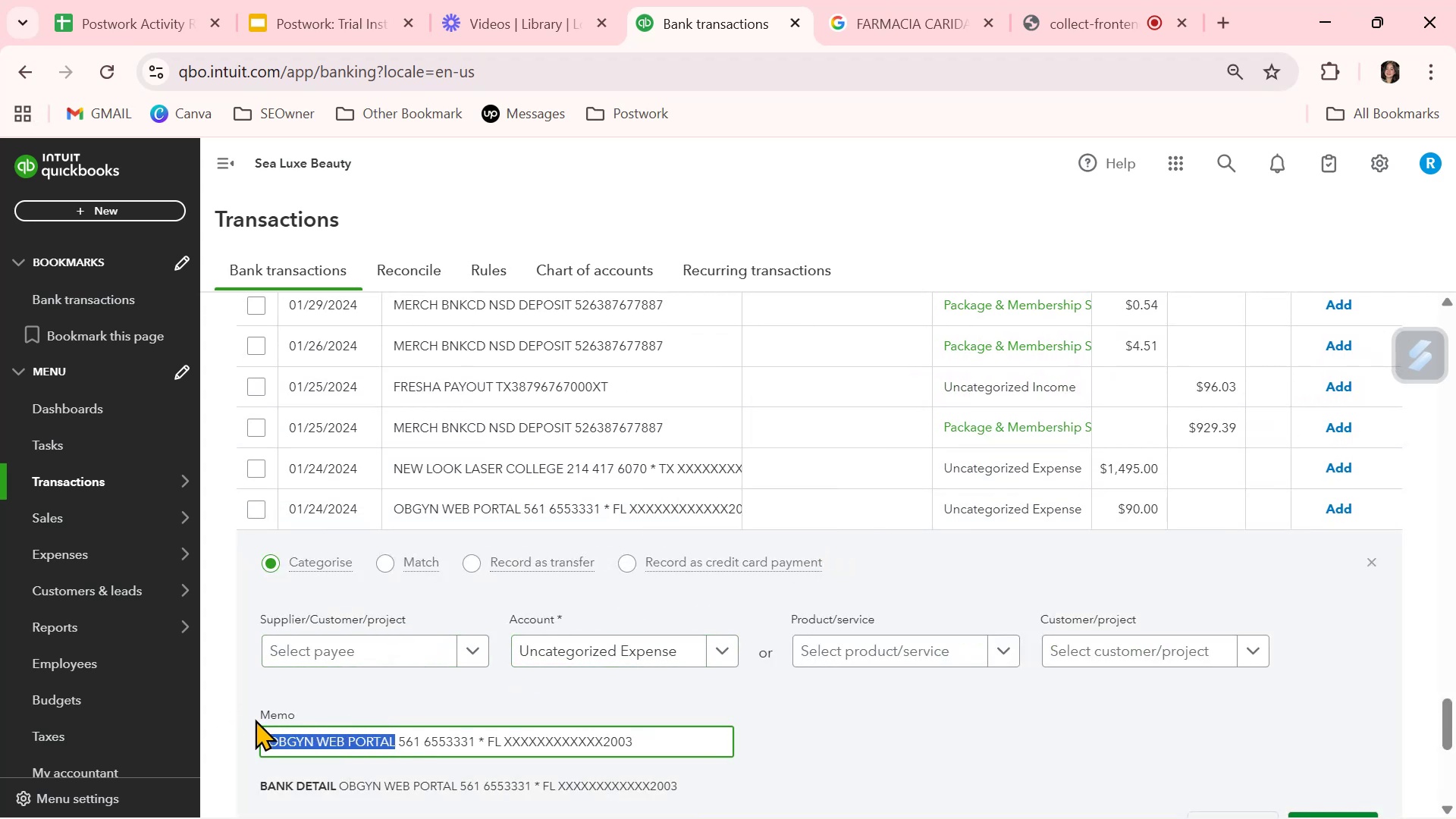 
key(Control+ControlLeft)
 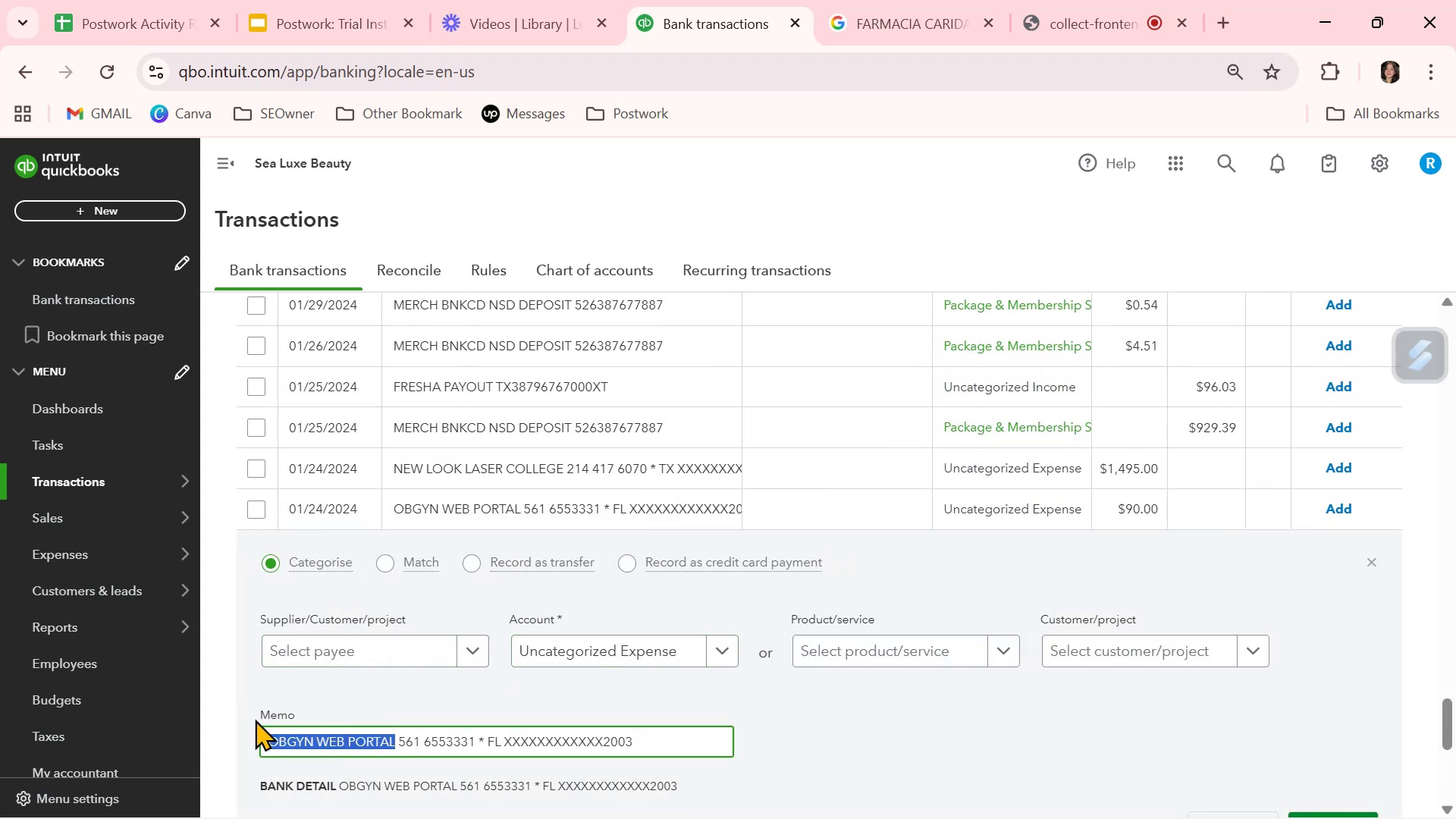 
key(Control+C)
 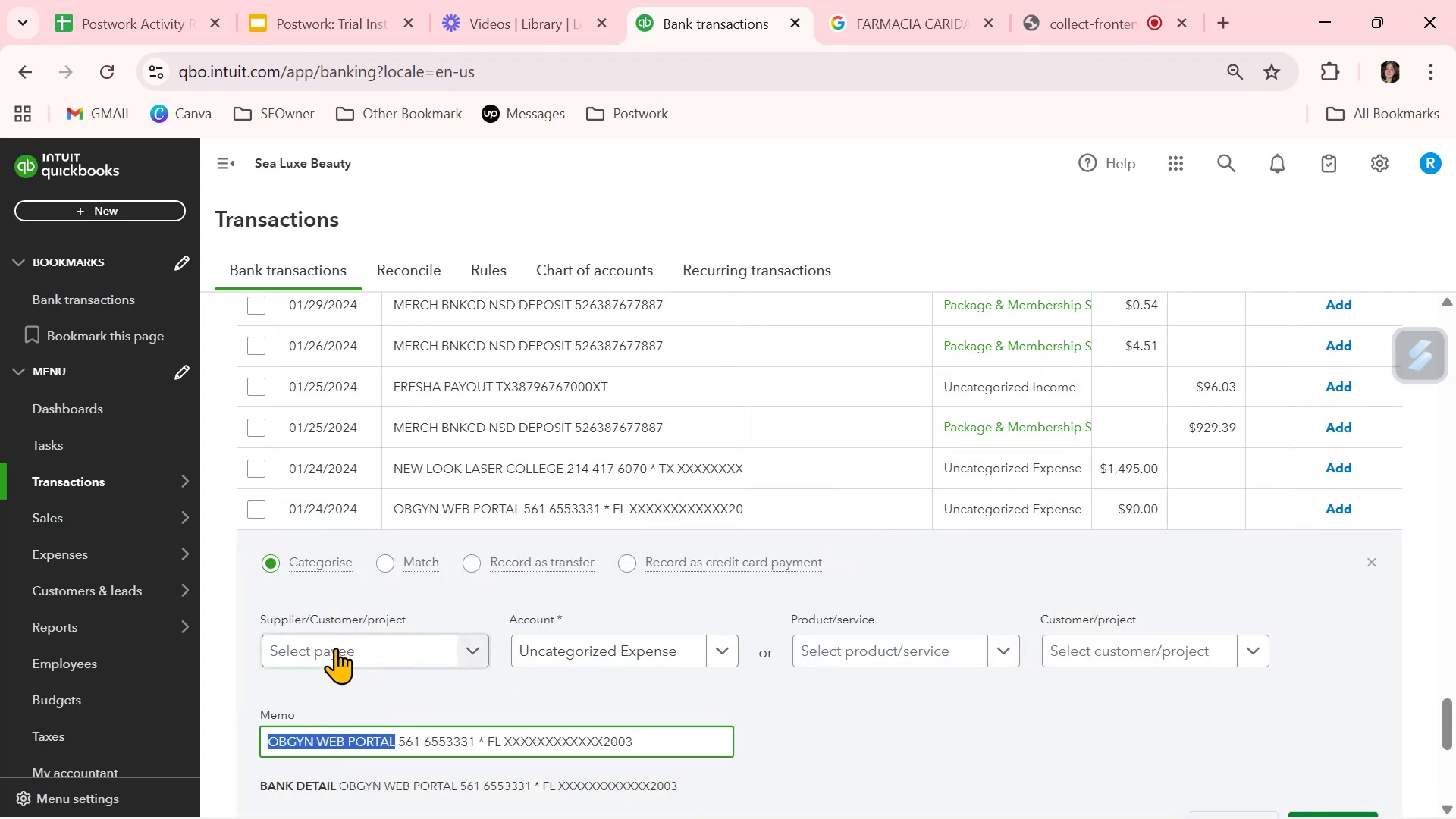 
left_click([335, 648])
 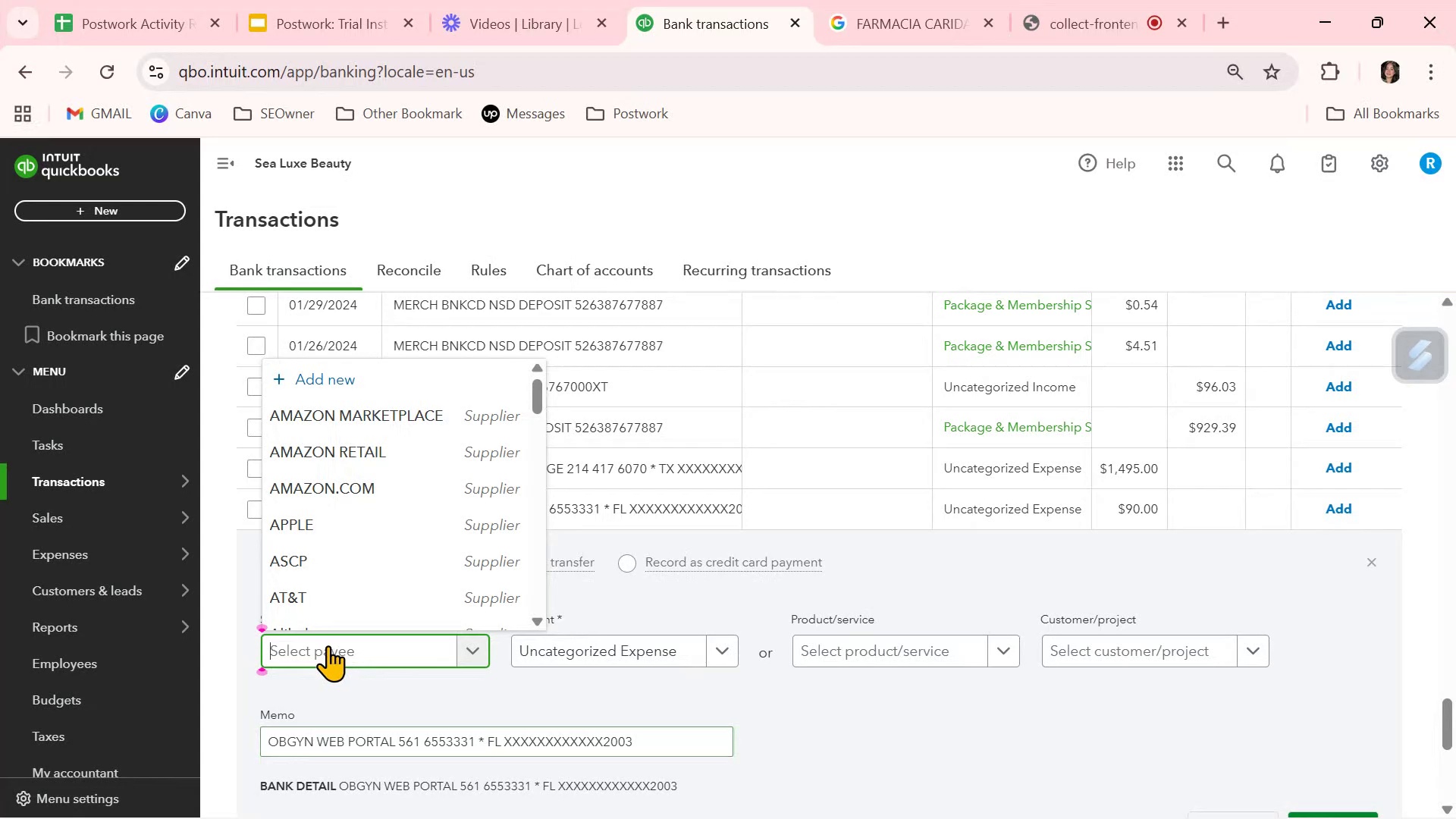 
key(Control+ControlLeft)
 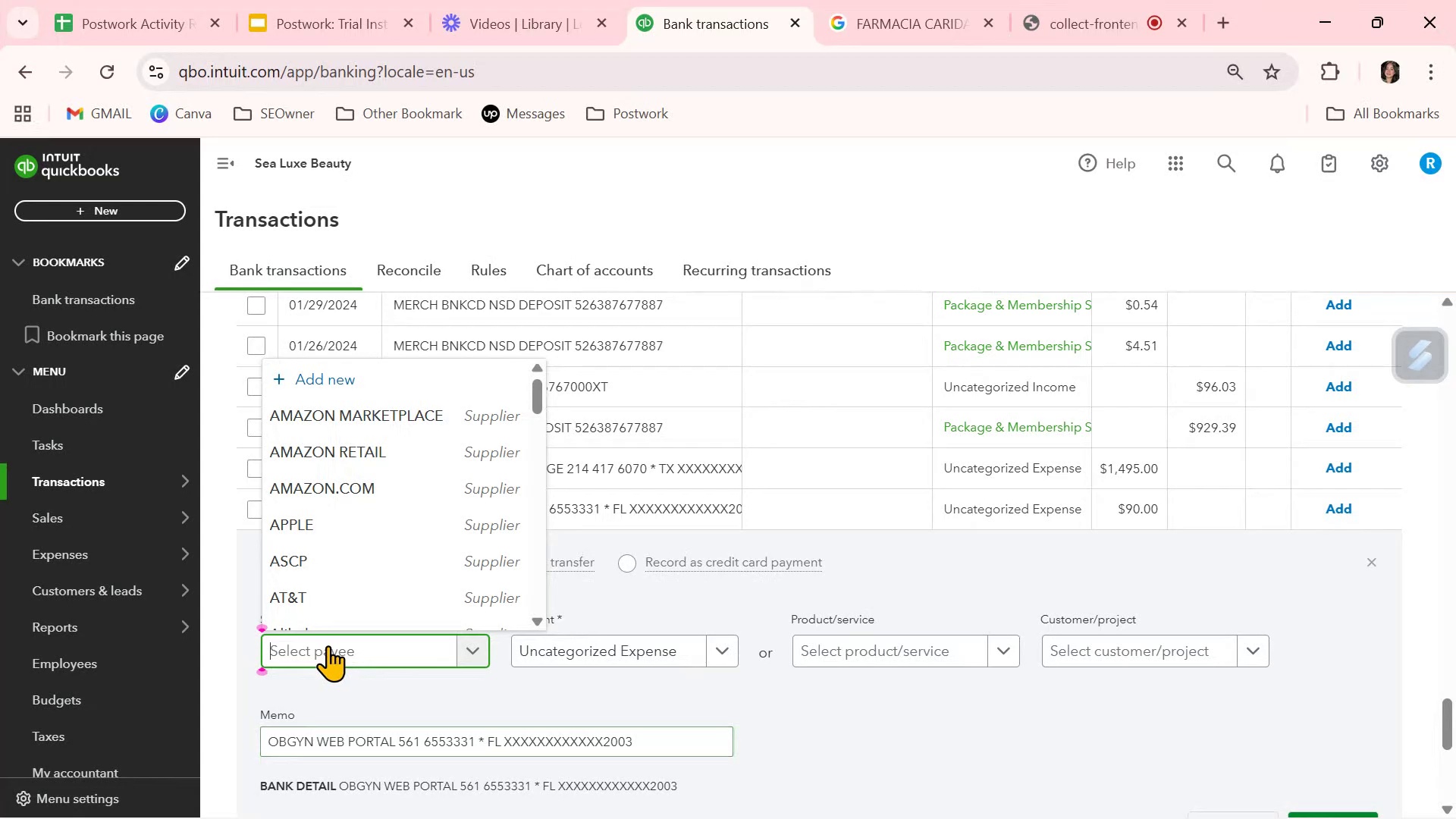 
key(Control+V)
 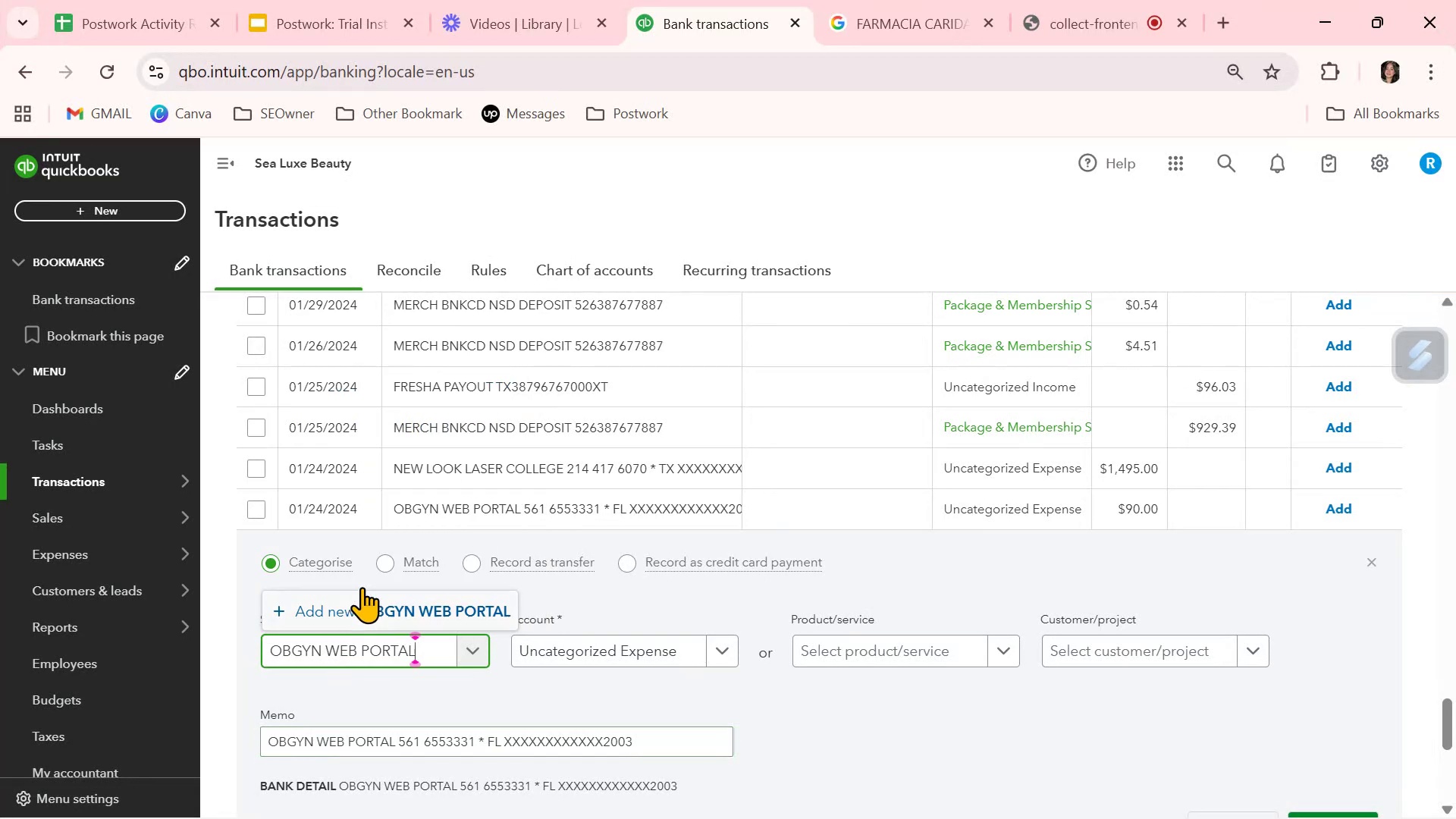 
left_click([366, 595])
 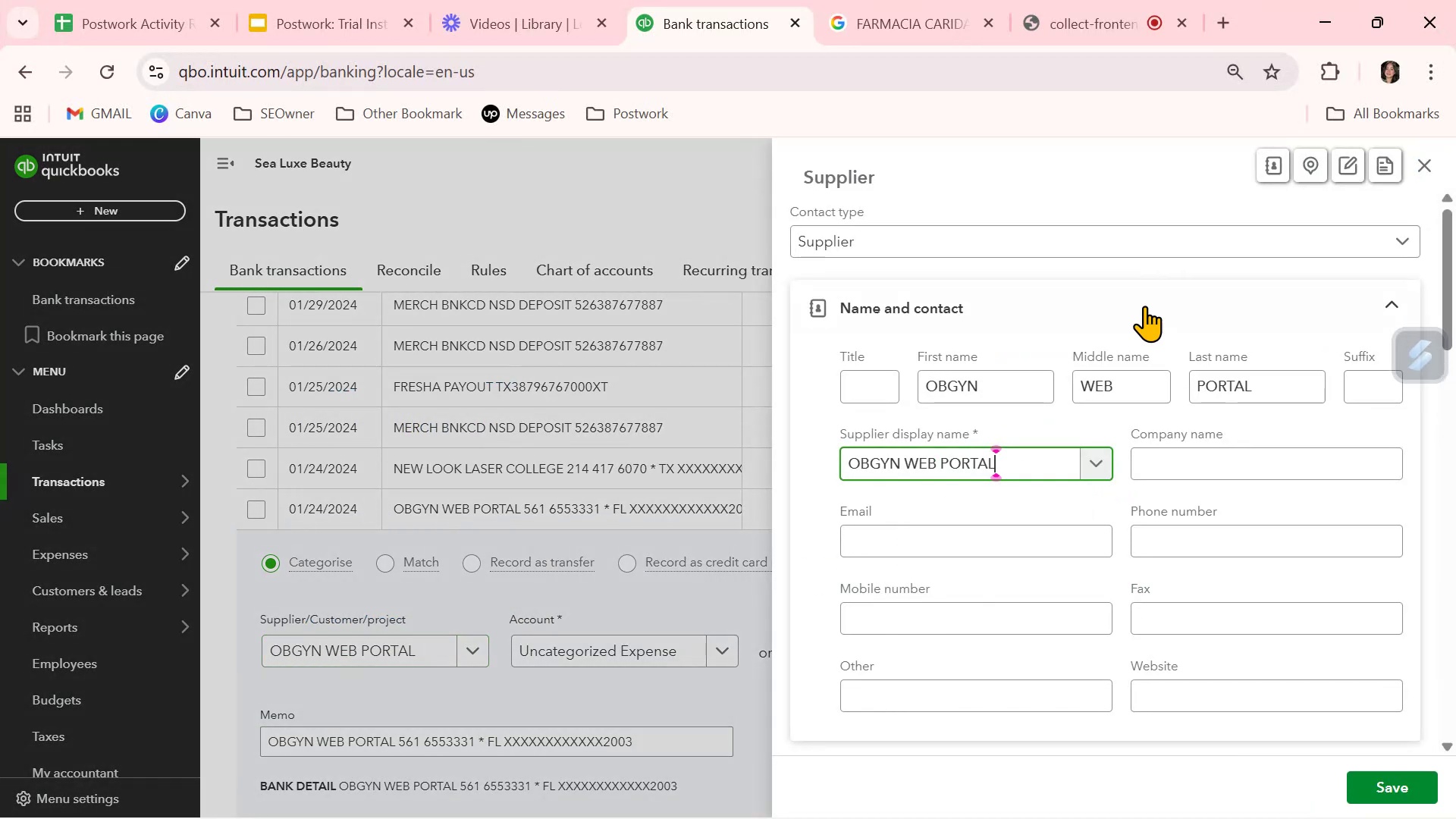 
left_click_drag(start_coordinate=[1002, 379], to_coordinate=[882, 389])
 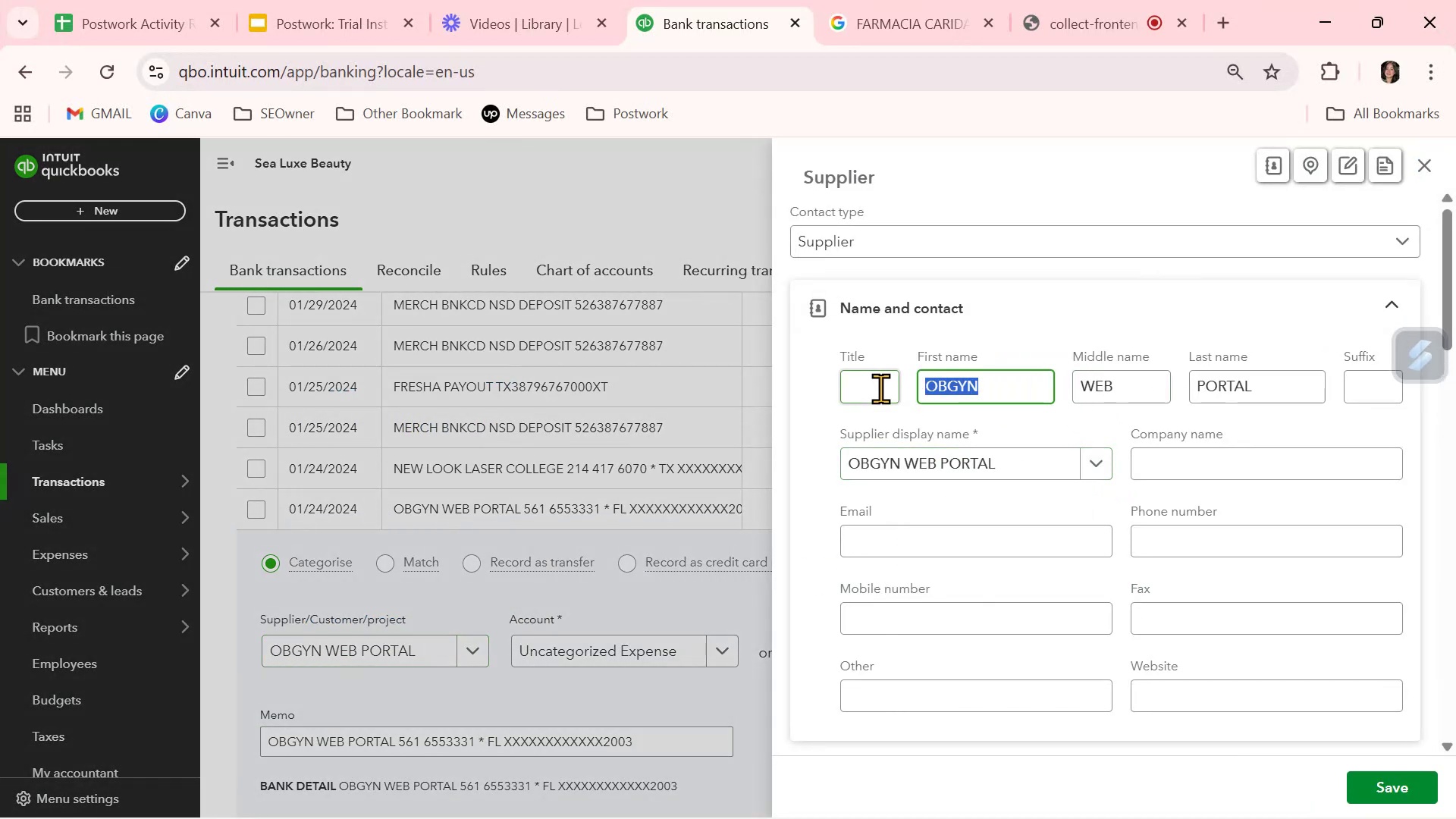 
key(Backspace)
 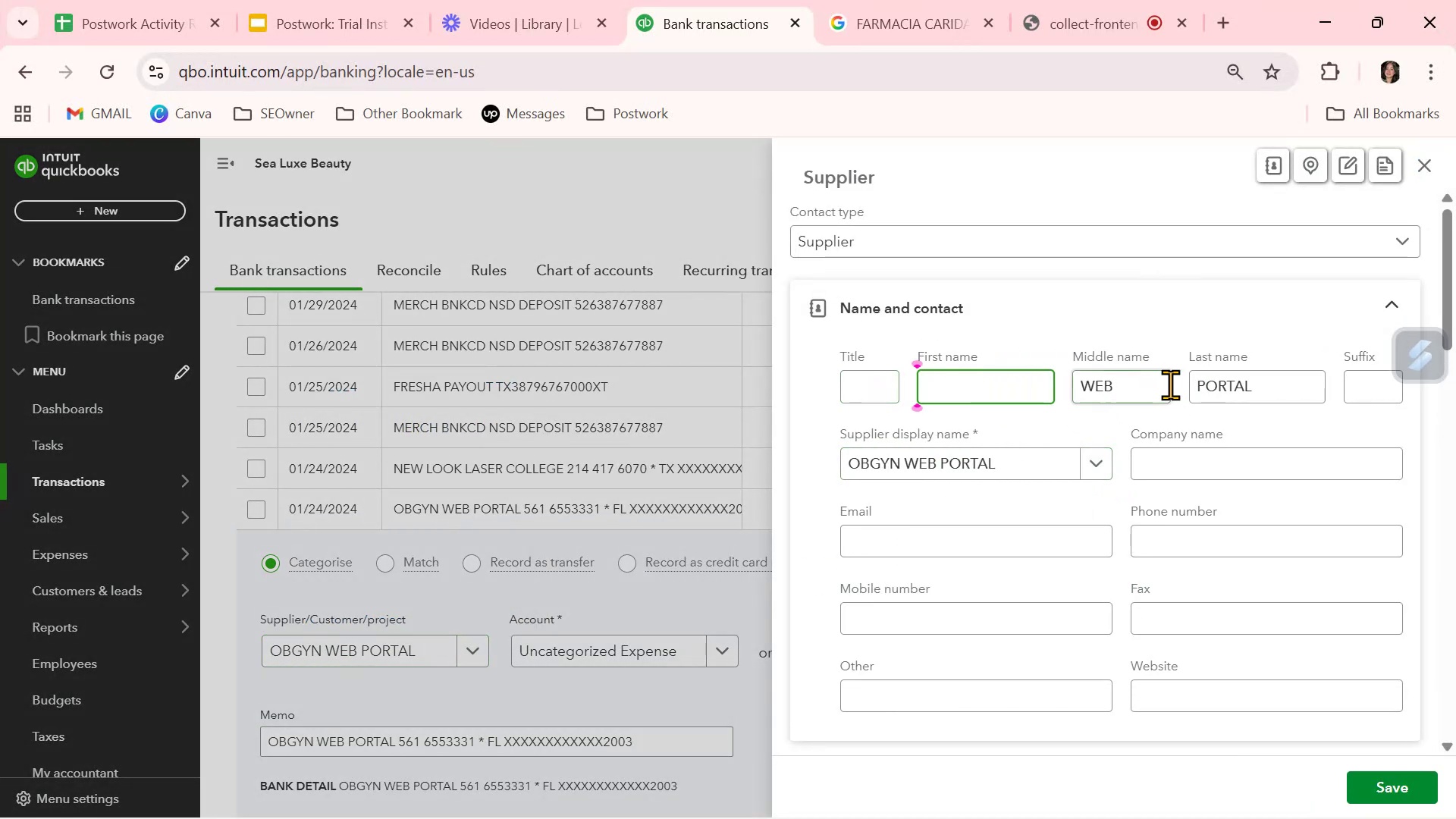 
left_click_drag(start_coordinate=[1260, 388], to_coordinate=[1174, 384])
 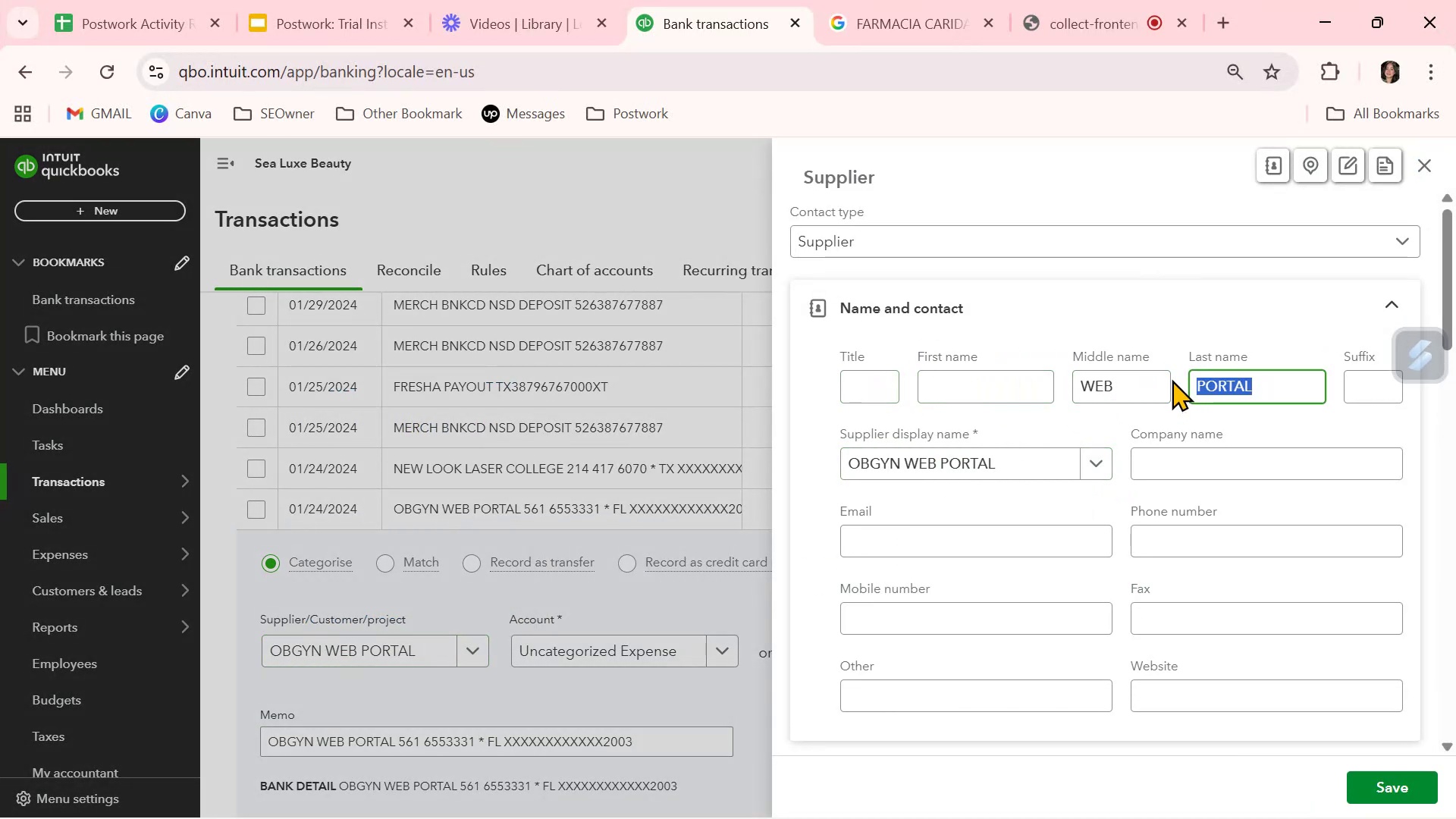 
key(Backspace)
 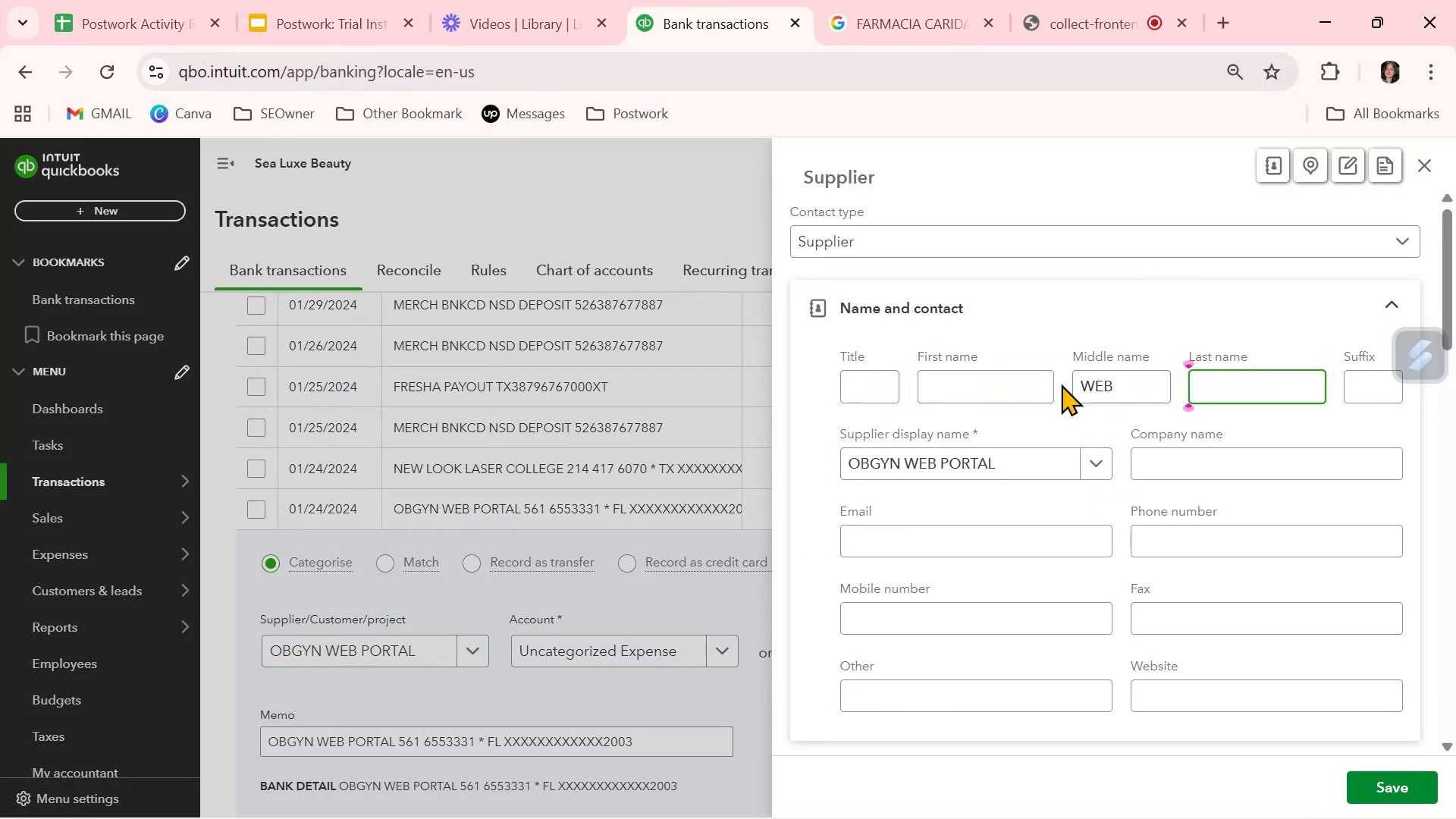 
left_click_drag(start_coordinate=[1129, 388], to_coordinate=[1037, 388])
 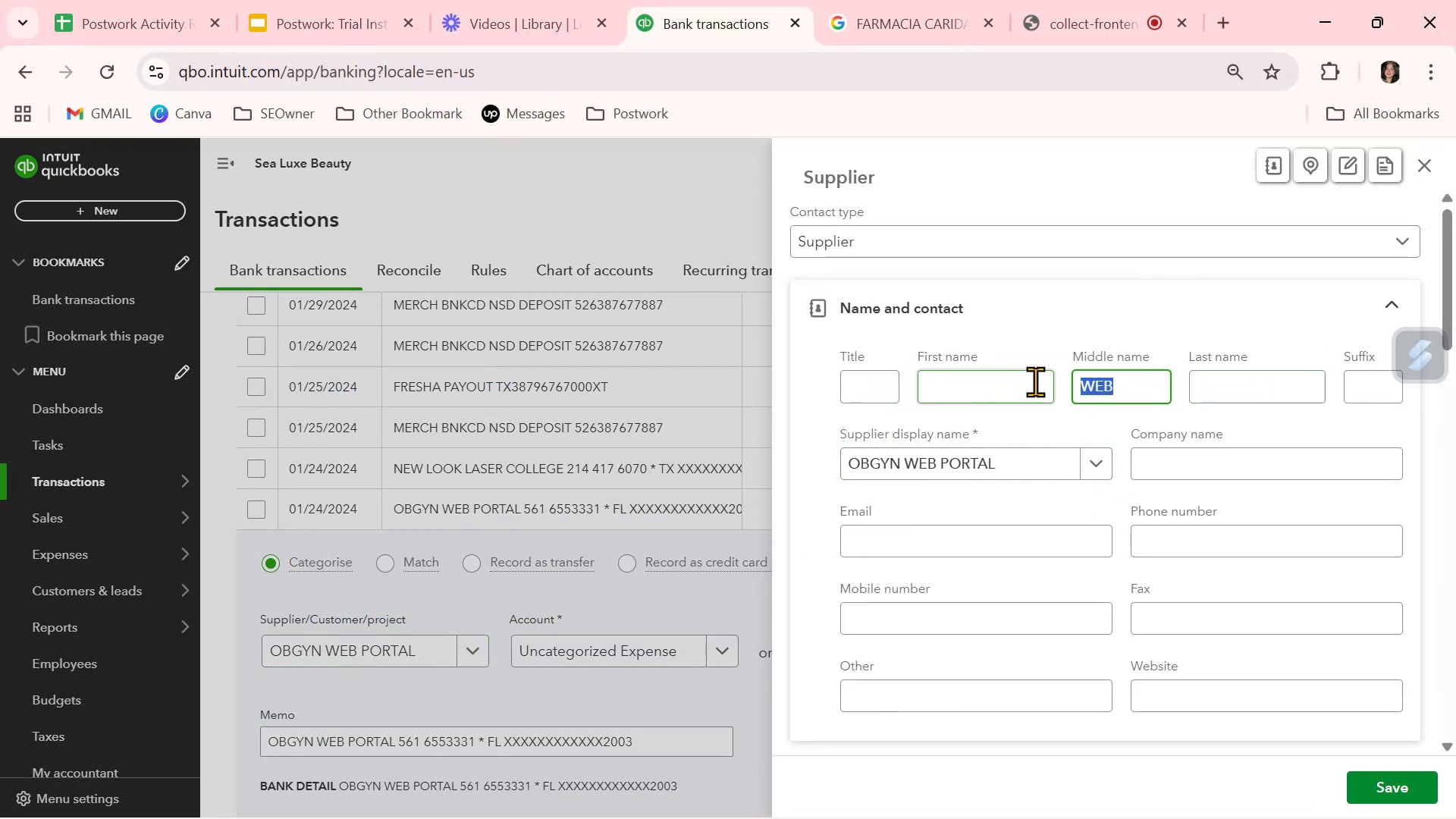 
key(Backspace)
 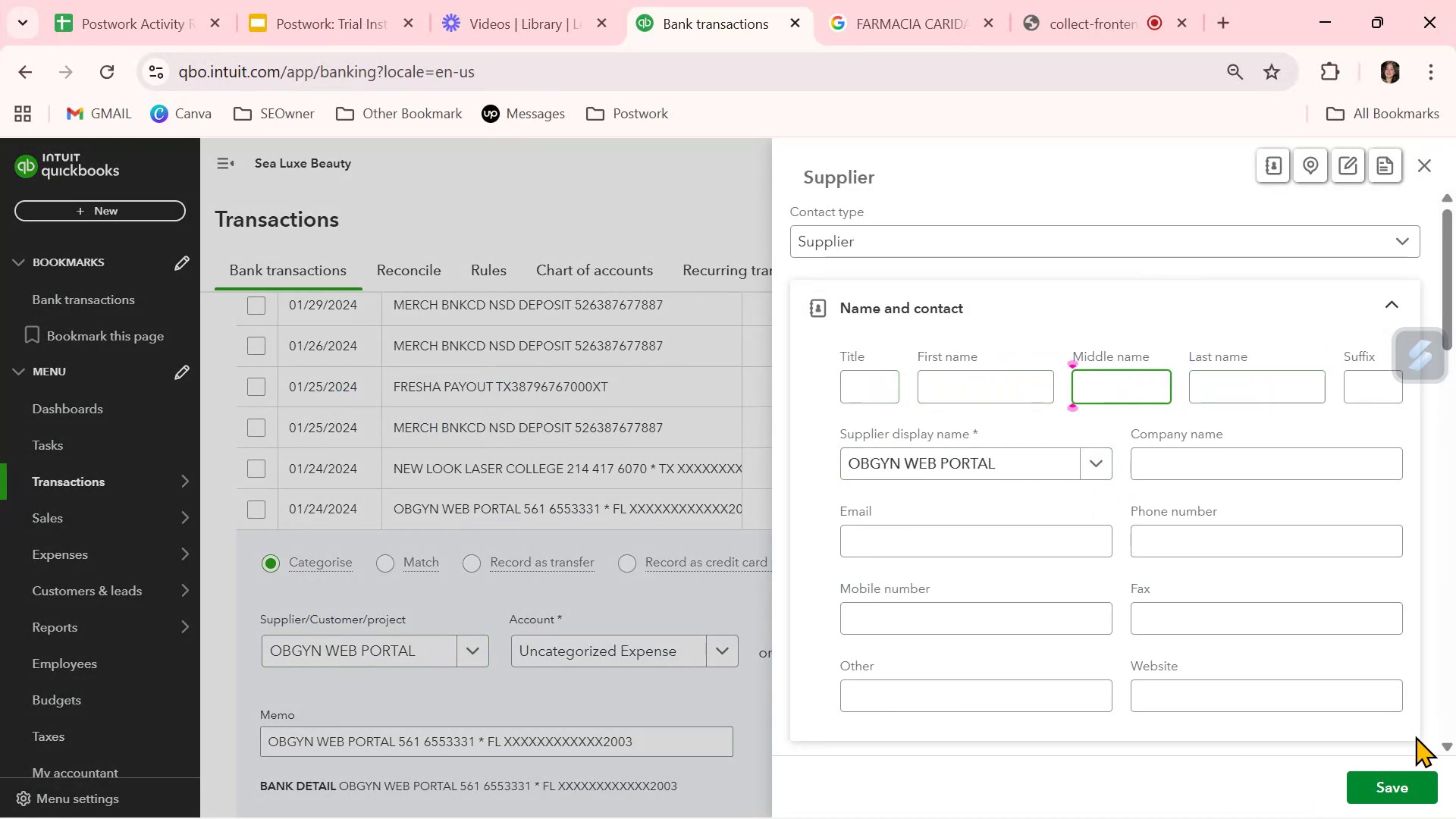 
left_click([1398, 784])
 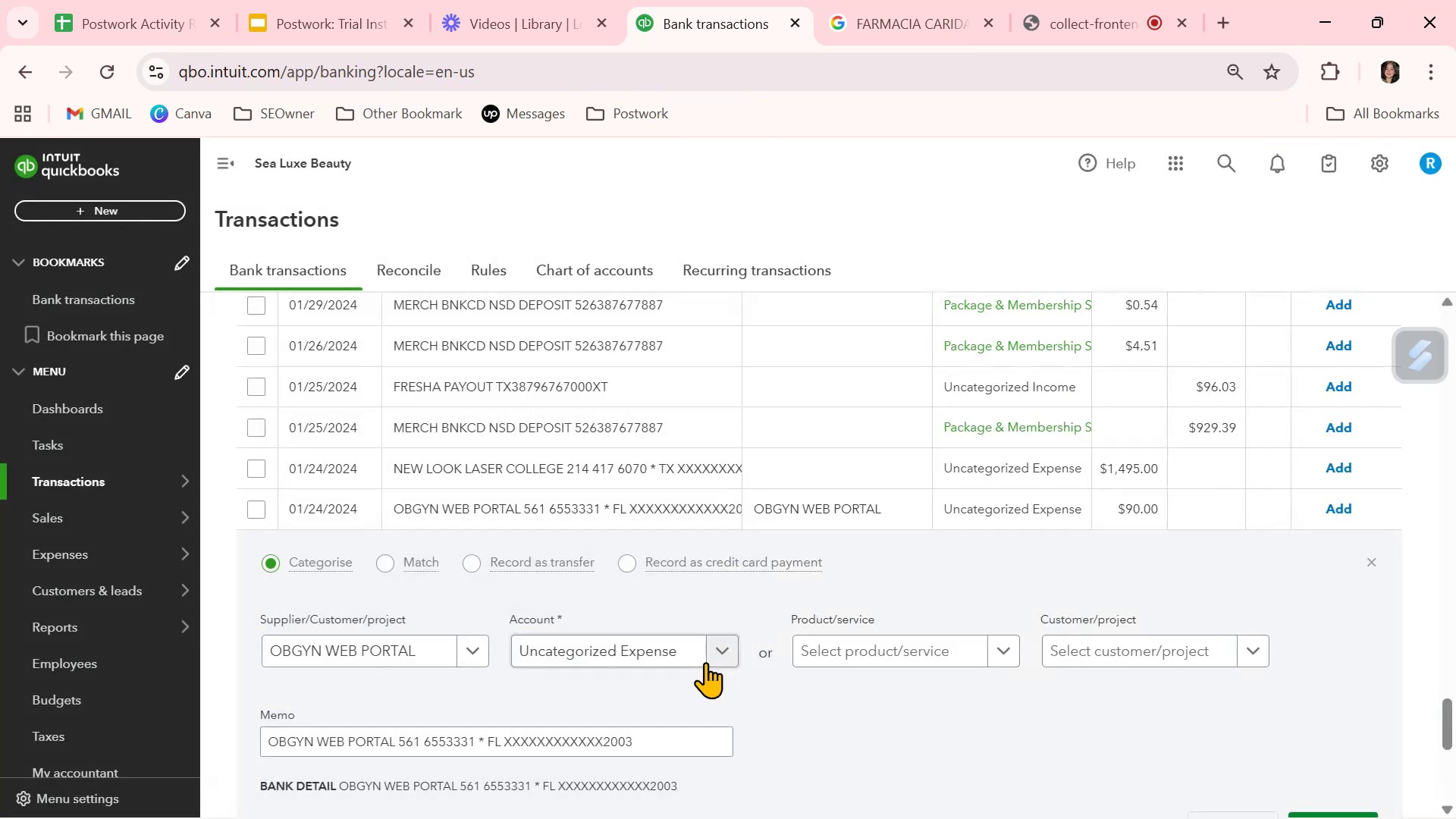 
left_click([726, 654])
 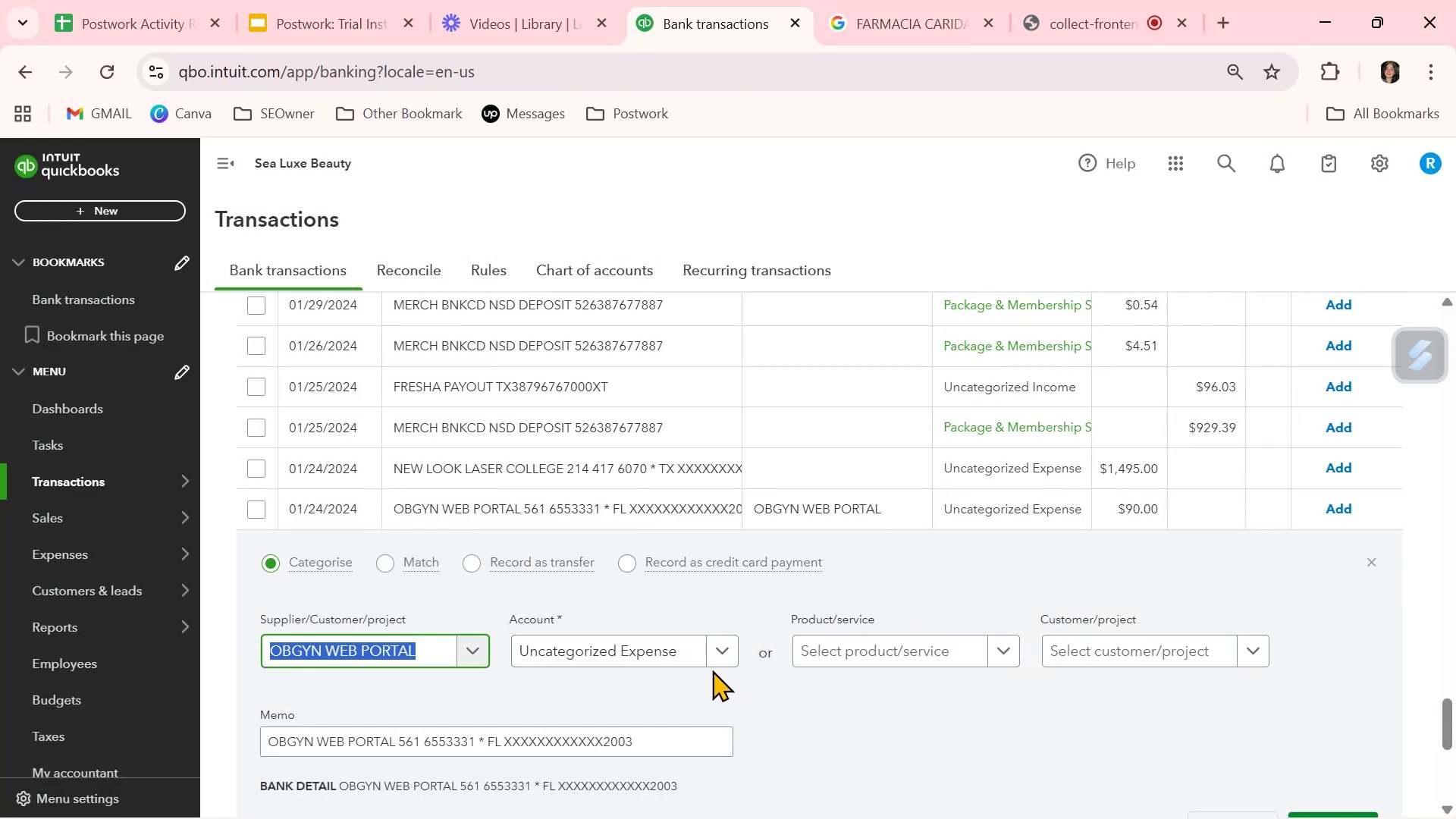 
left_click([731, 654])
 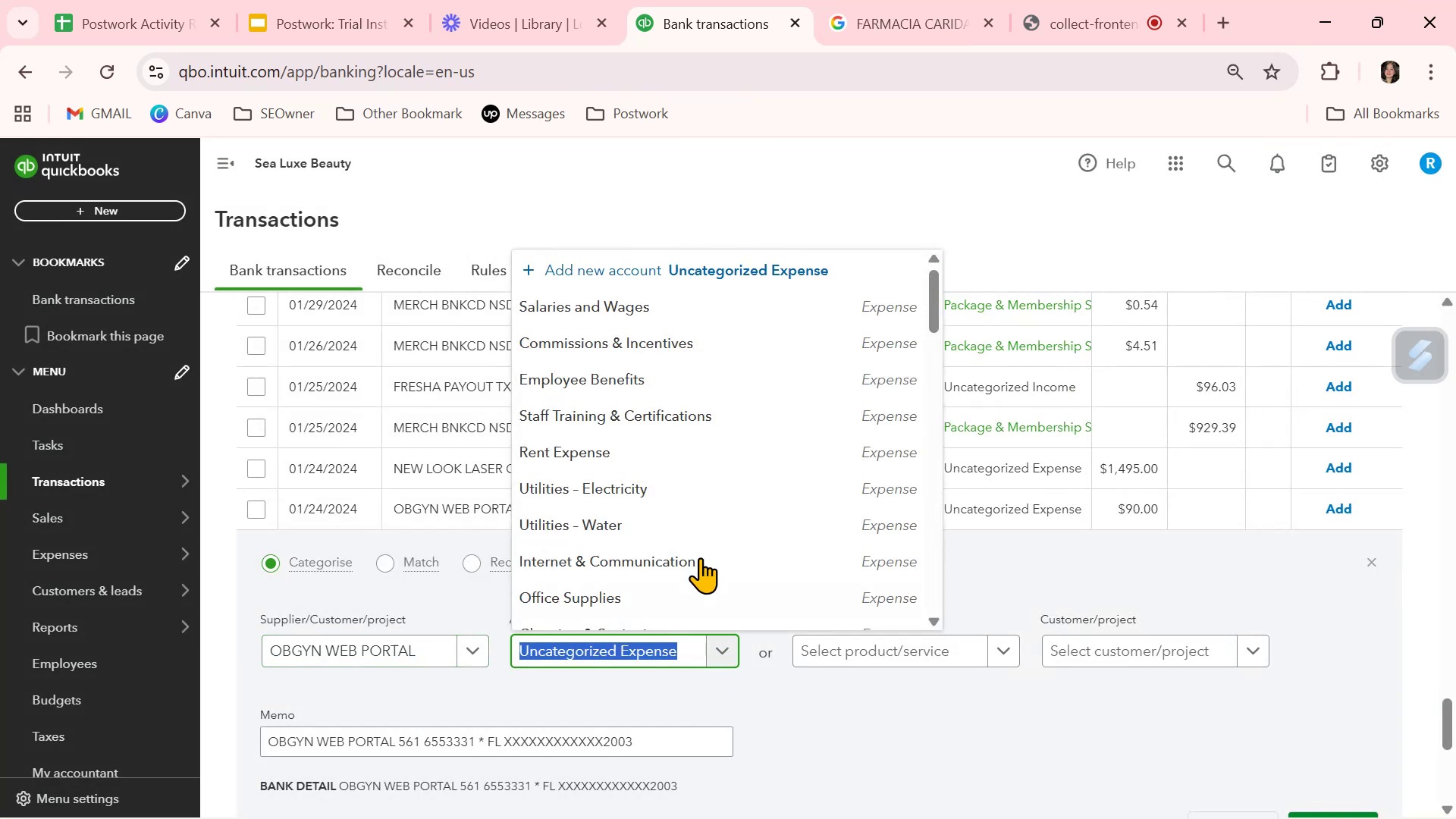 
scroll: coordinate [693, 489], scroll_direction: down, amount: 4.0
 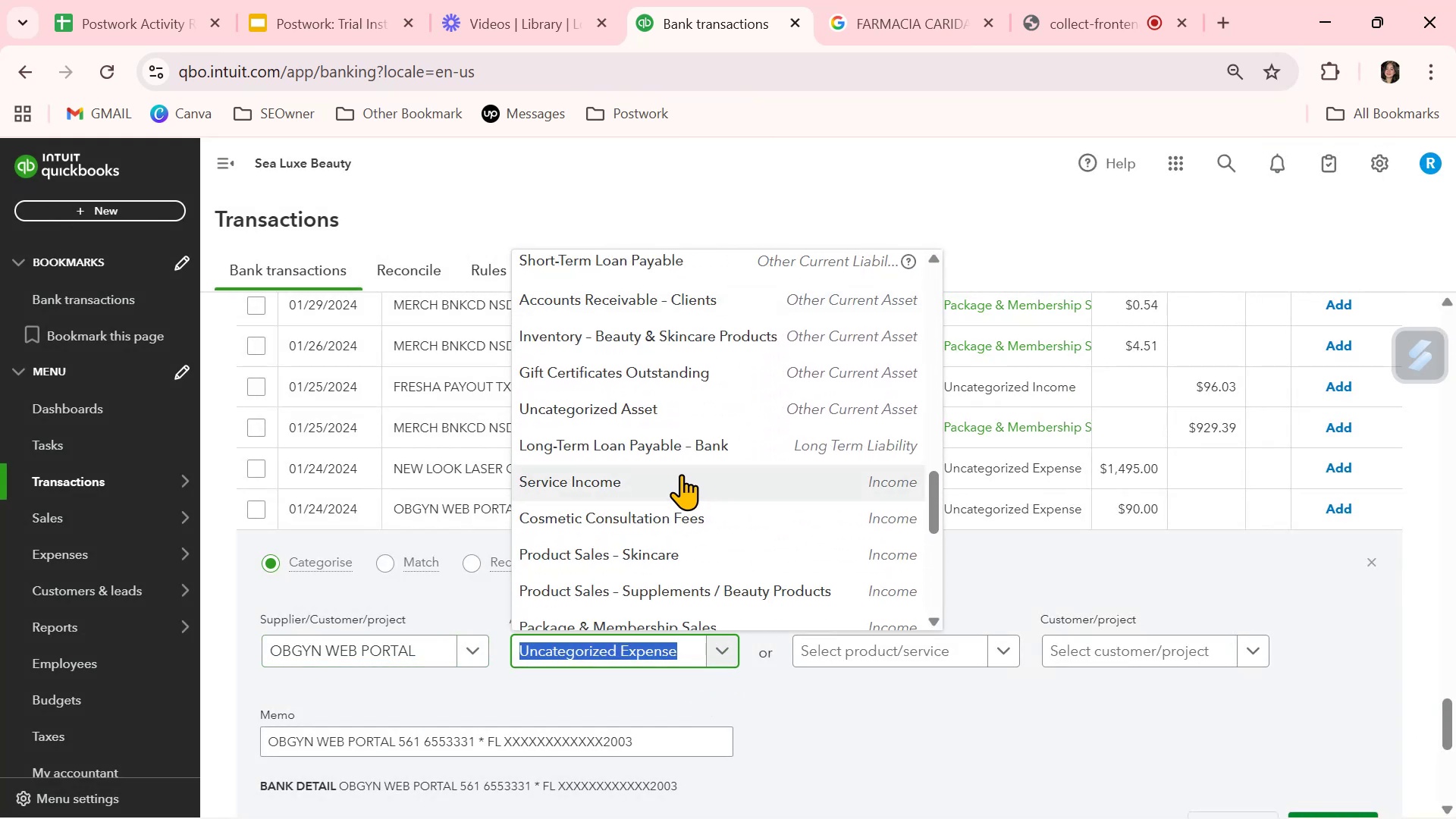 
scroll: coordinate [679, 479], scroll_direction: up, amount: 6.0
 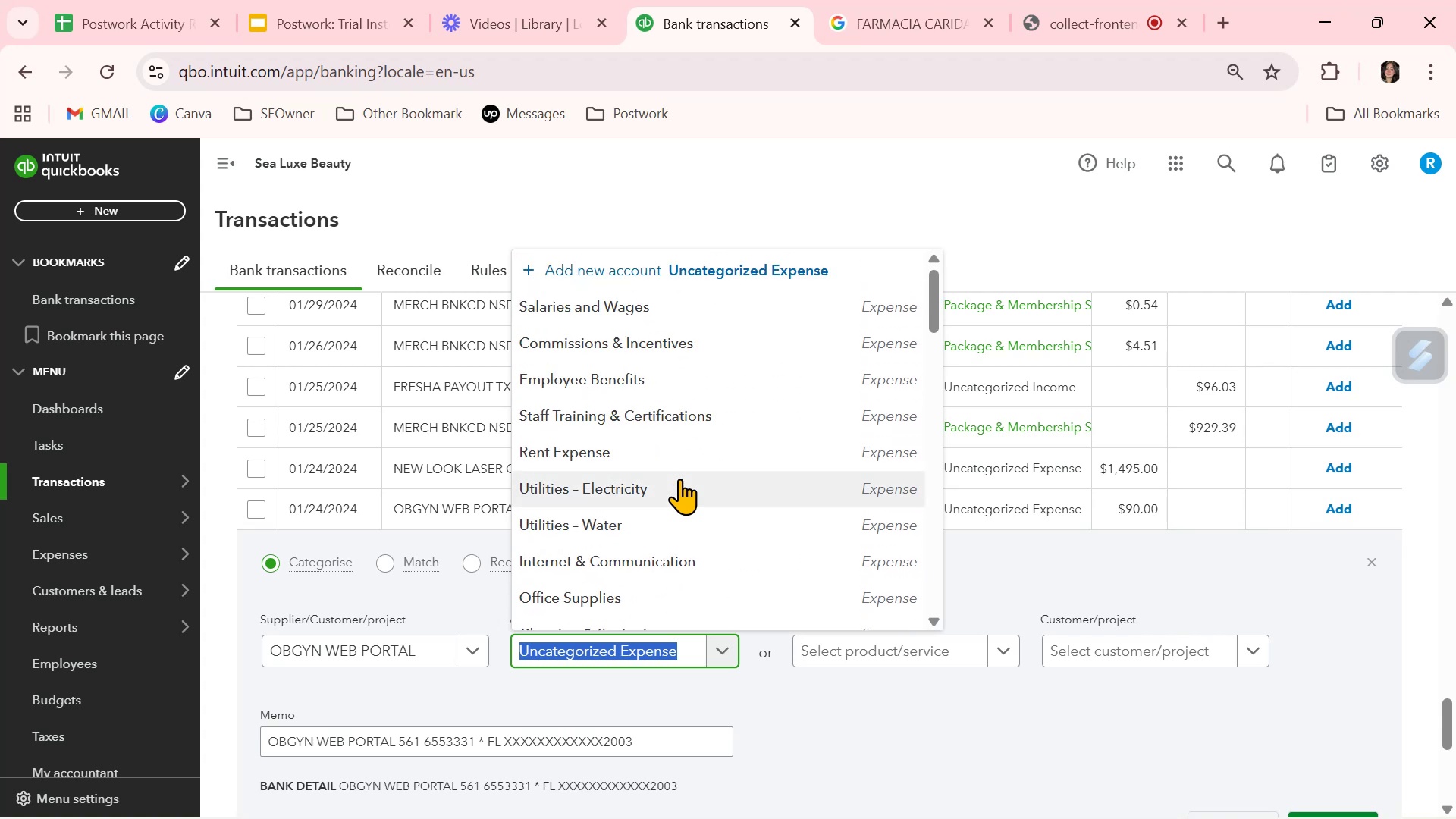 
scroll: coordinate [679, 479], scroll_direction: down, amount: 8.0
 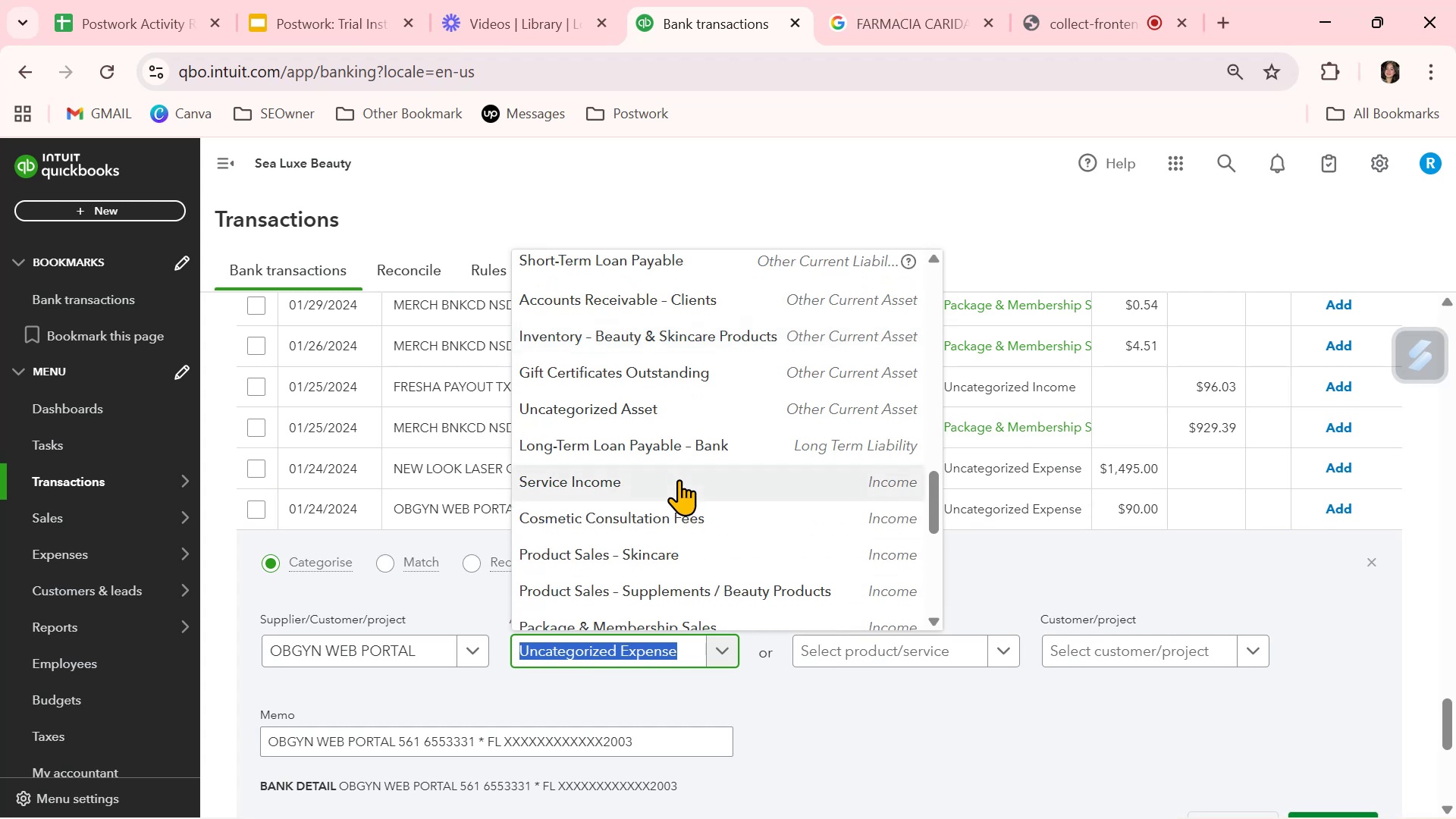 
scroll: coordinate [679, 479], scroll_direction: down, amount: 2.0
 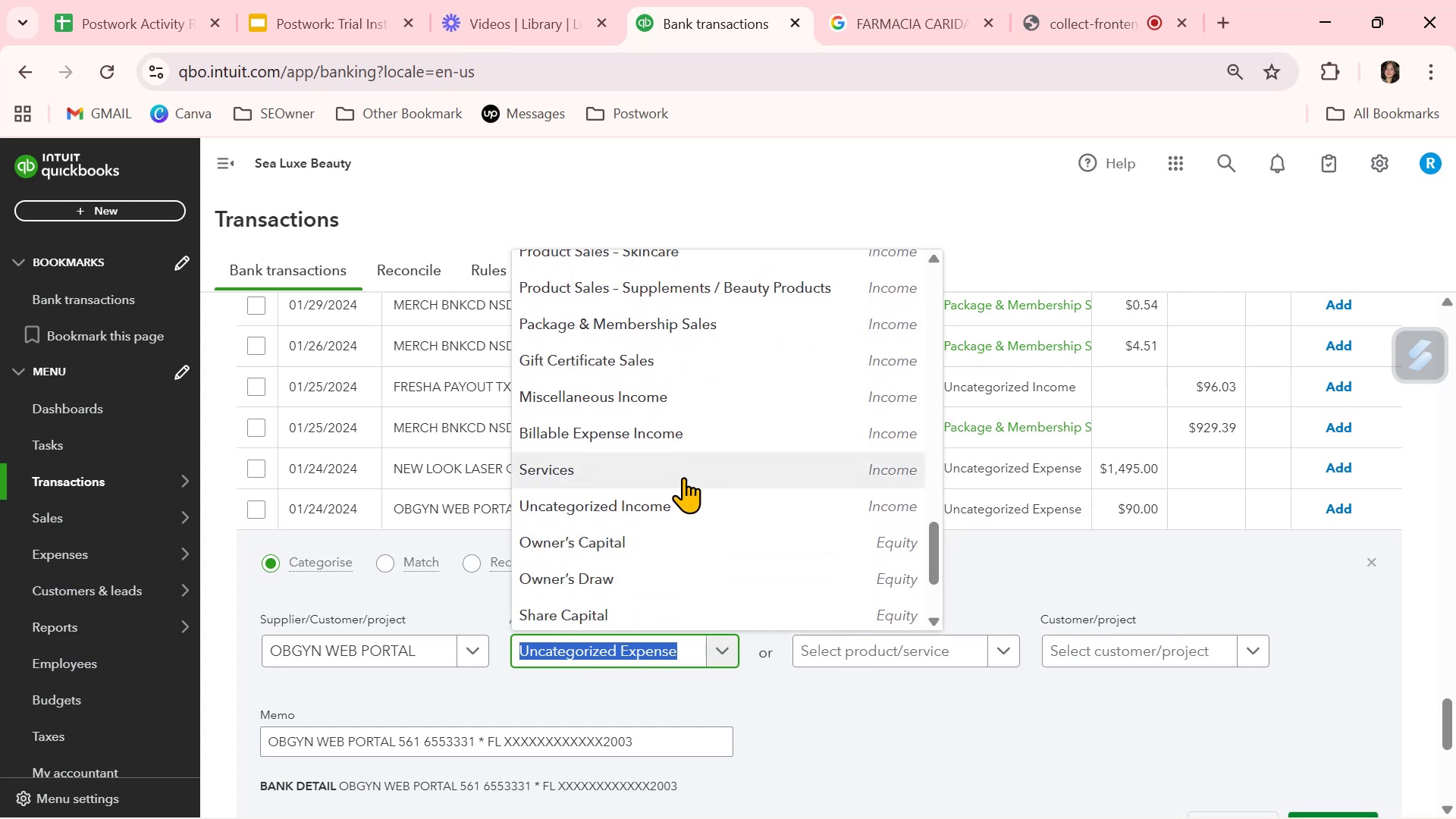 
left_click([694, 471])
 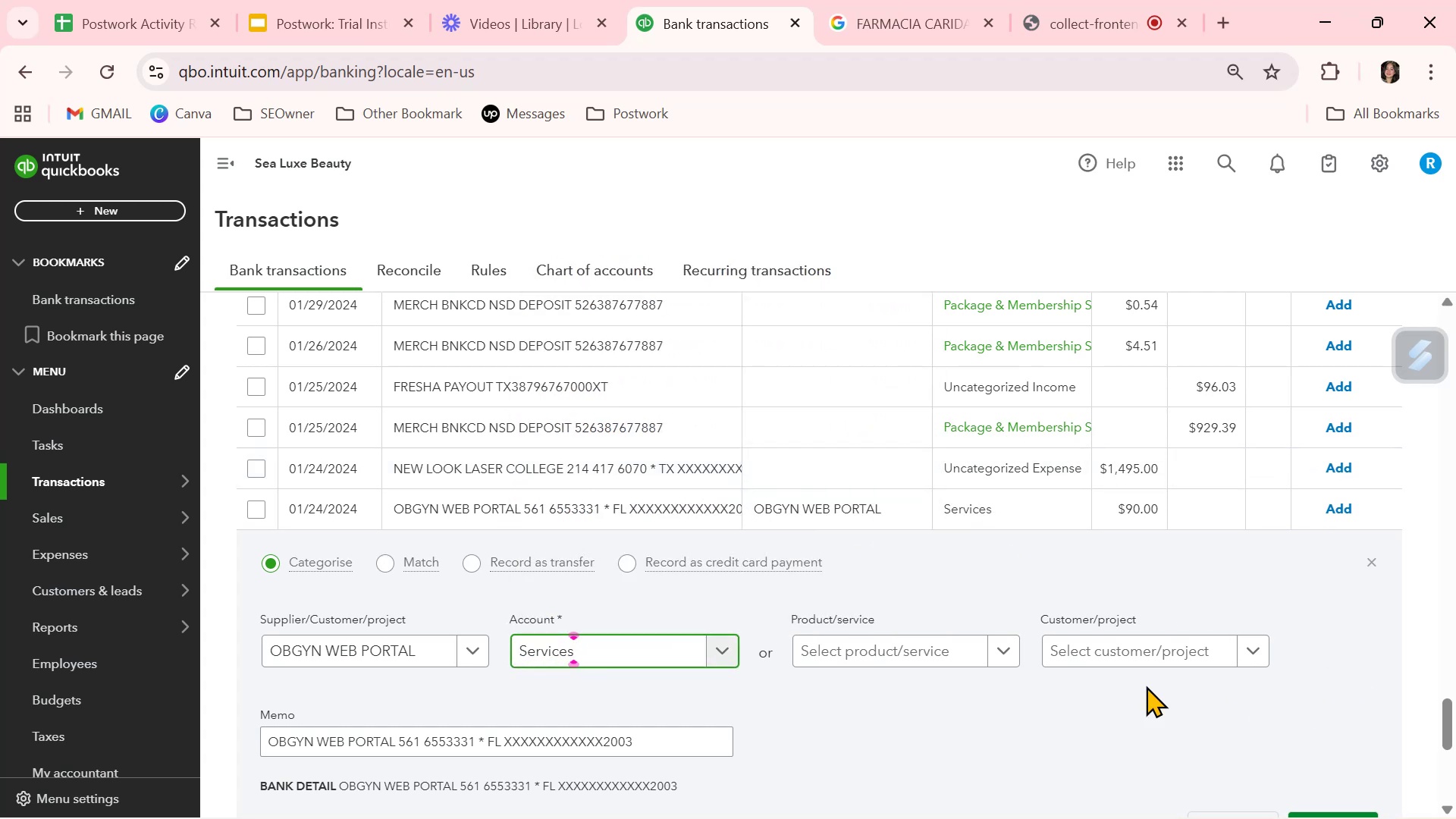 
left_click([933, 711])
 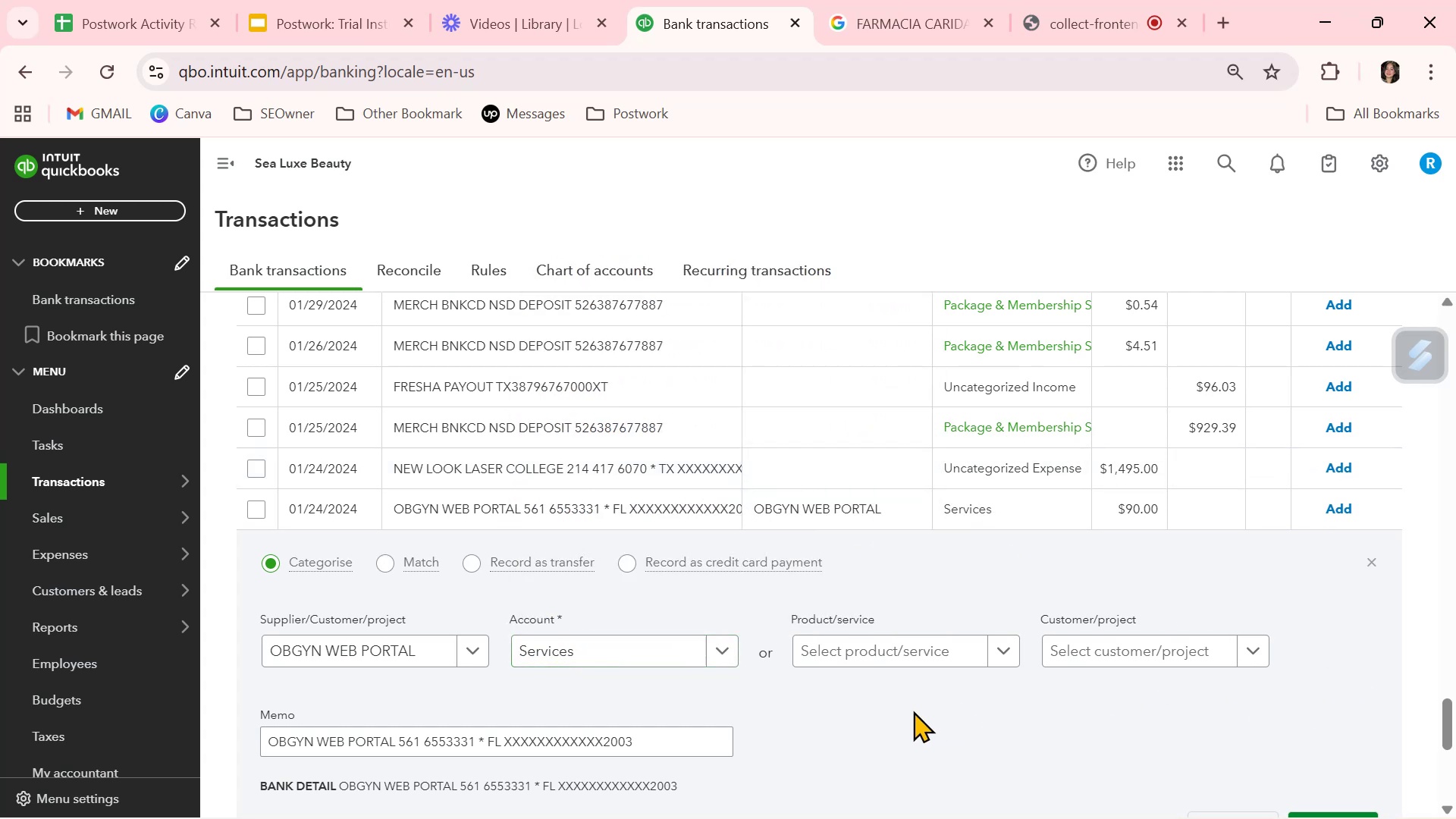 
scroll: coordinate [905, 708], scroll_direction: down, amount: 1.0
 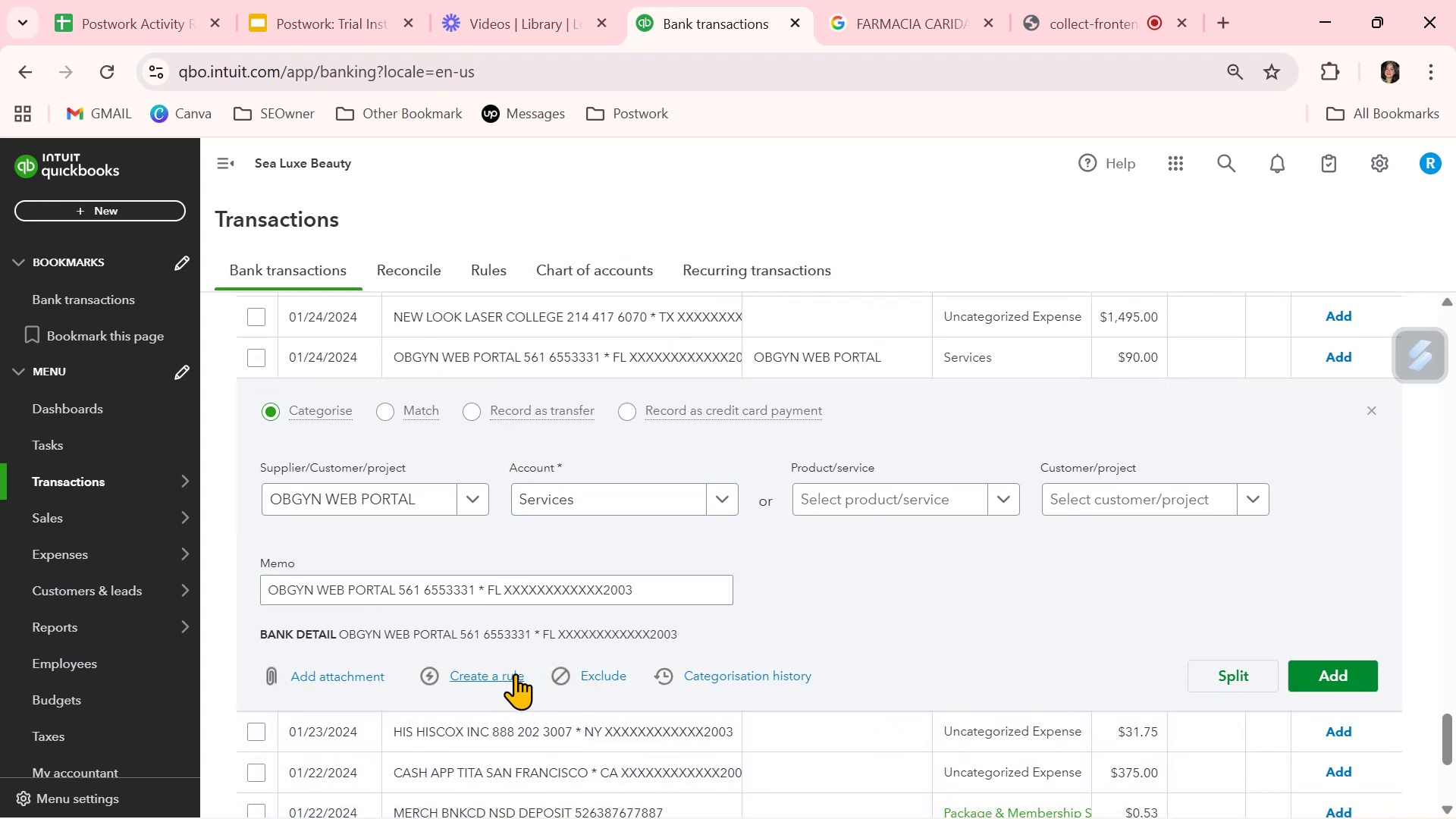 
left_click([515, 673])
 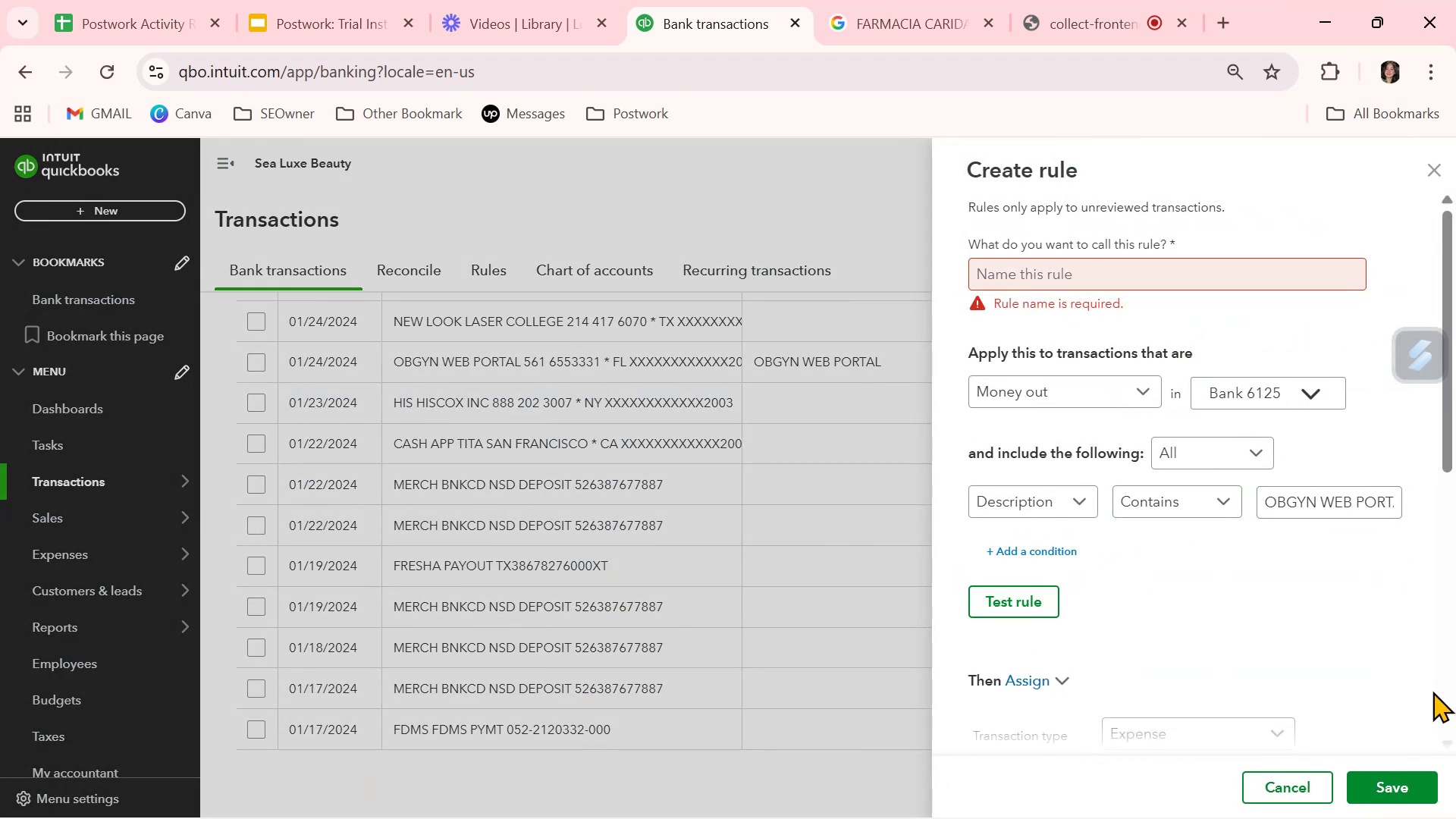 
left_click([1170, 268])
 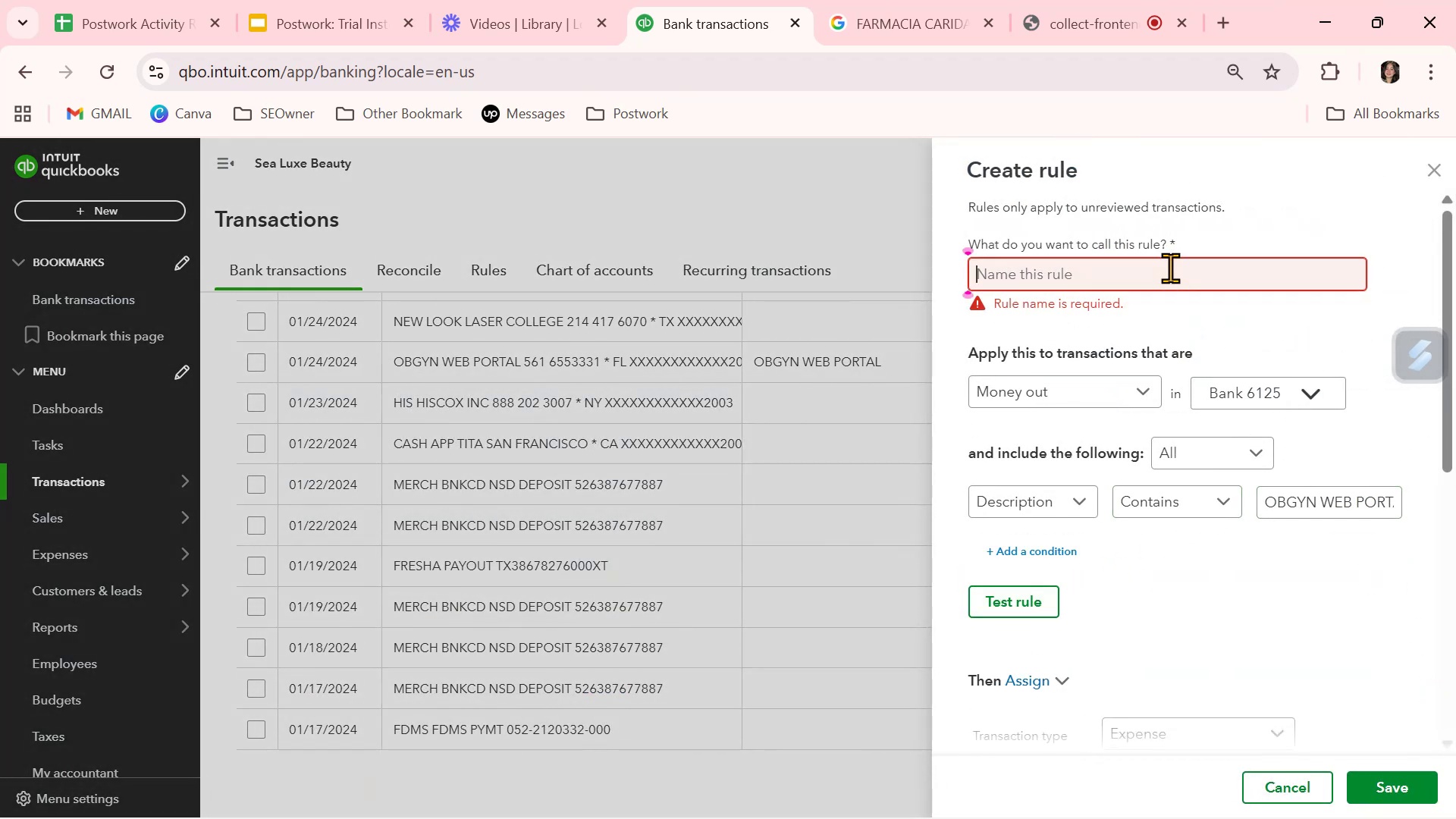 
key(Control+ControlLeft)
 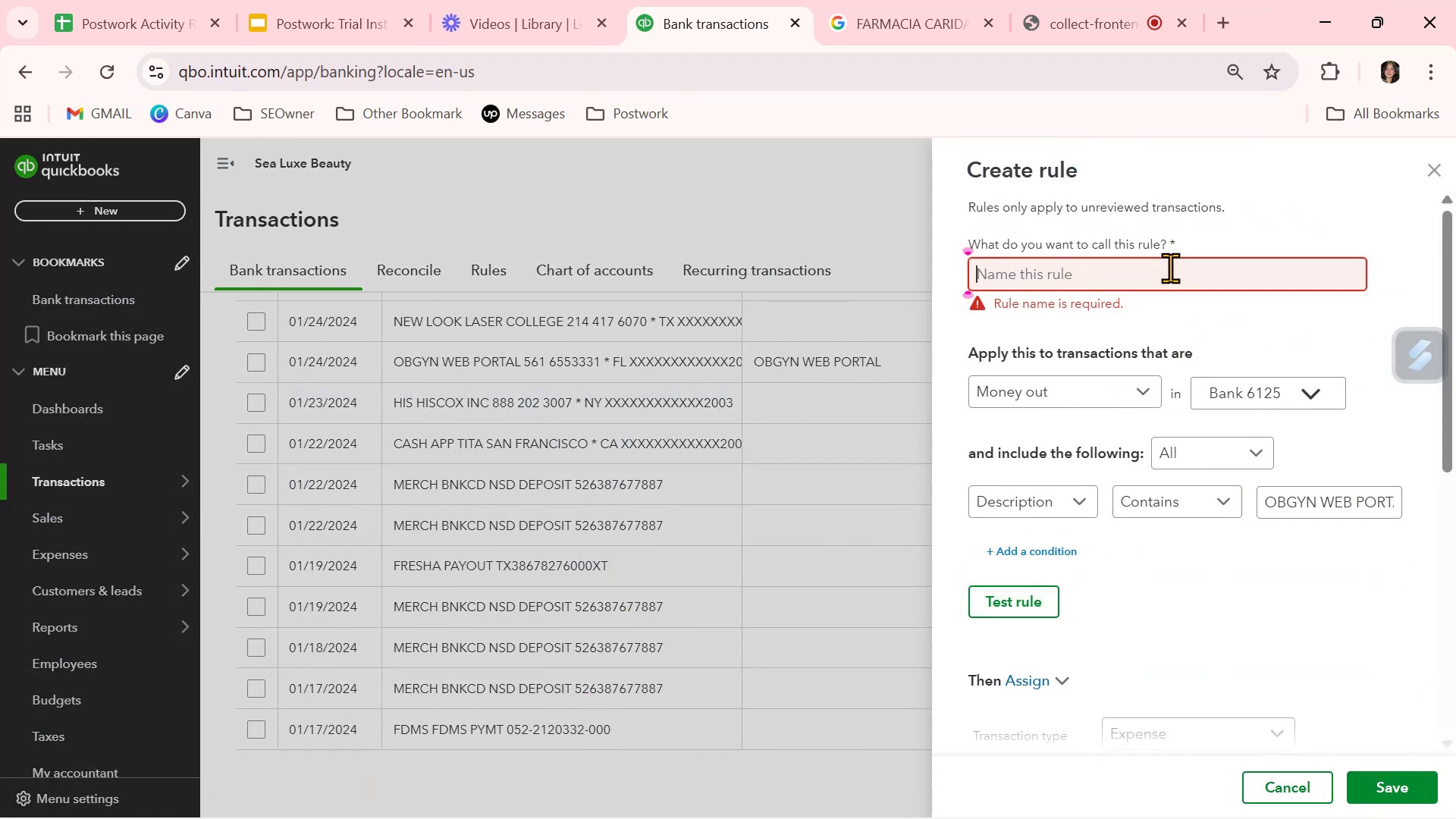 
key(Control+V)
 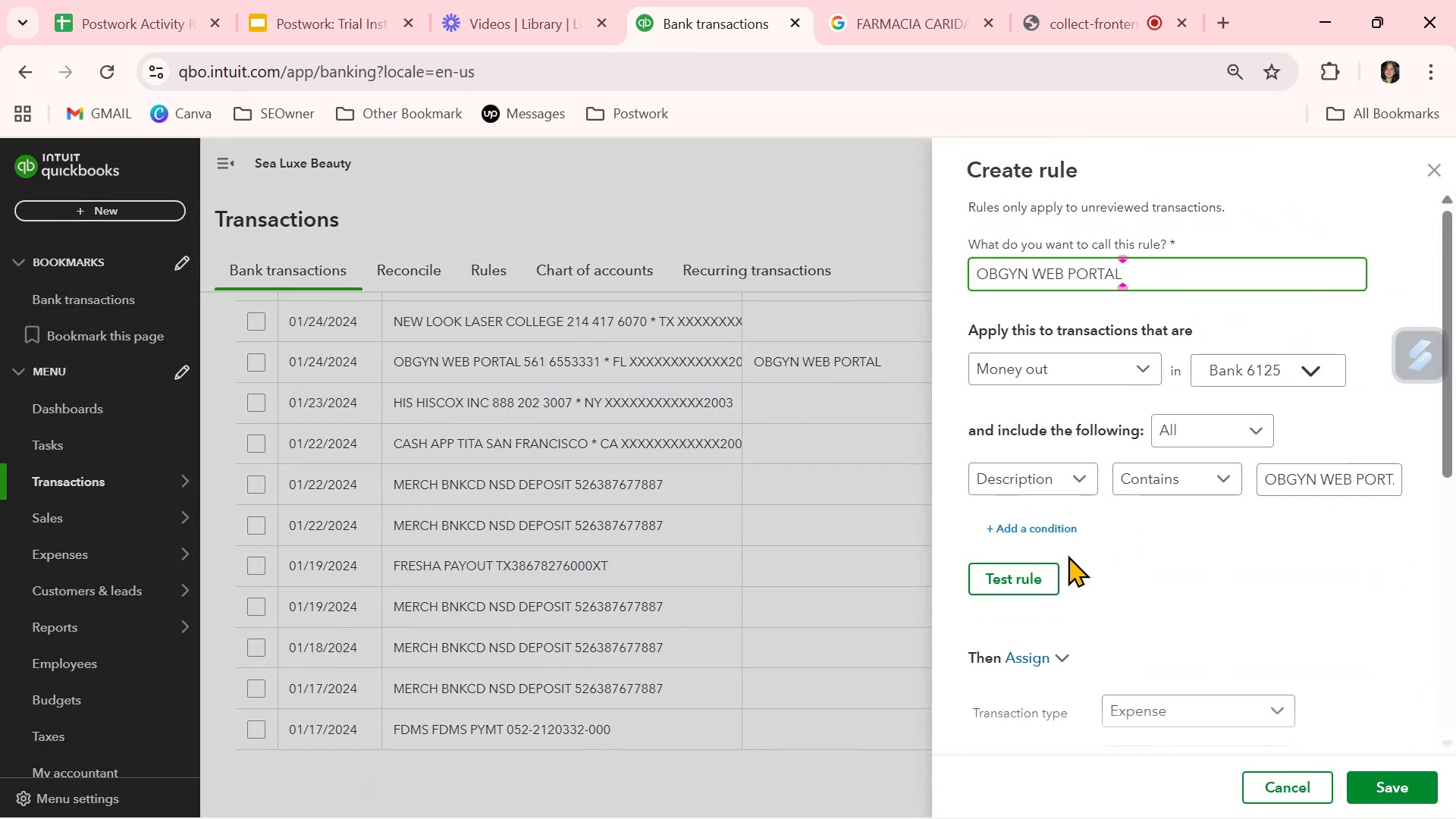 
left_click([1046, 581])
 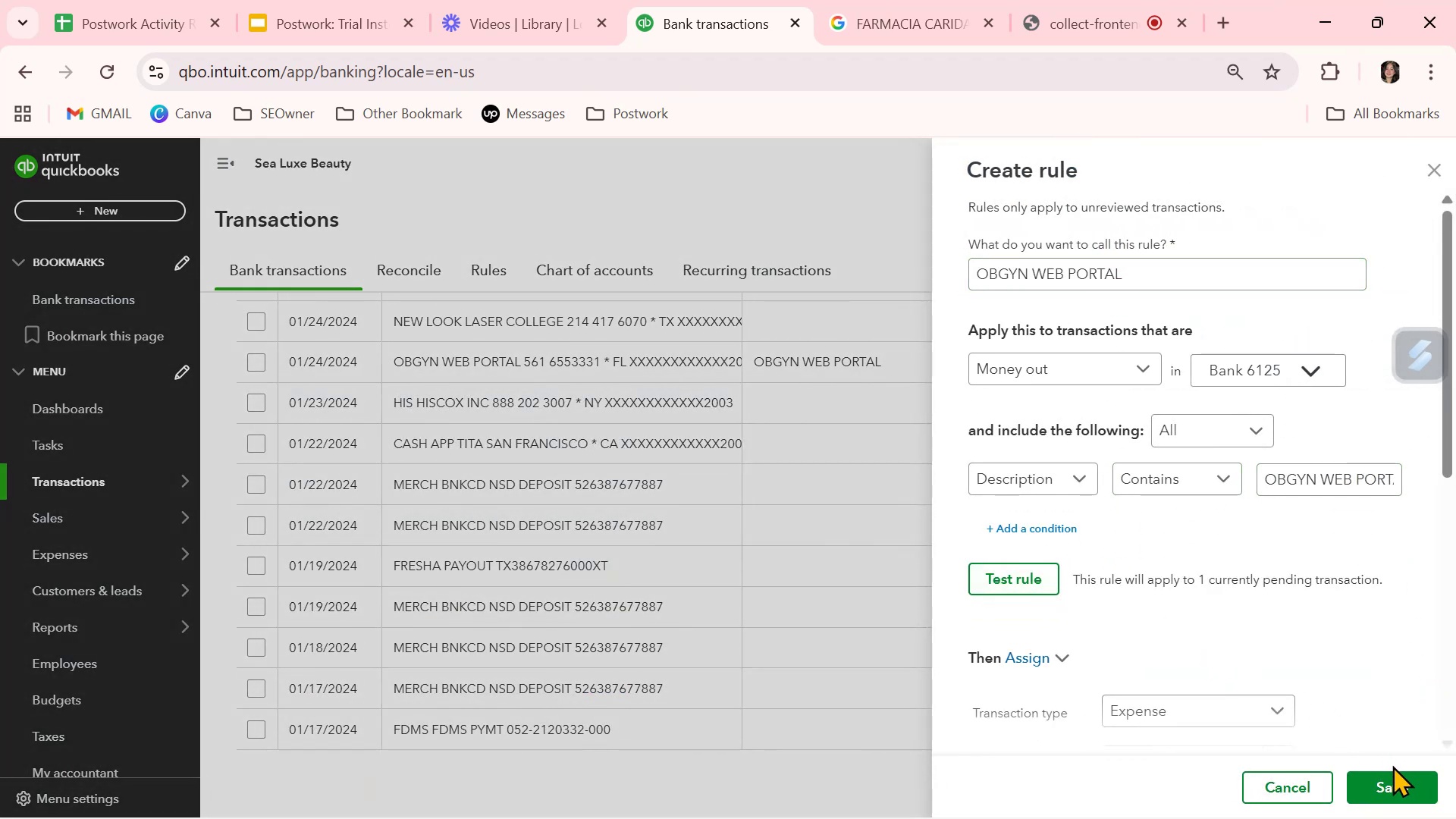 
left_click([1394, 774])
 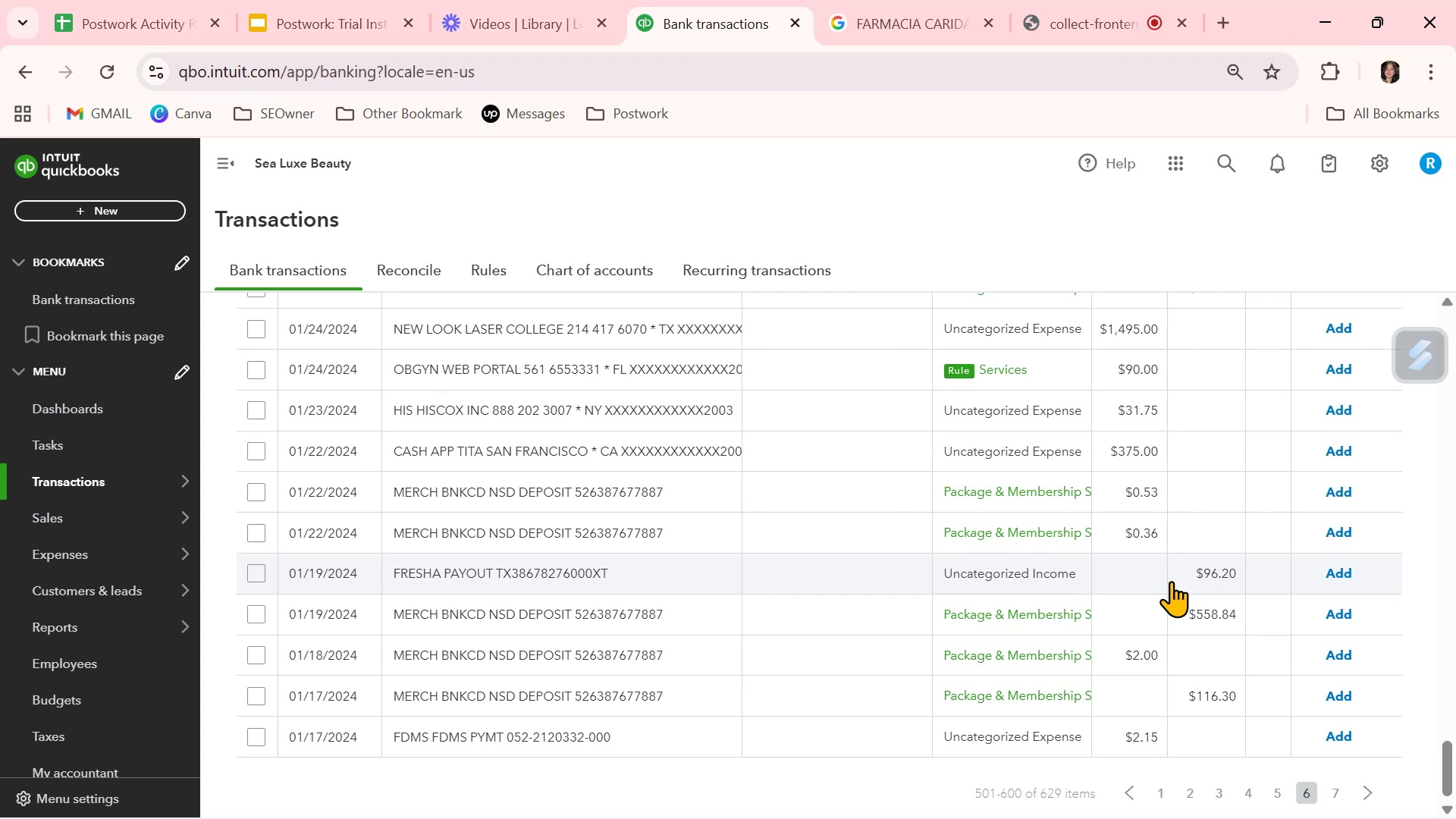 
wait(5.56)
 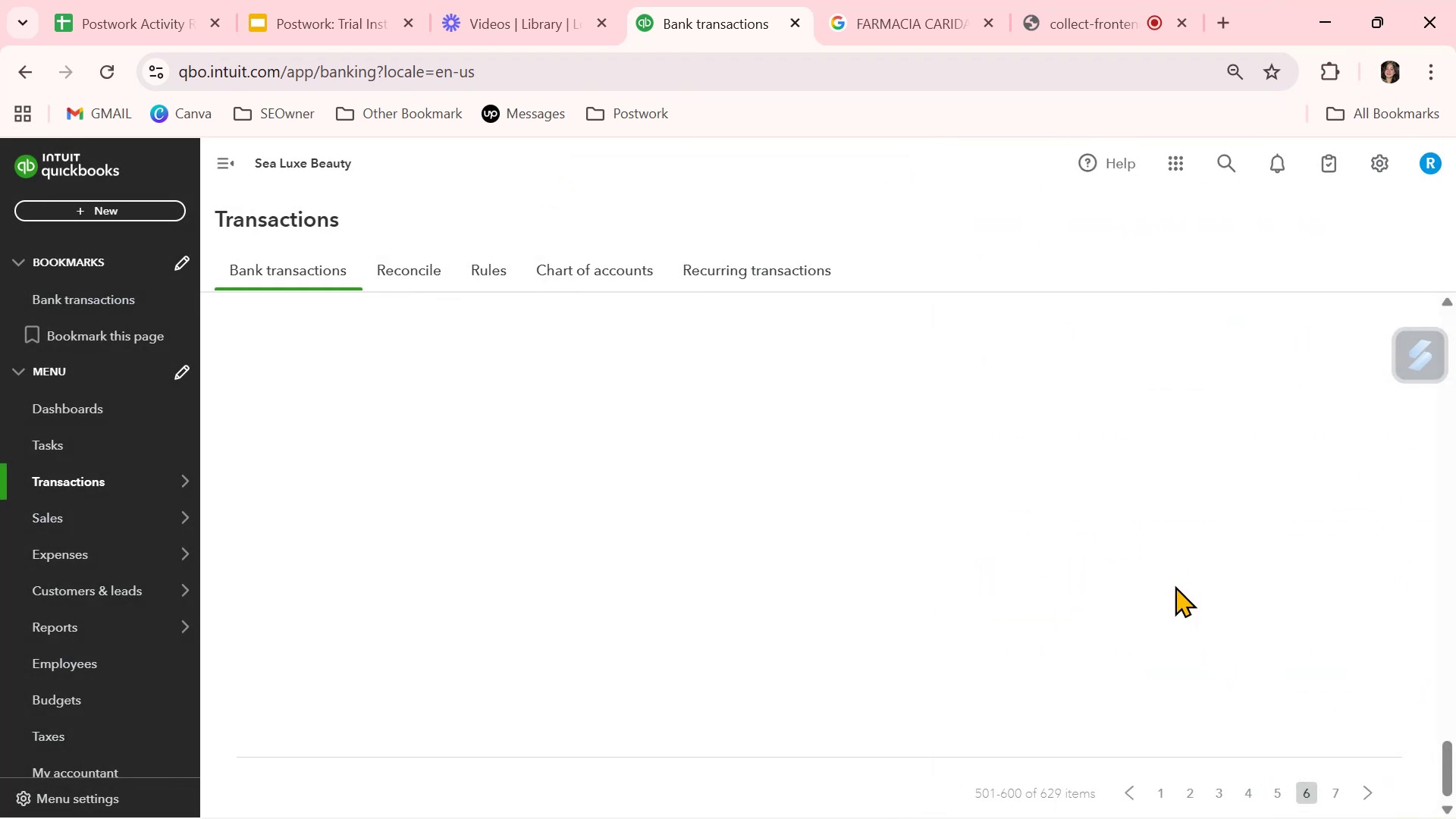 
left_click([1341, 369])
 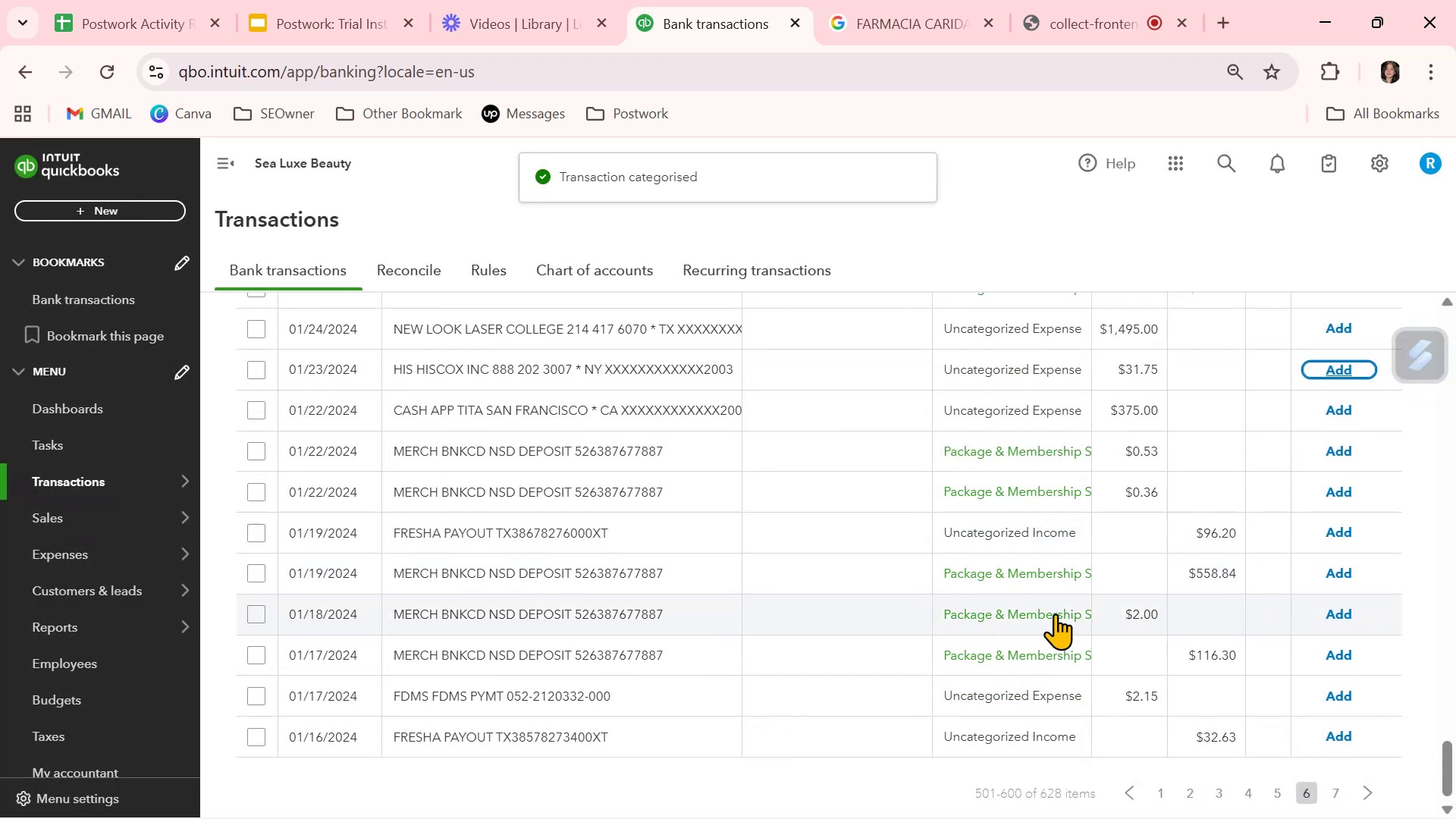 
wait(5.27)
 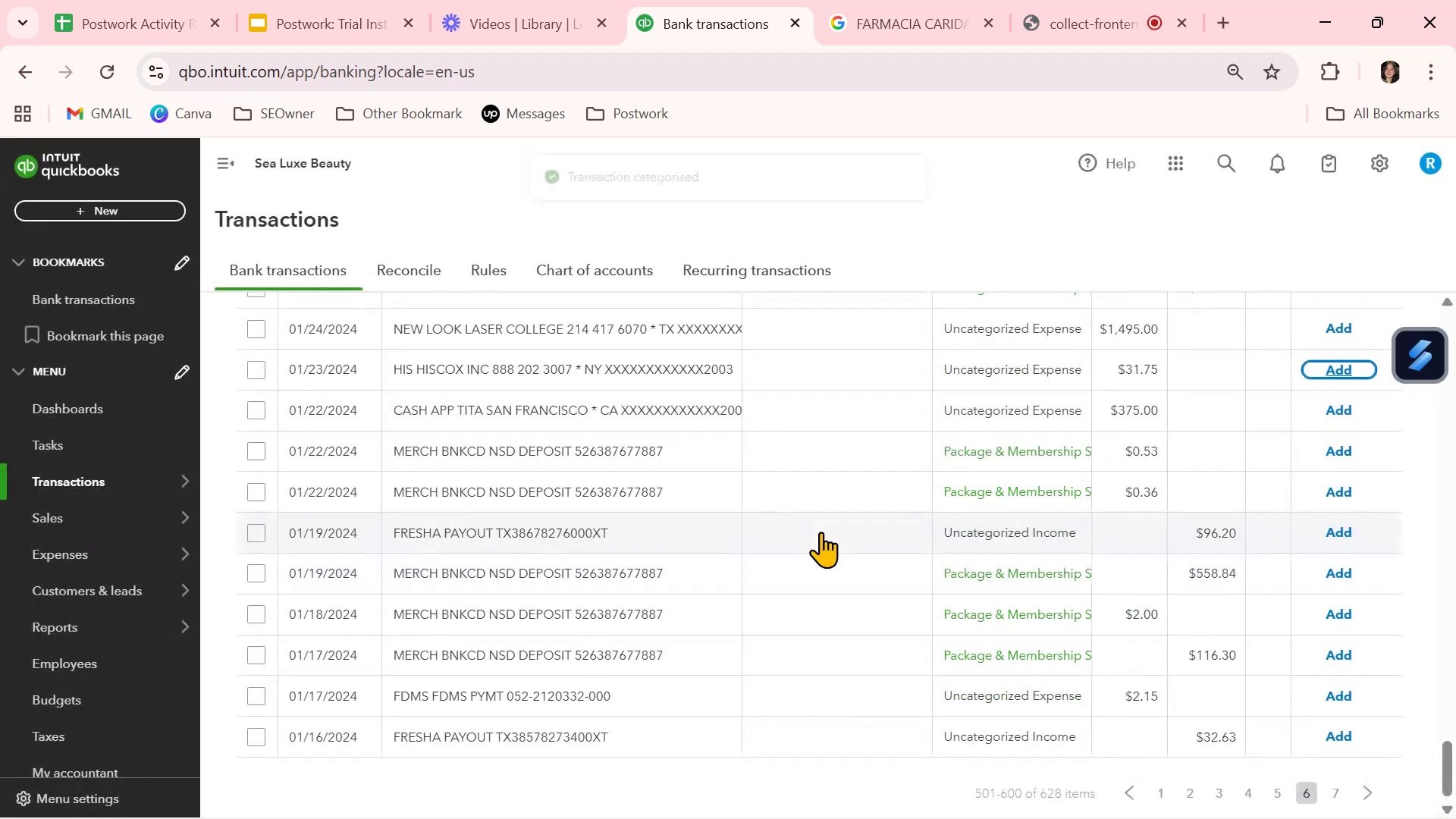 
left_click([1338, 785])
 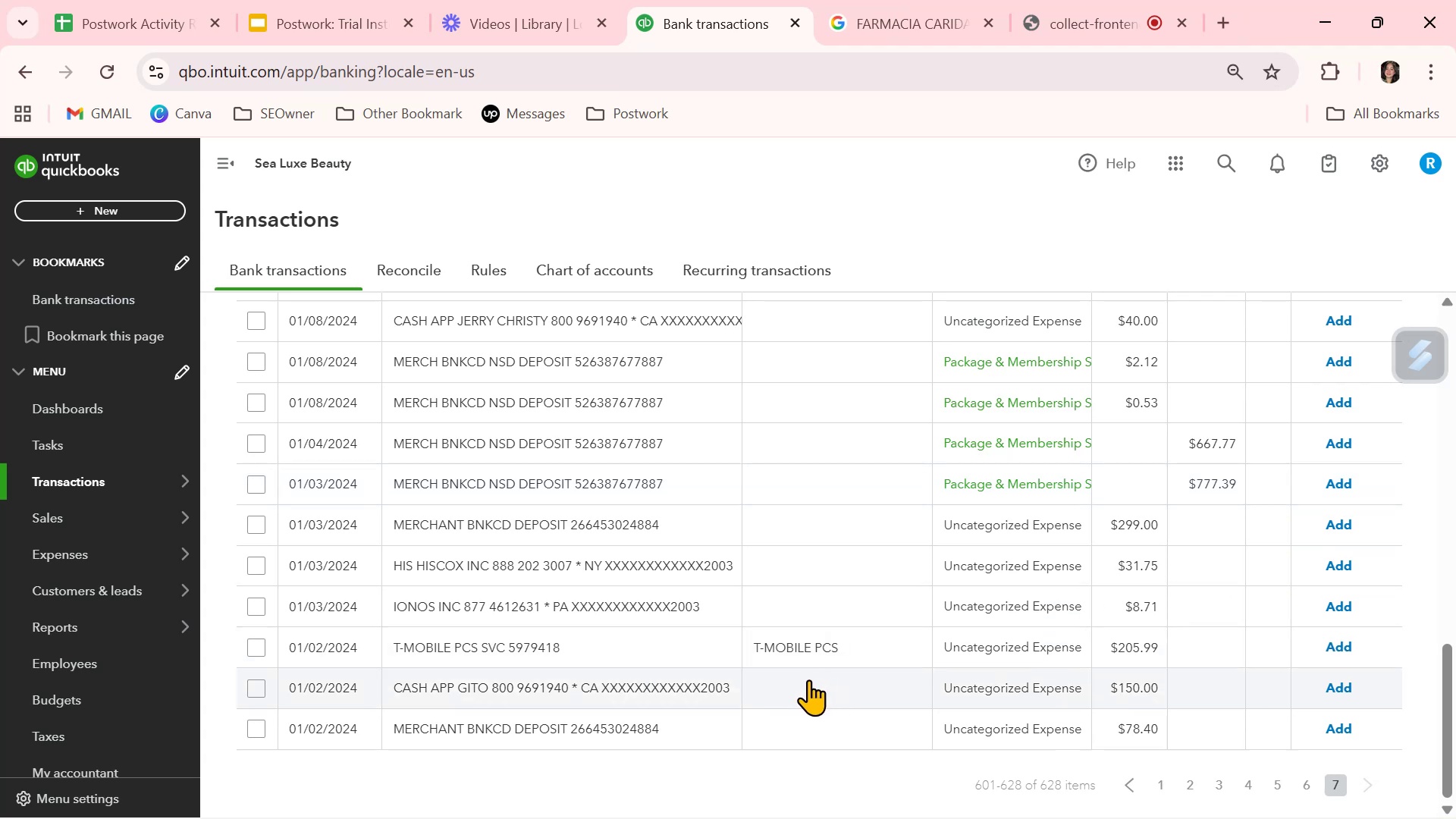 
scroll: coordinate [799, 689], scroll_direction: up, amount: 6.0
 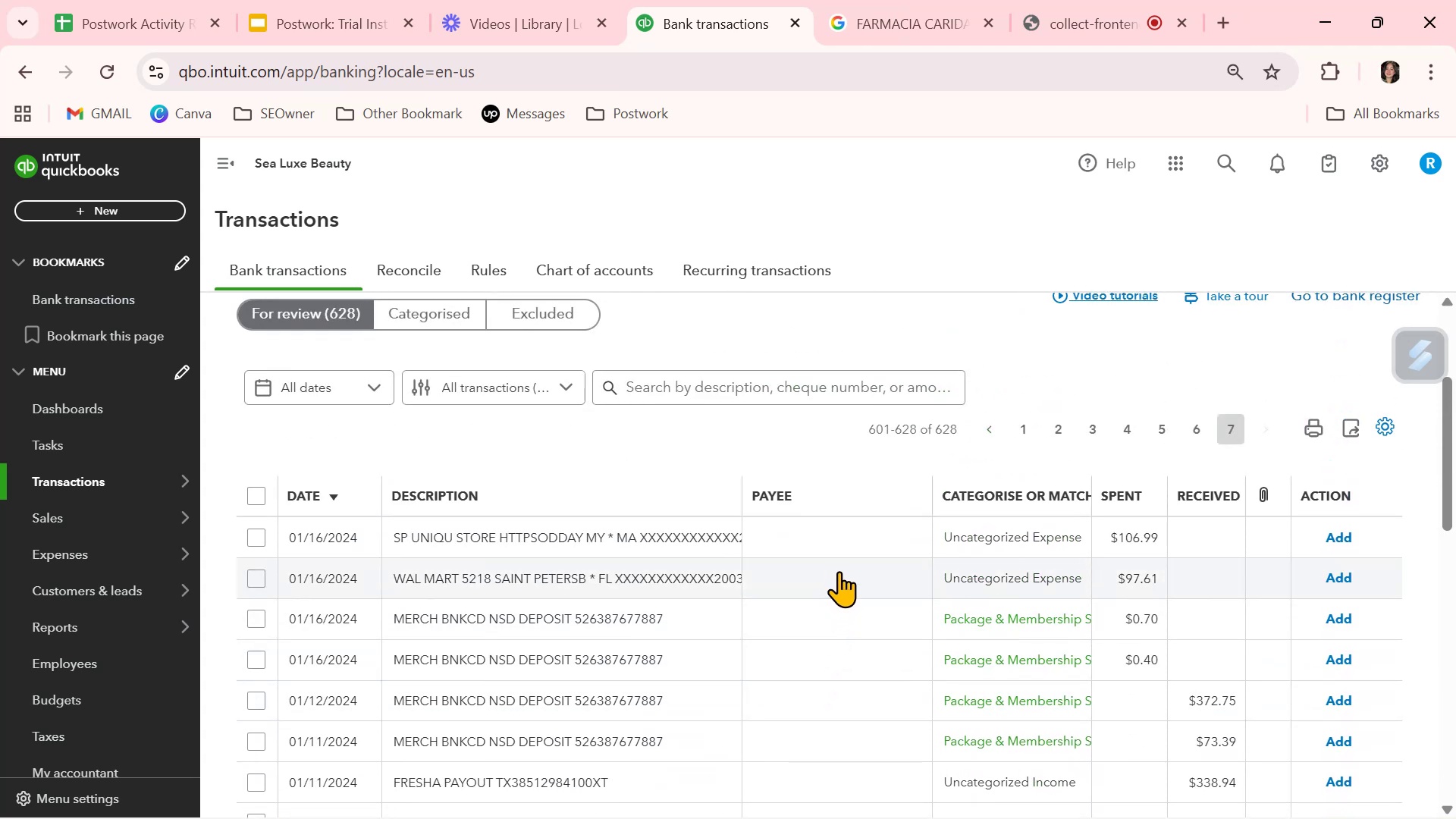 
wait(5.63)
 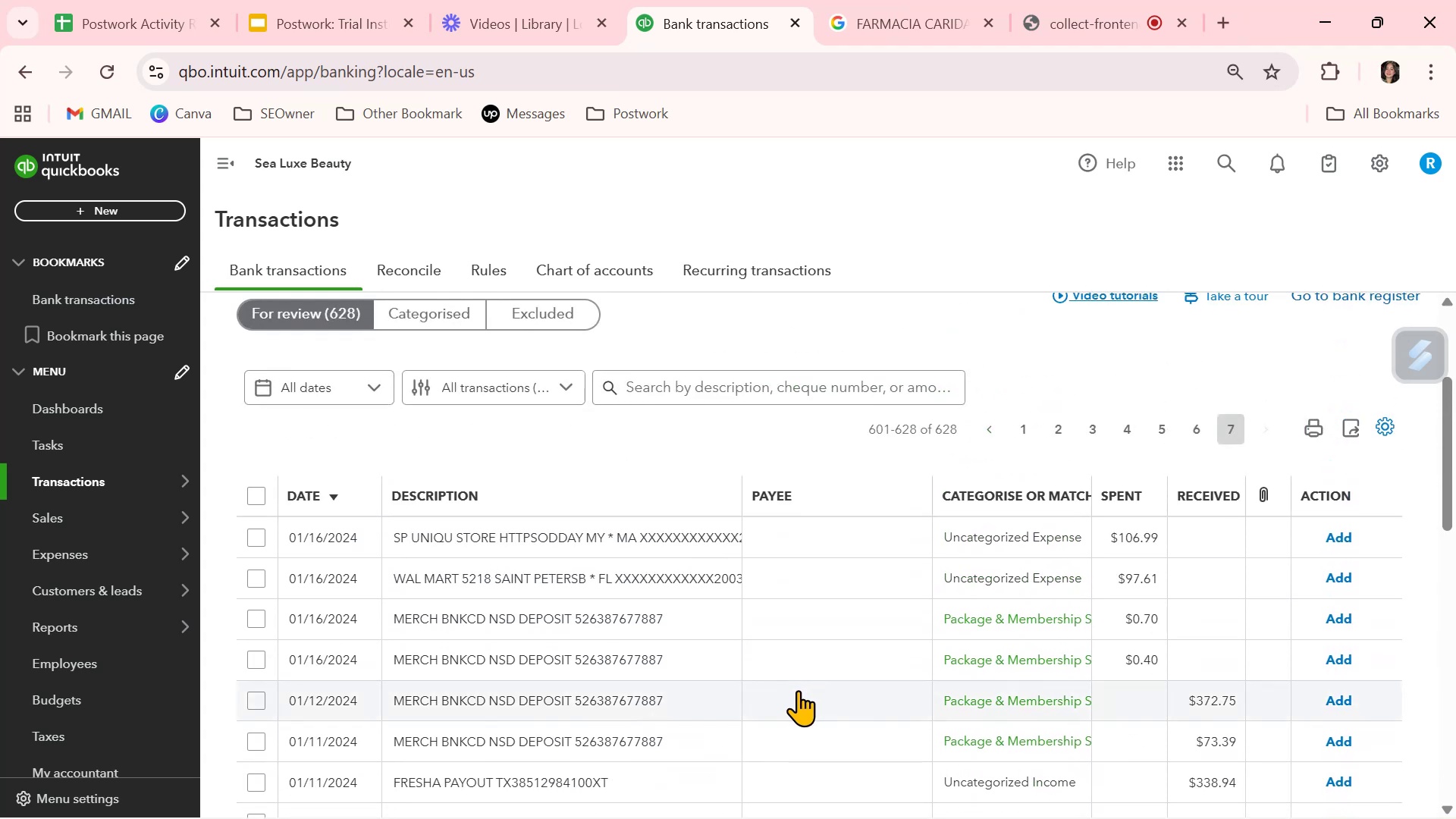 
left_click([839, 572])
 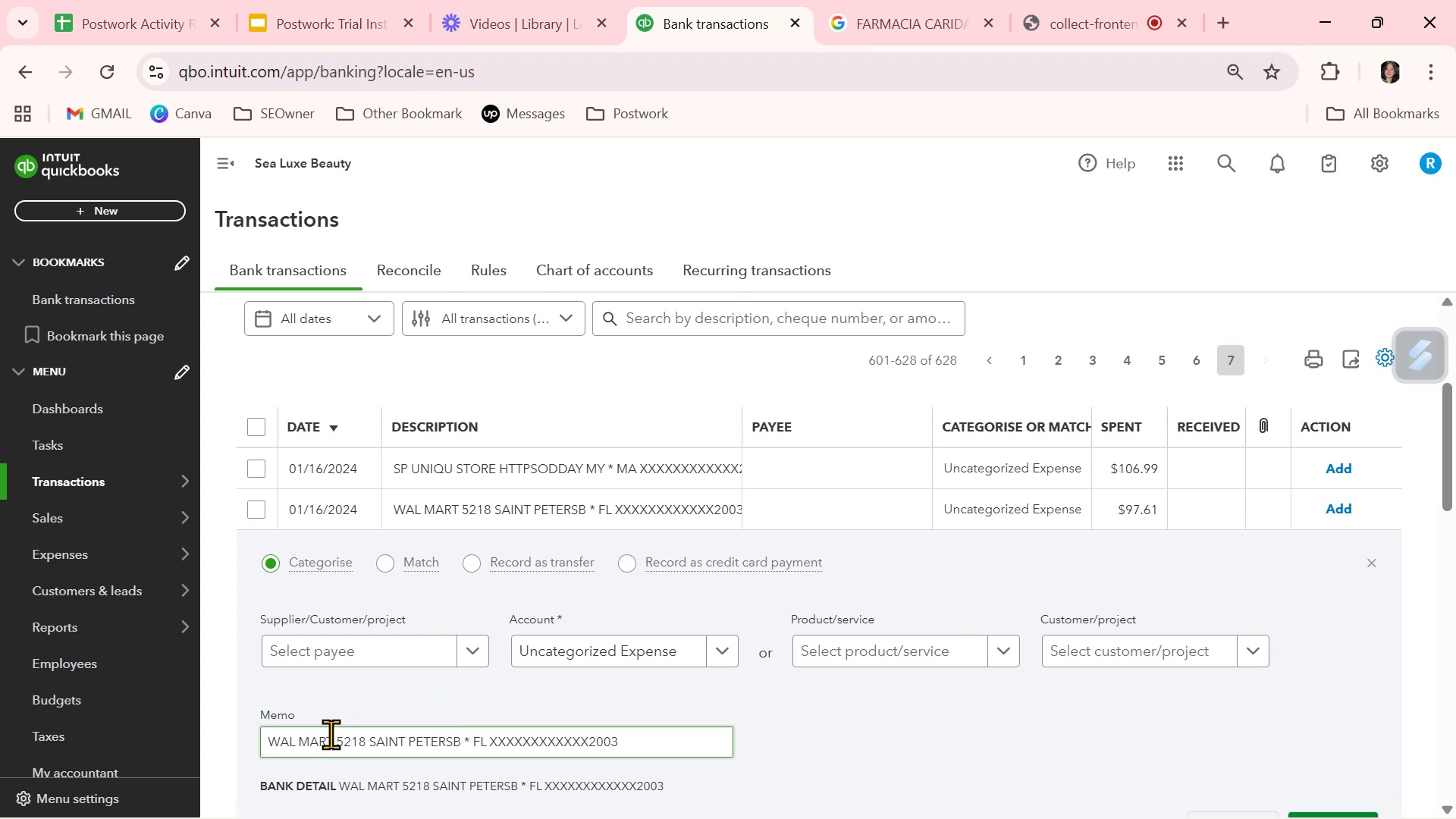 
left_click_drag(start_coordinate=[334, 740], to_coordinate=[242, 745])
 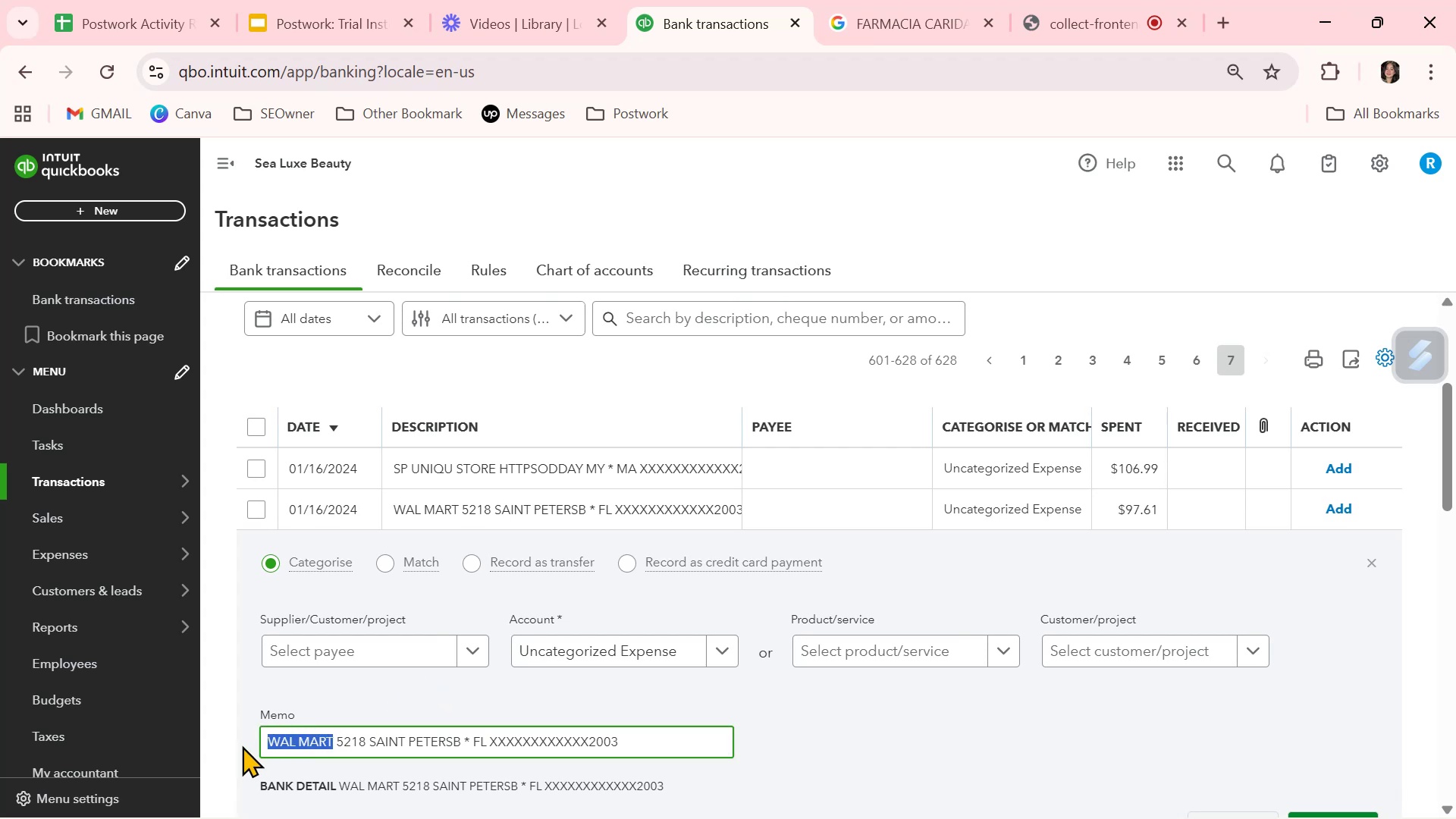 
key(Control+ControlLeft)
 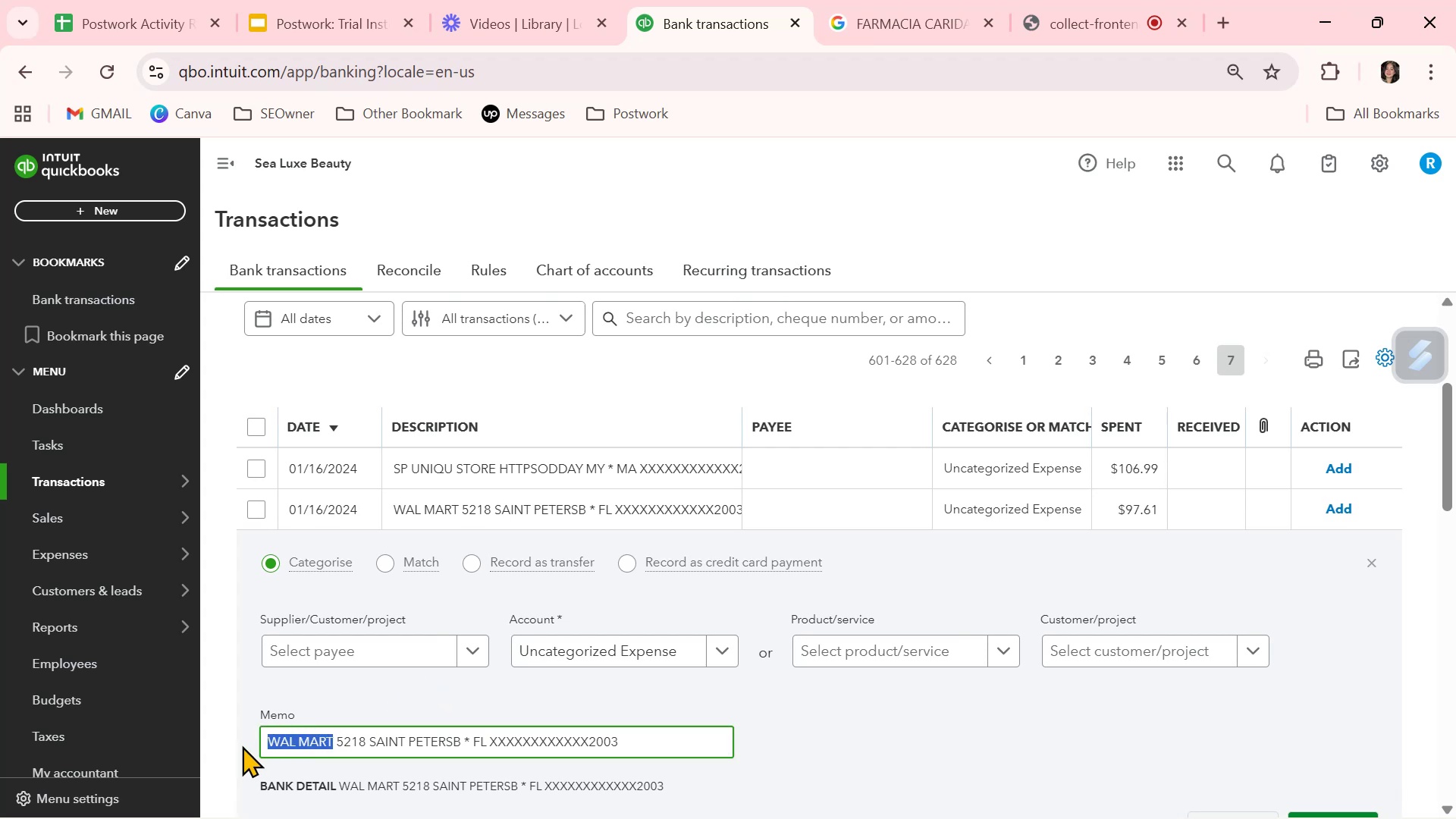 
key(Control+C)
 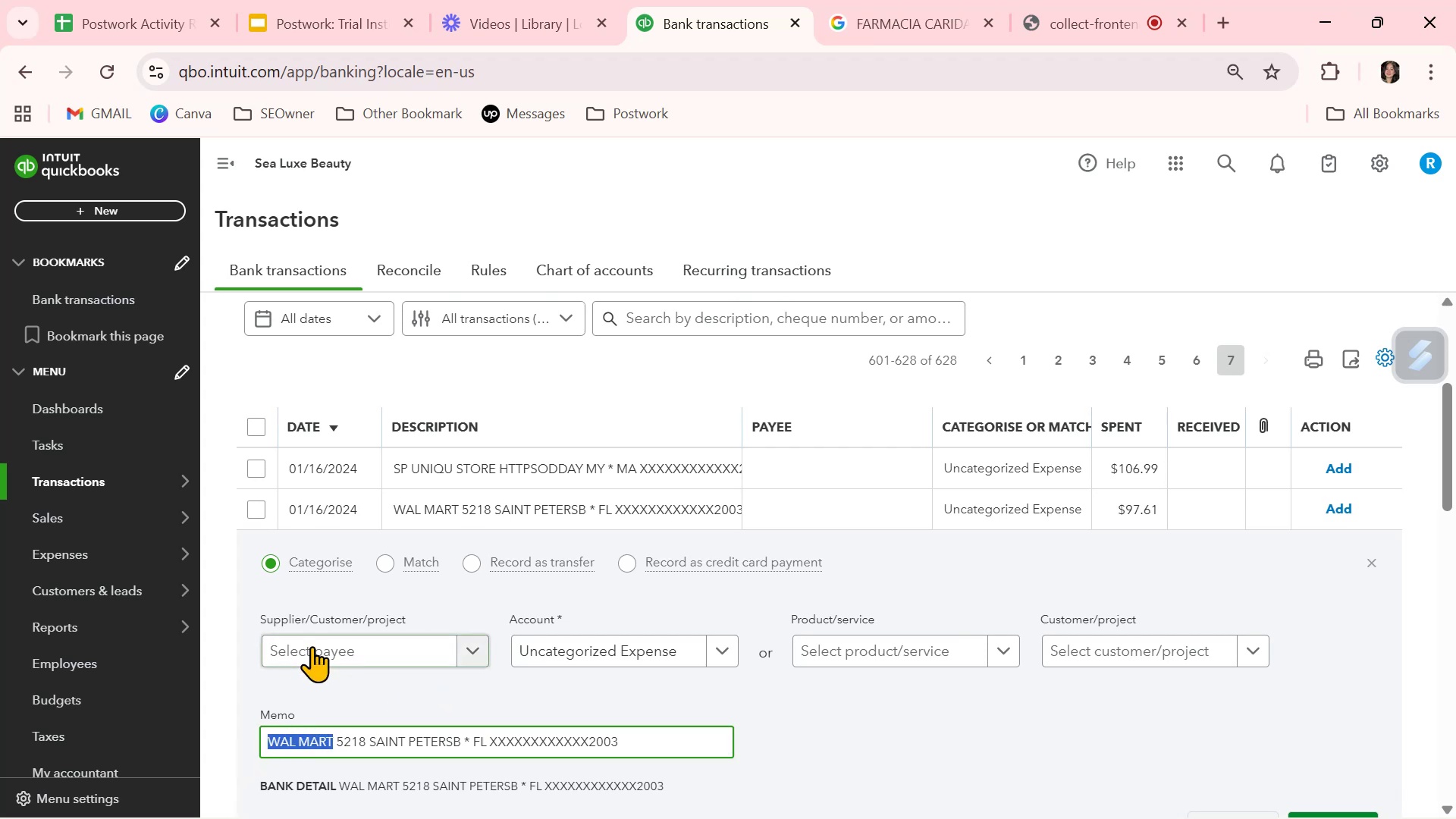 
left_click([314, 645])
 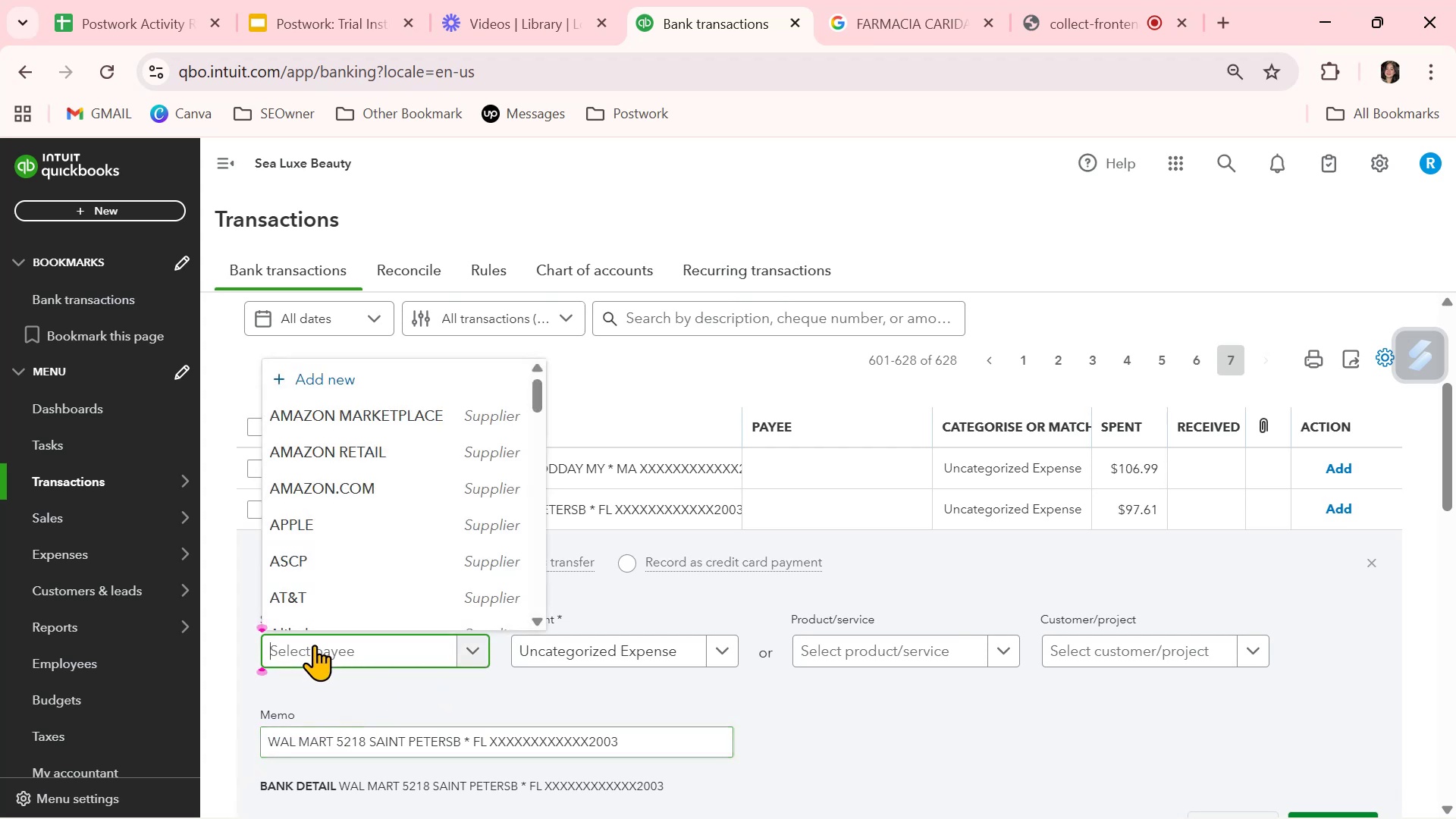 
key(Control+ControlLeft)
 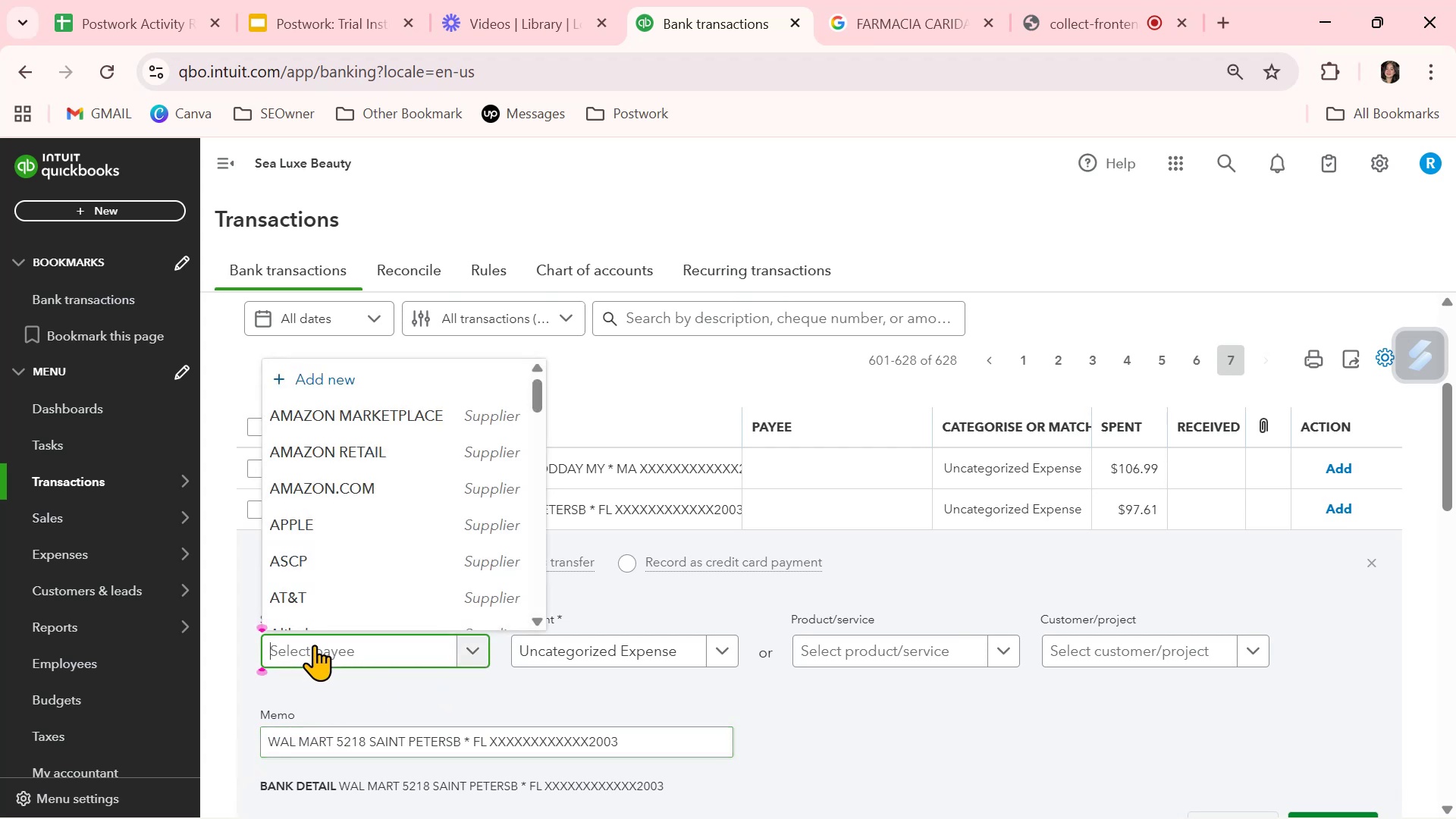 
key(Control+V)
 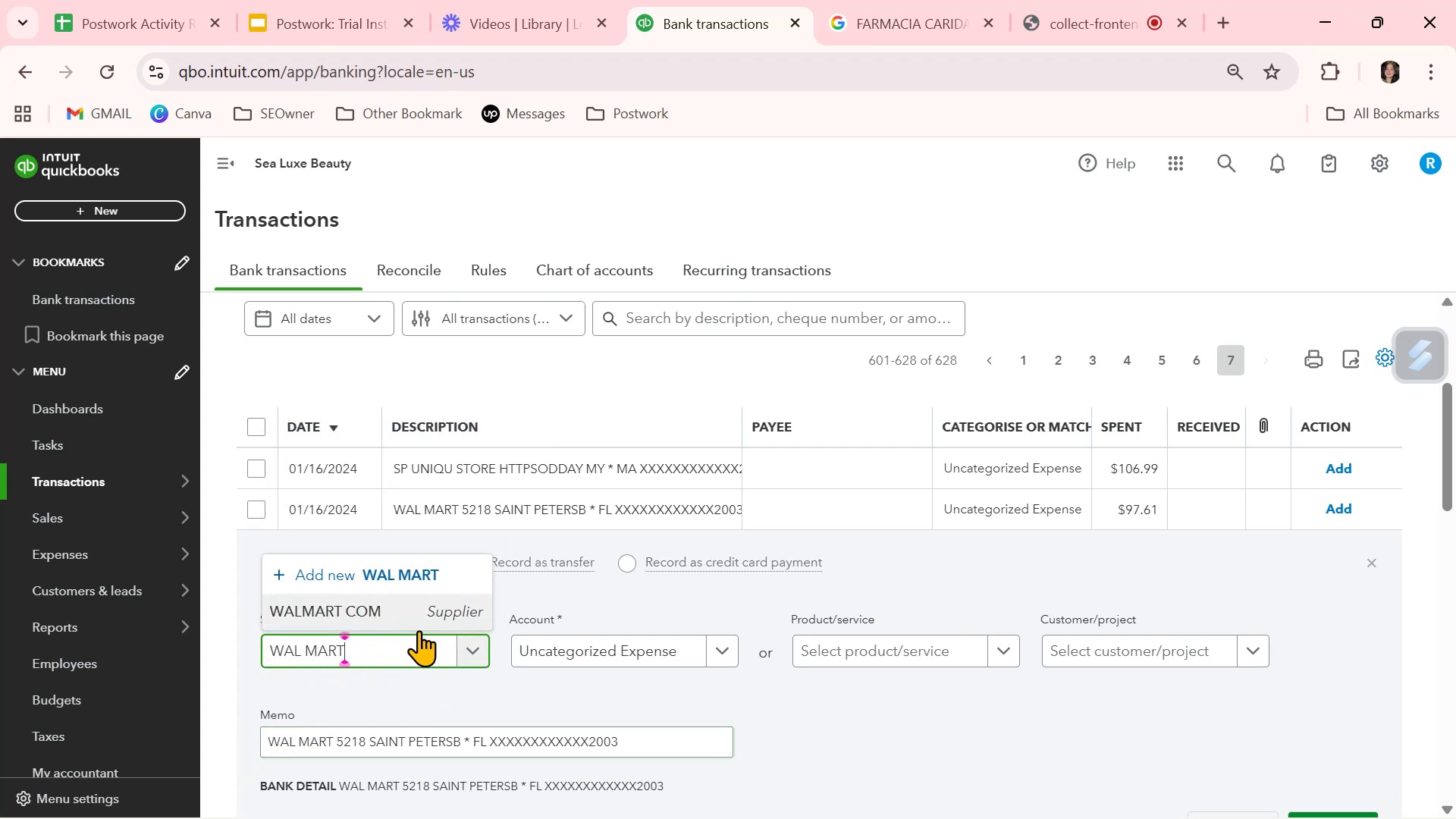 
left_click([544, 693])
 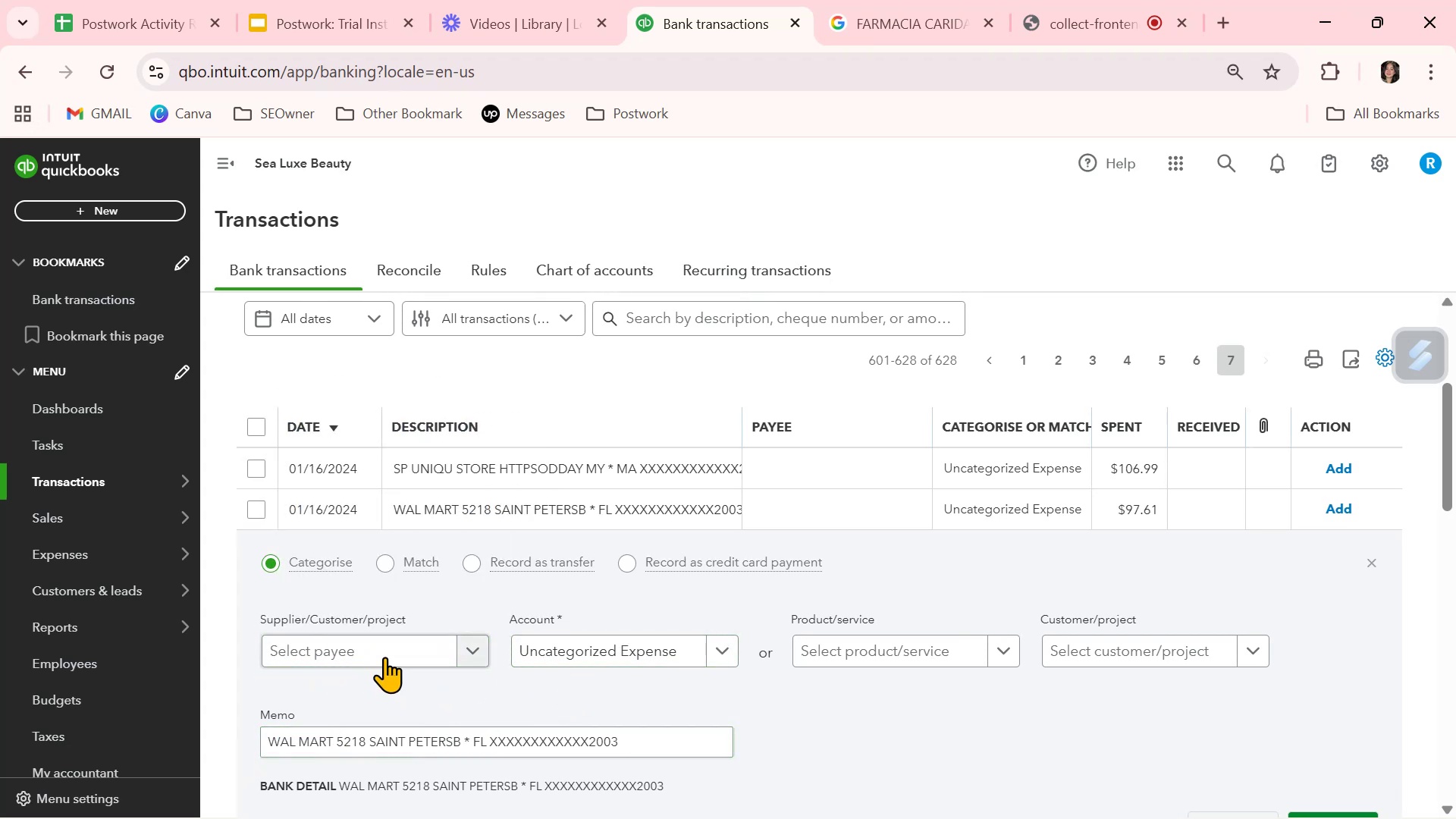 
left_click([394, 649])
 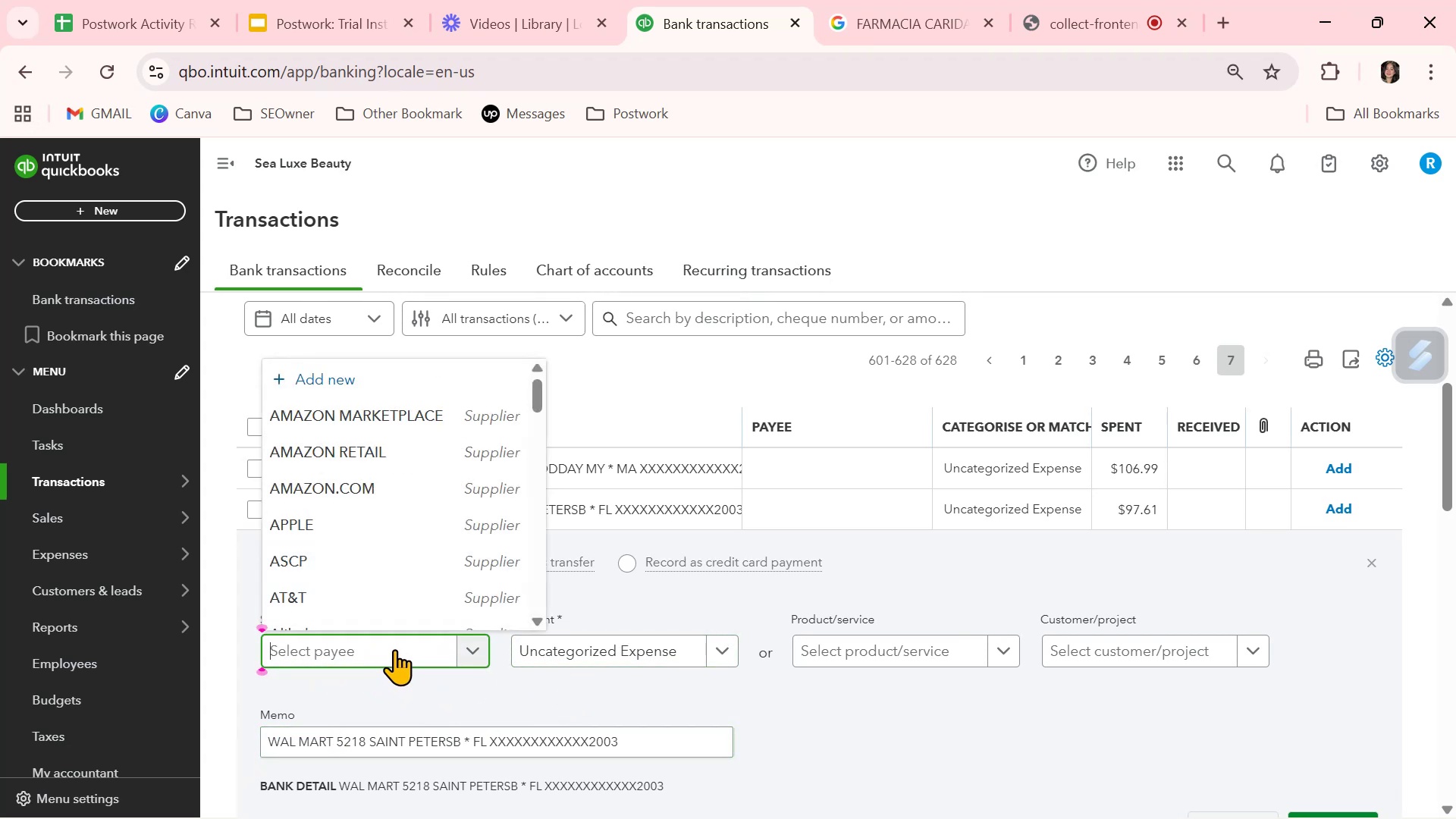 
key(Control+ControlLeft)
 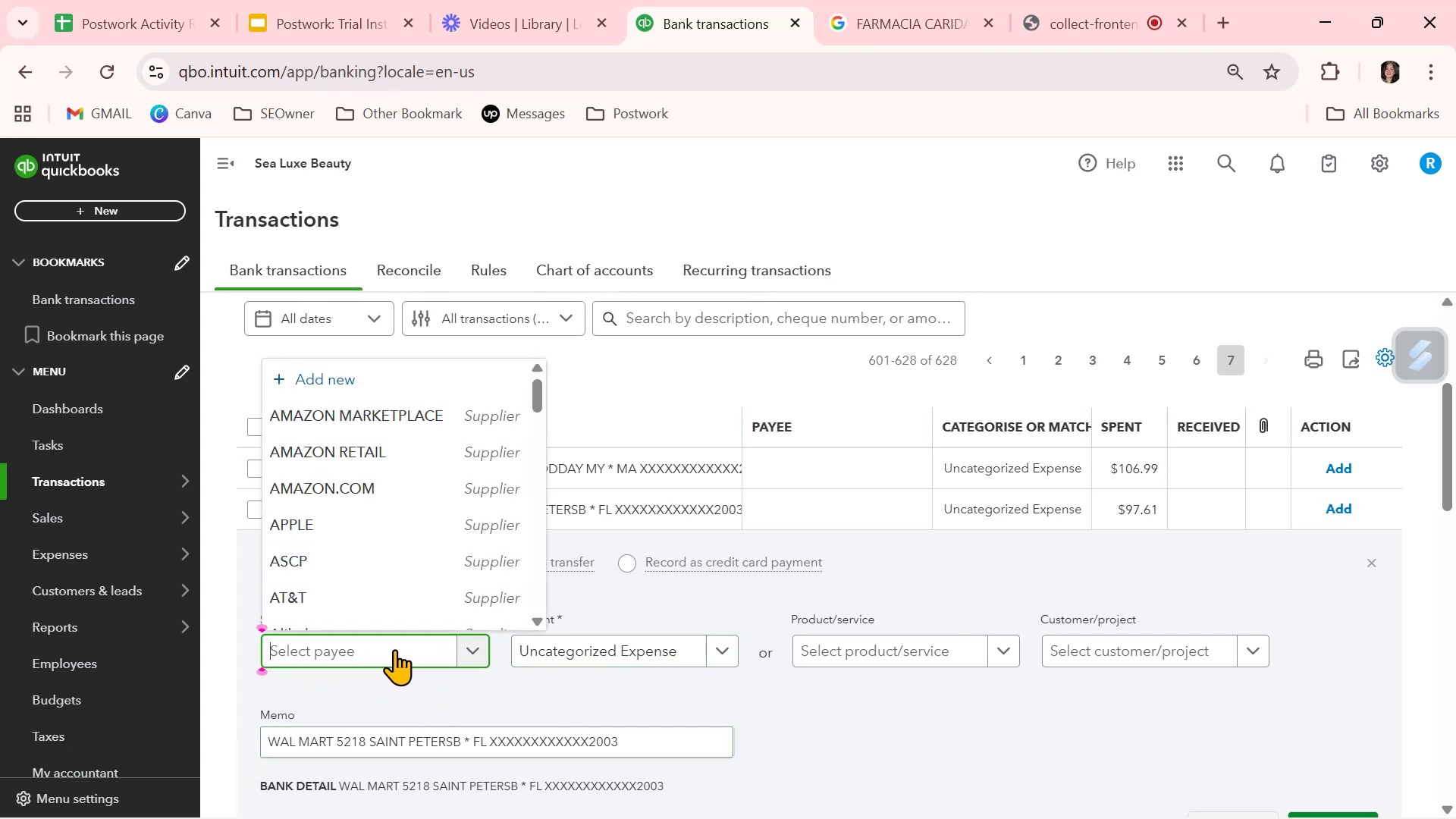 
key(Control+V)
 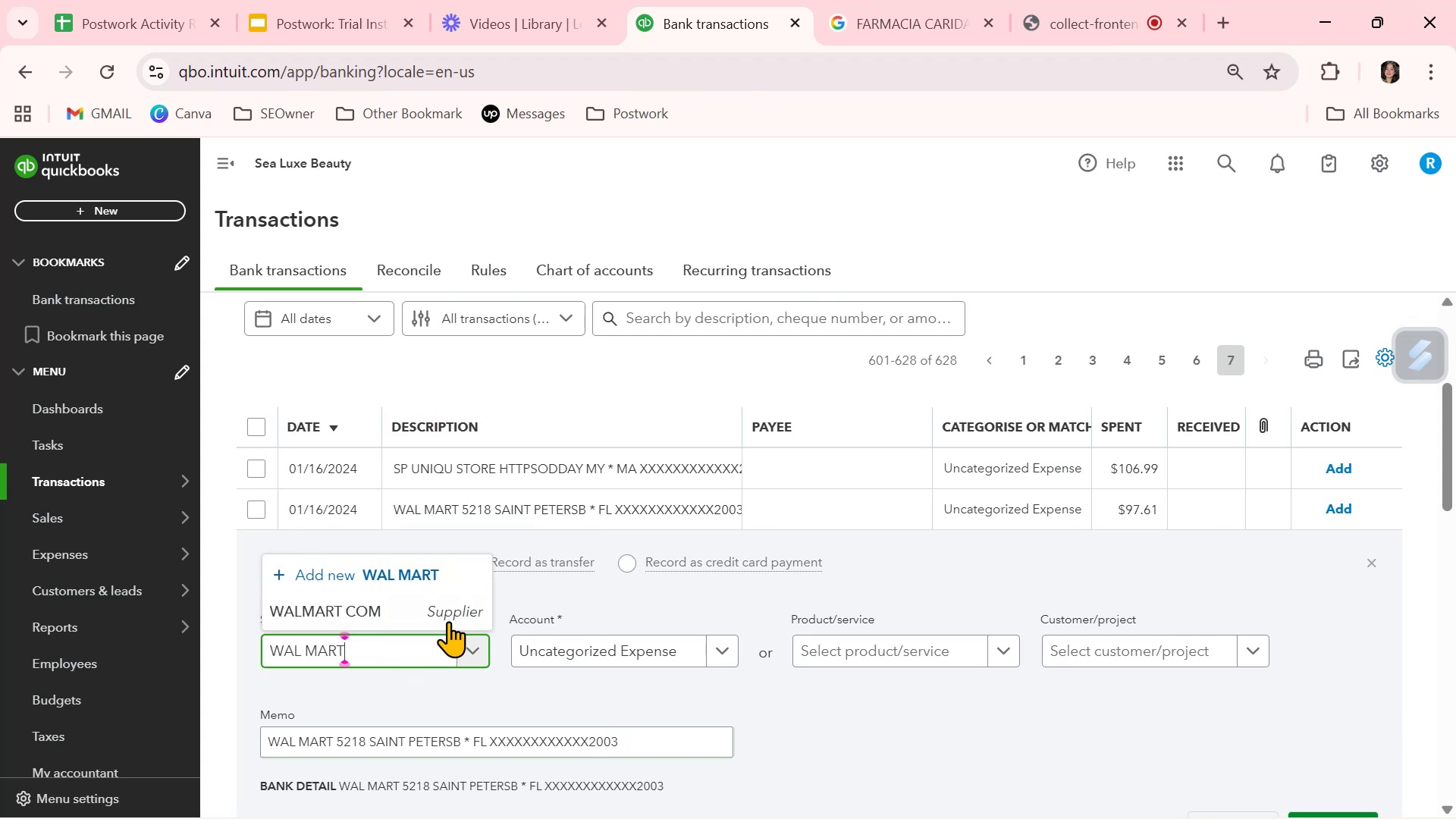 
left_click([432, 573])
 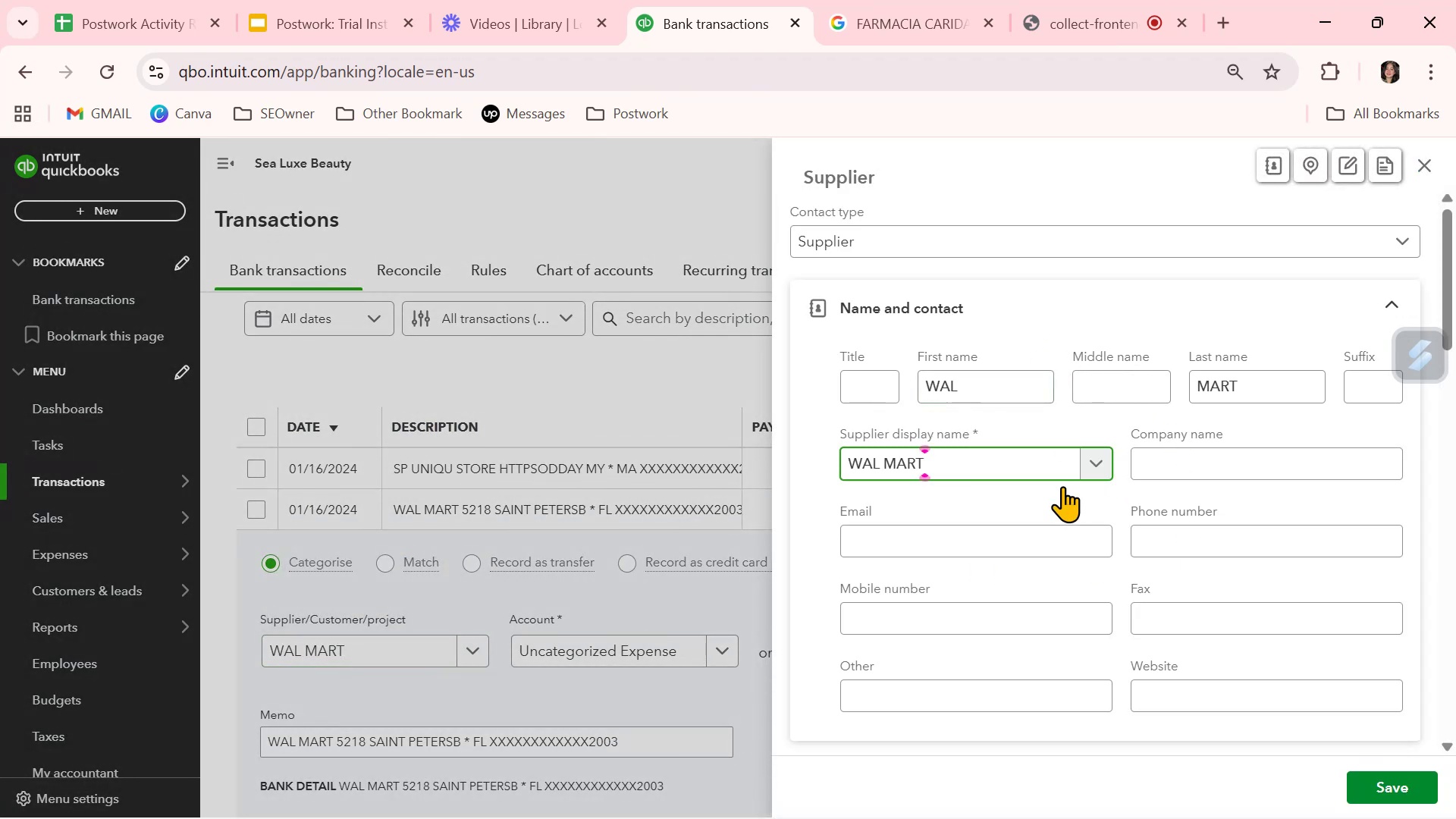 
left_click_drag(start_coordinate=[1002, 391], to_coordinate=[827, 378])
 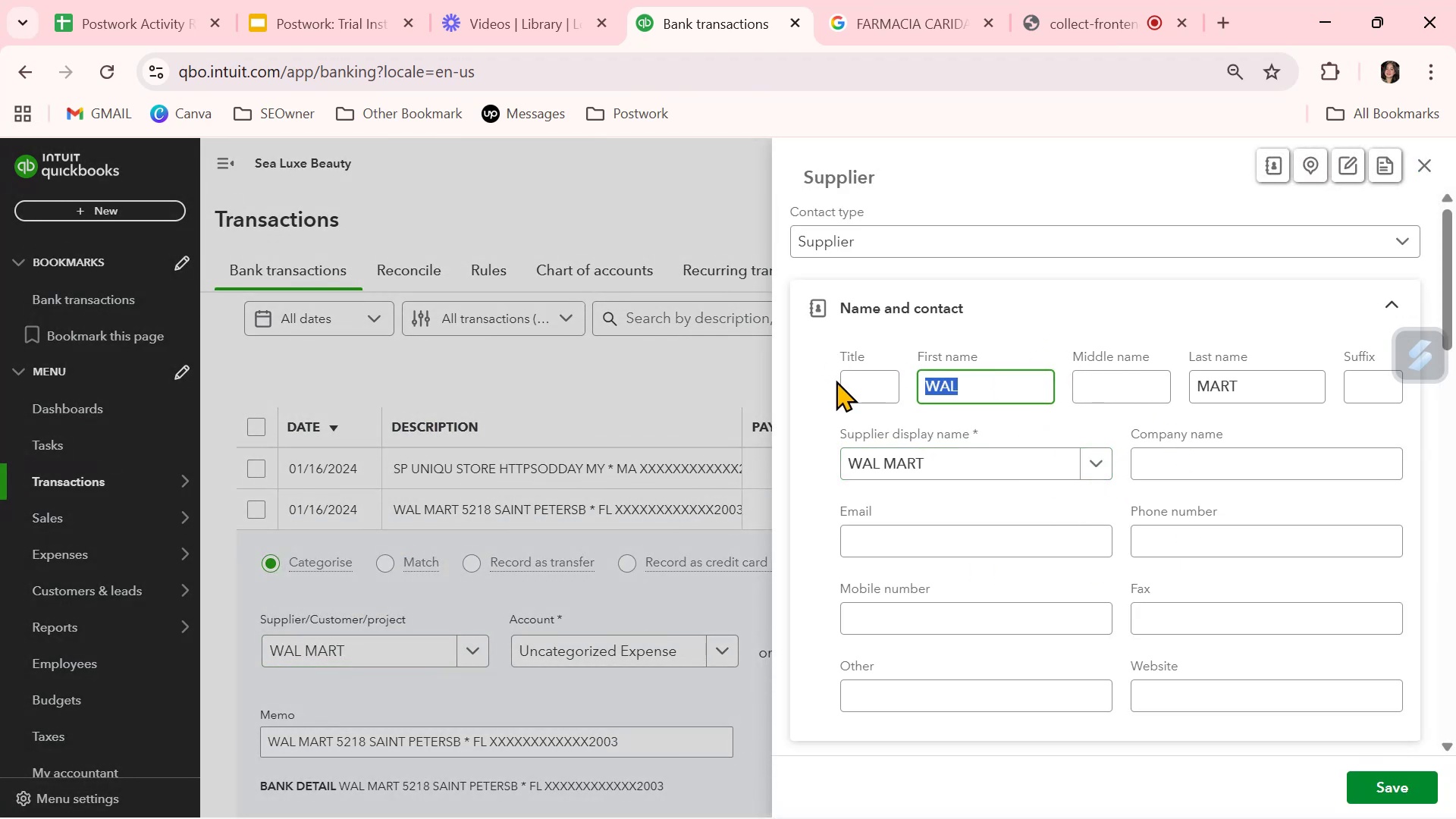 
key(Backspace)
 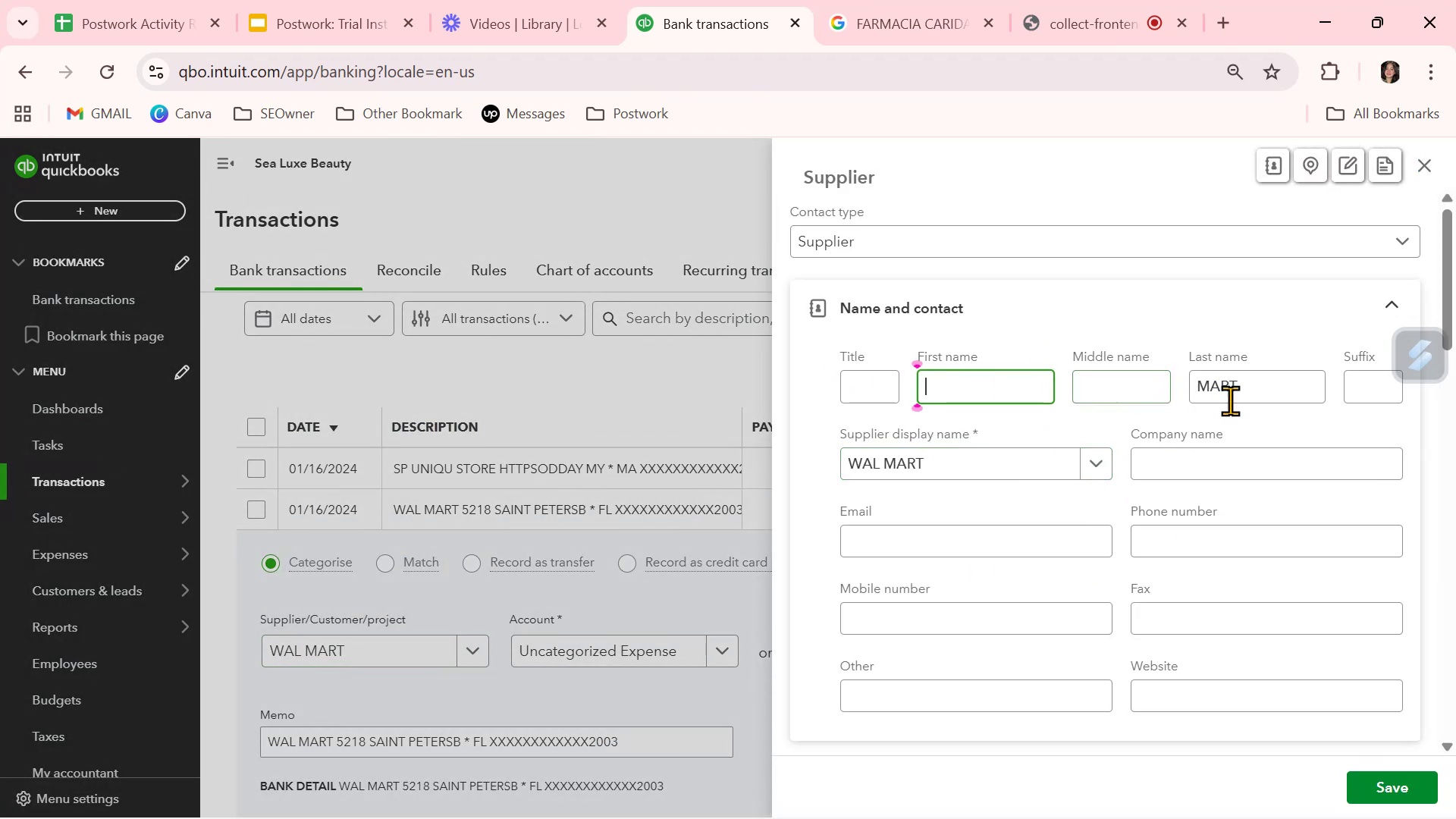 
left_click_drag(start_coordinate=[1275, 380], to_coordinate=[1141, 378])
 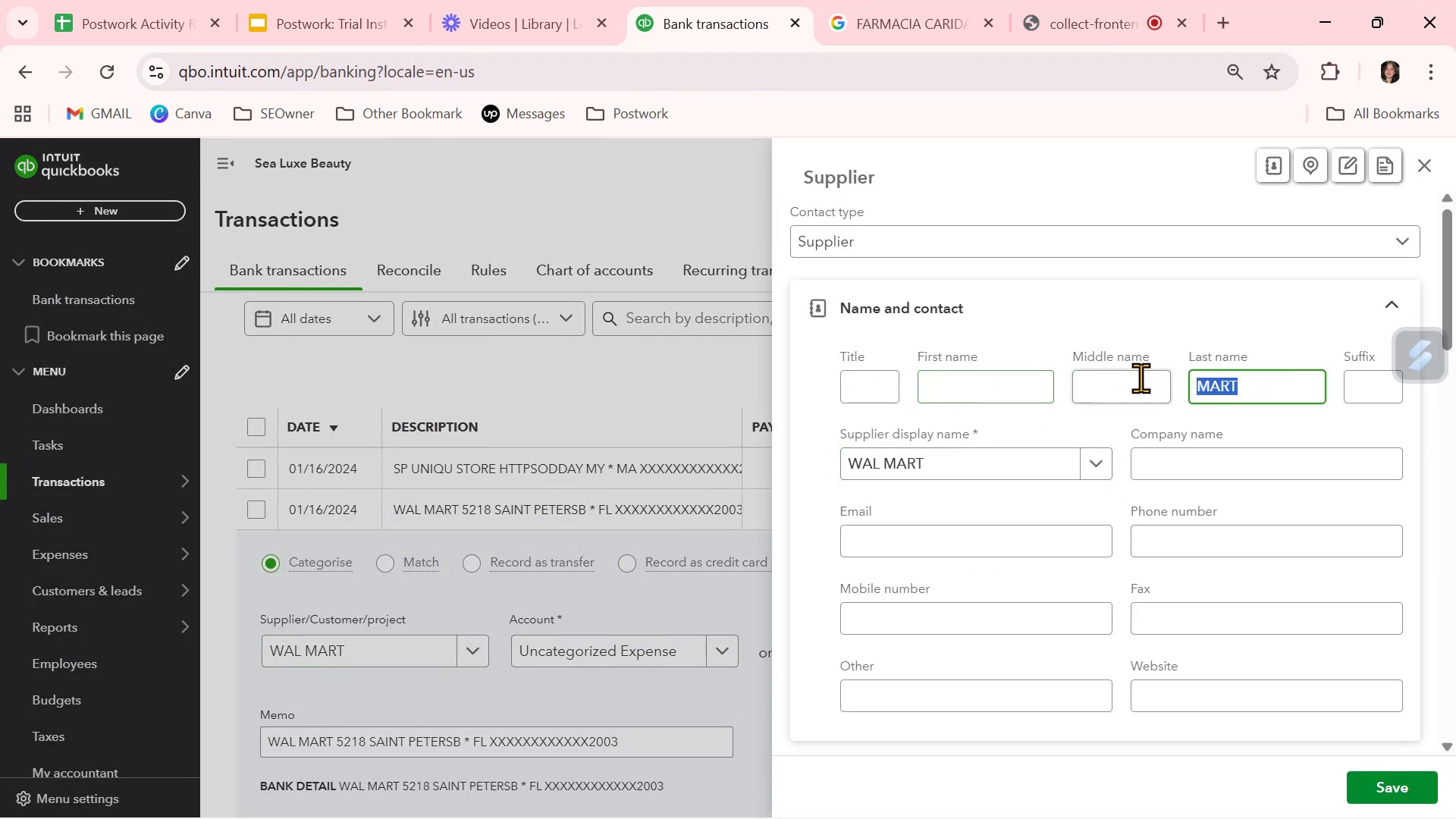 
key(Backspace)
 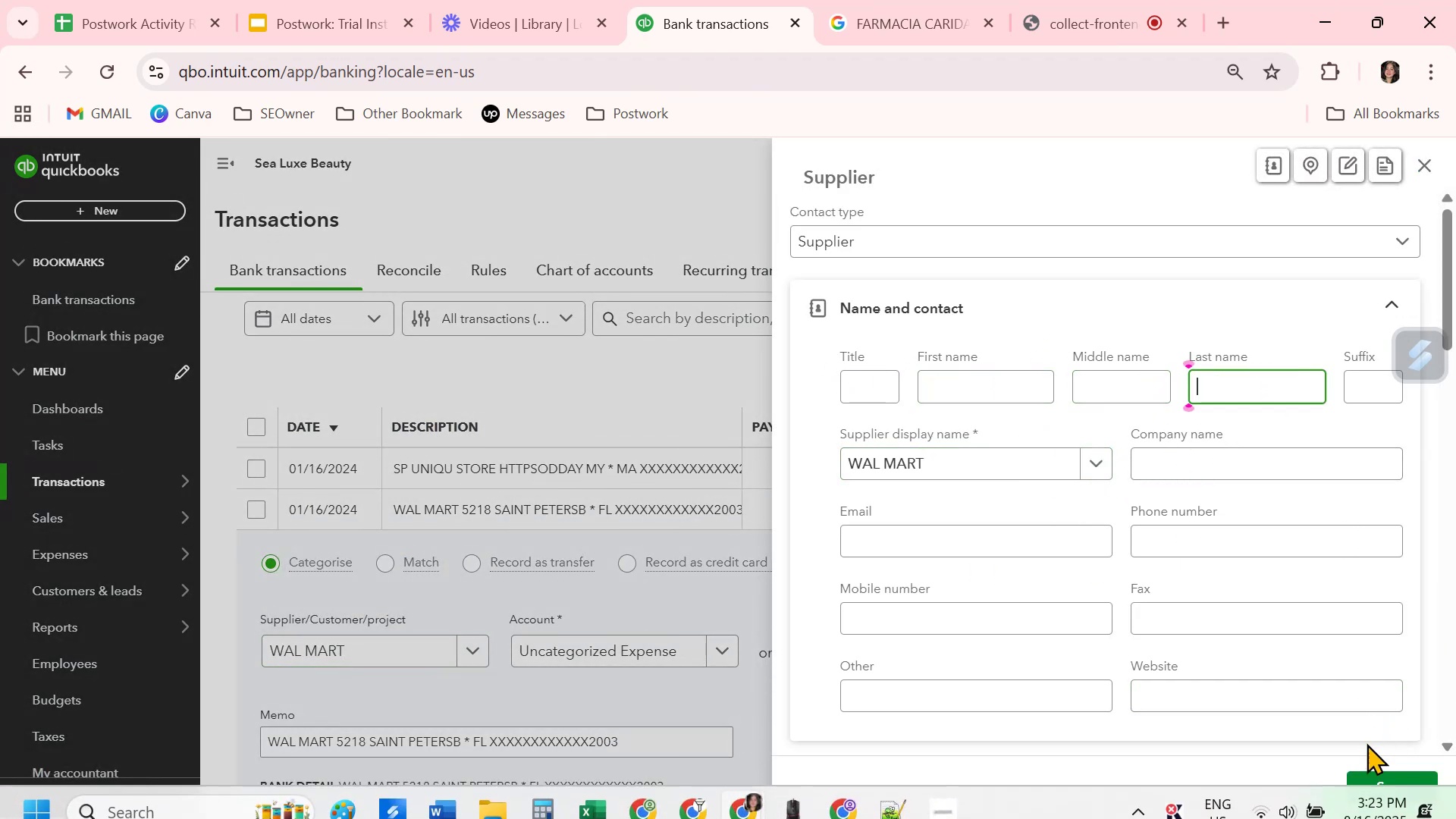 
left_click([1364, 785])
 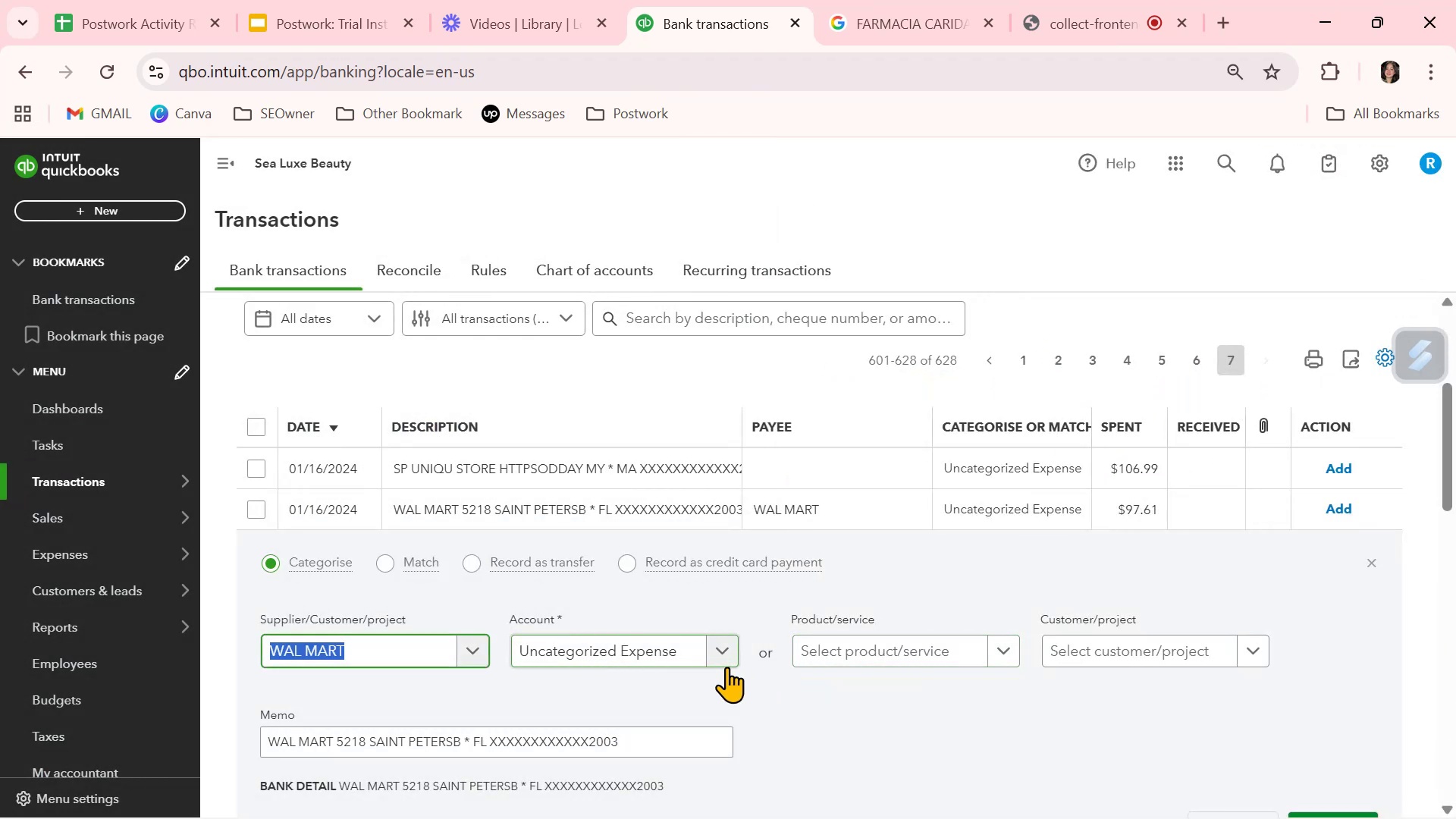 
left_click([730, 660])
 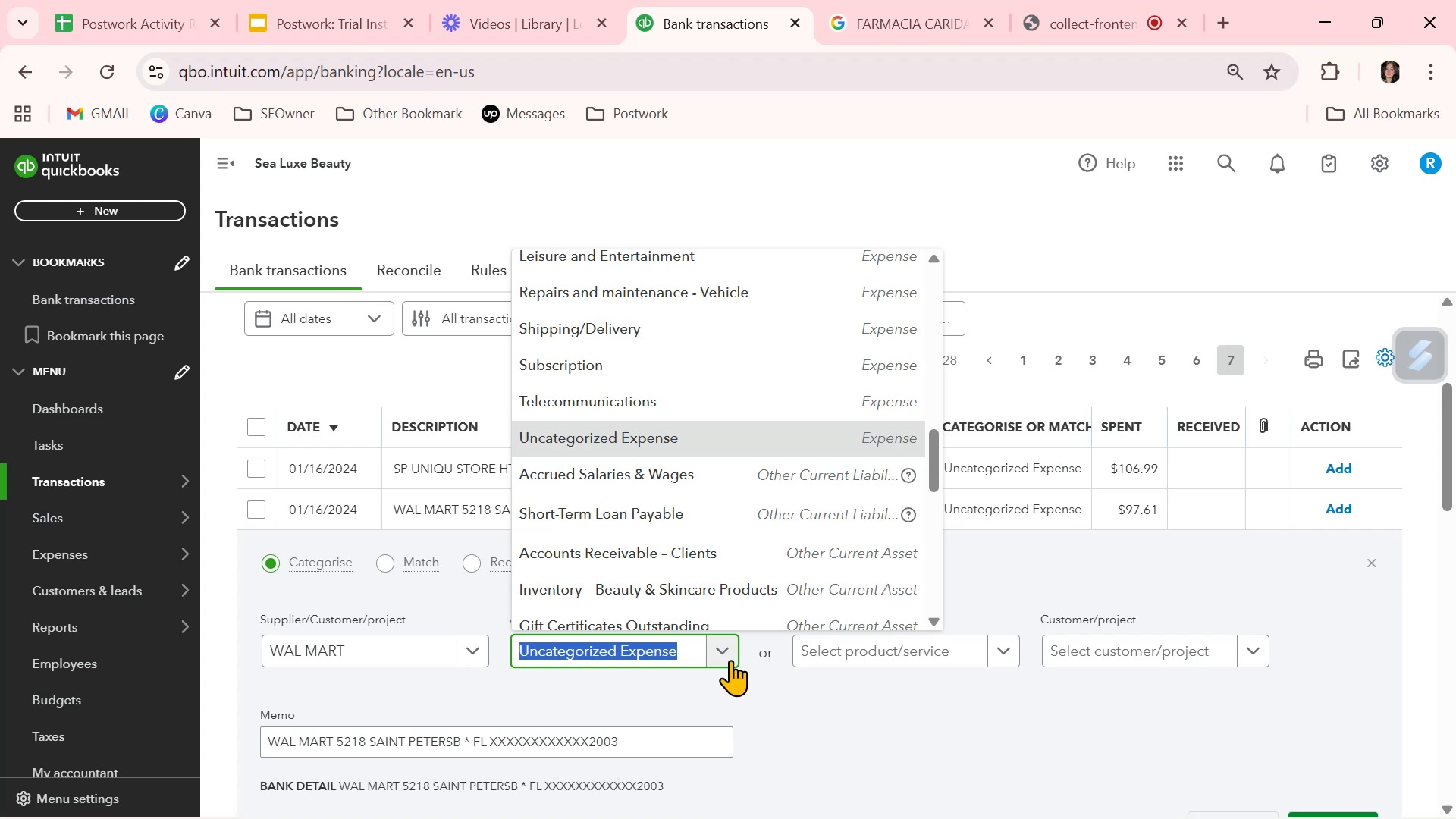 
scroll: coordinate [759, 536], scroll_direction: down, amount: 1.0
 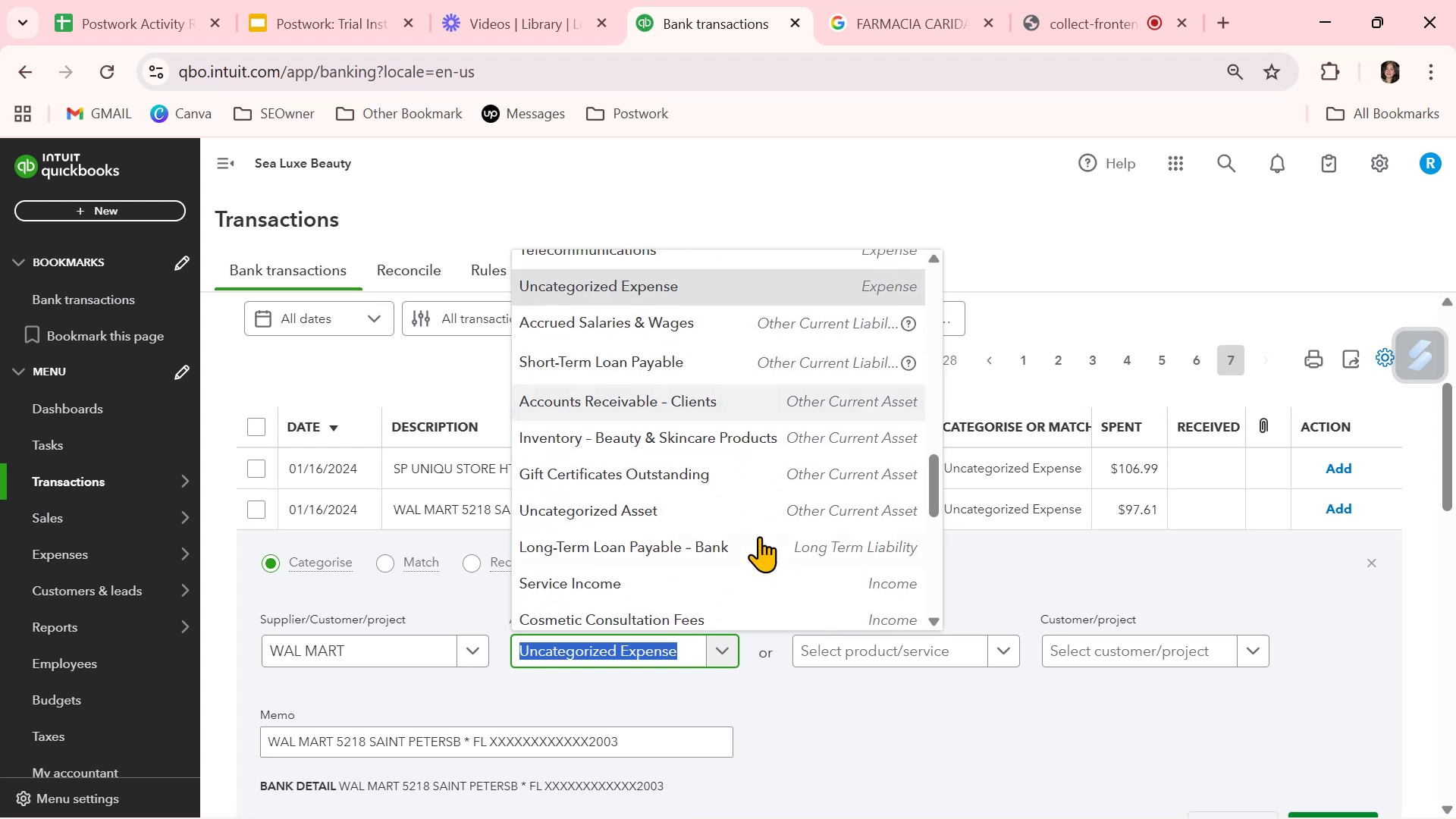 
scroll: coordinate [760, 536], scroll_direction: up, amount: 5.0
 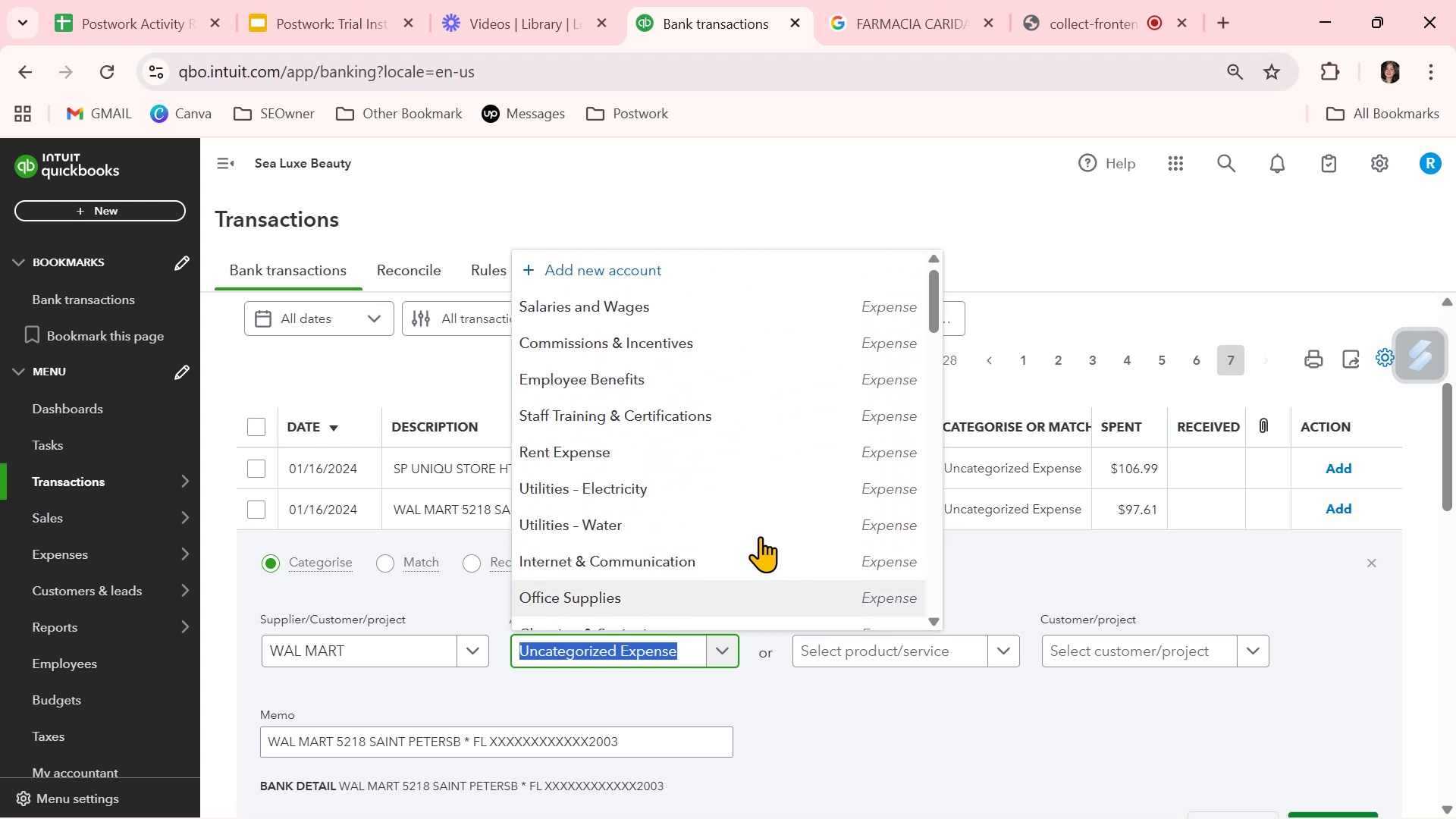 
scroll: coordinate [760, 540], scroll_direction: down, amount: 17.0
 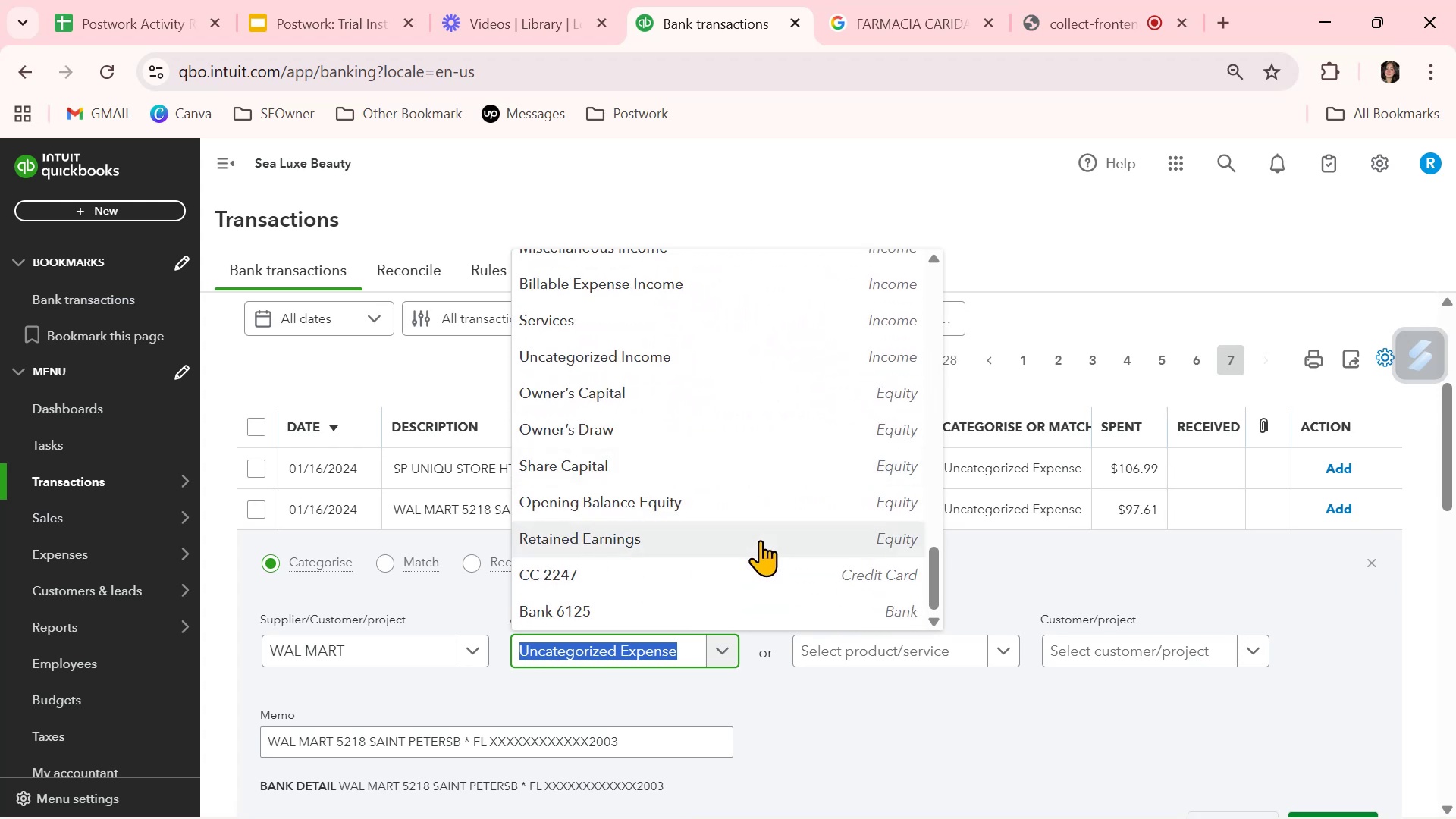 
scroll: coordinate [760, 544], scroll_direction: up, amount: 5.0
 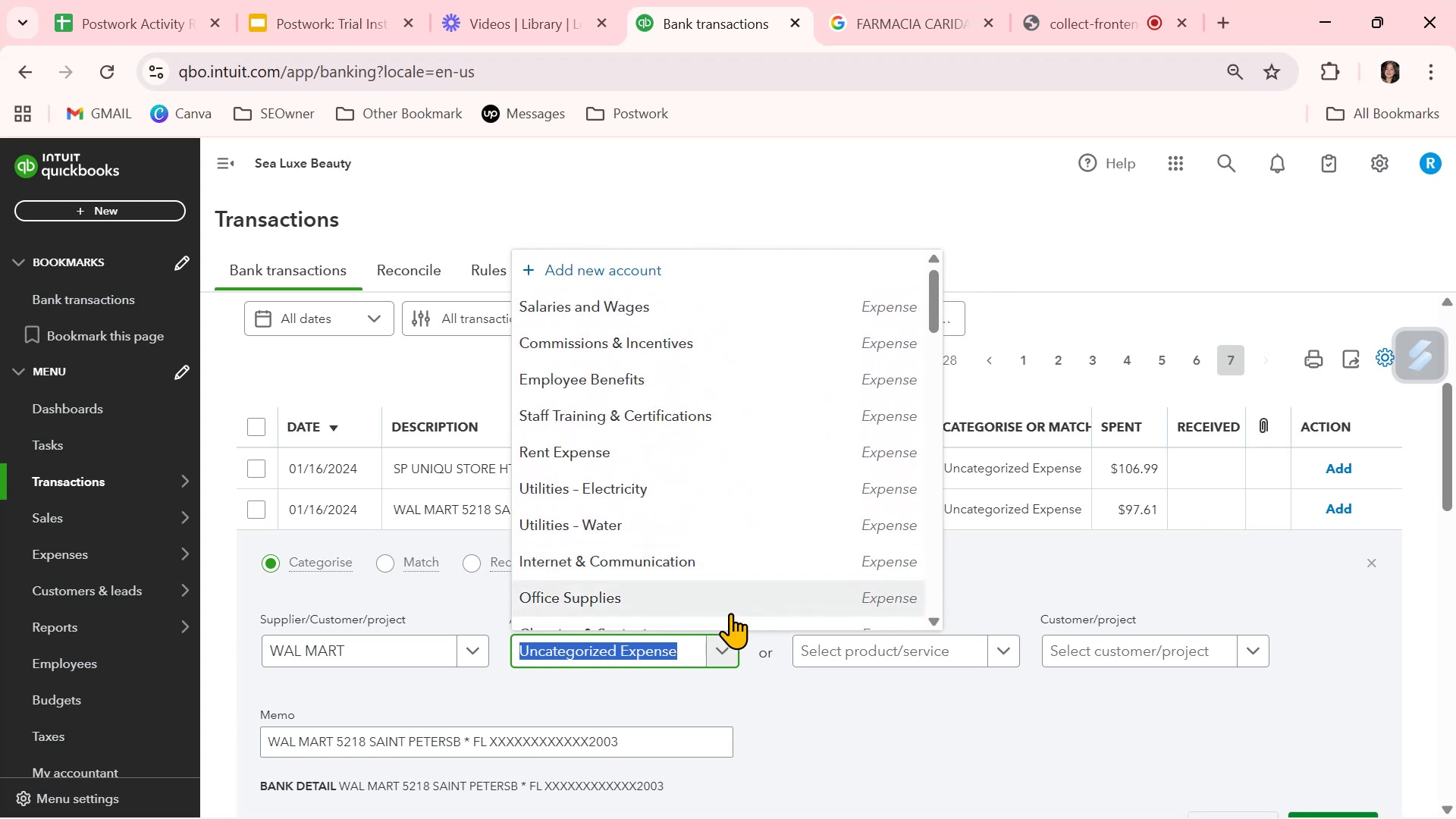 
scroll: coordinate [771, 548], scroll_direction: down, amount: 4.0
 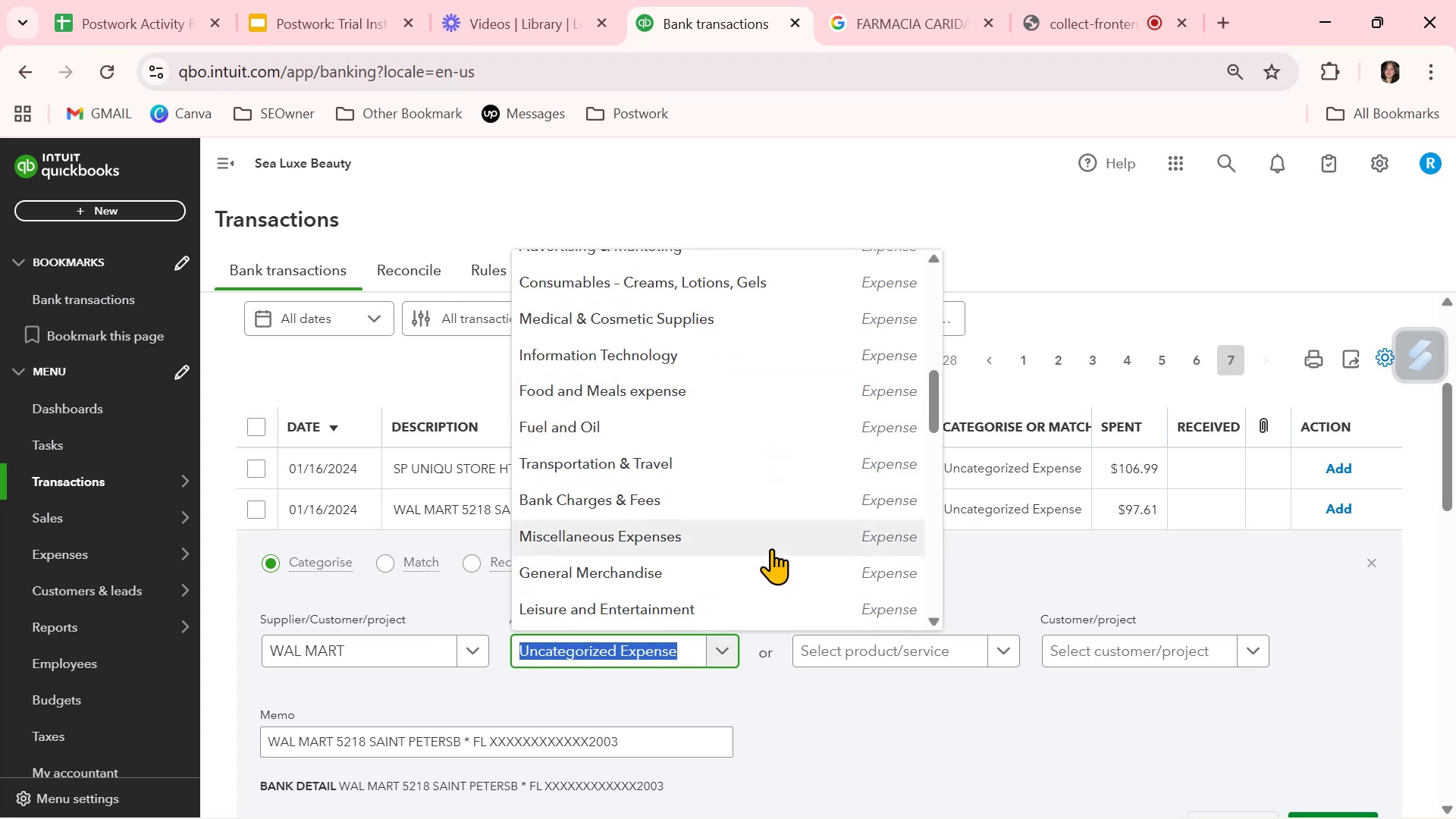 
left_click([751, 580])
 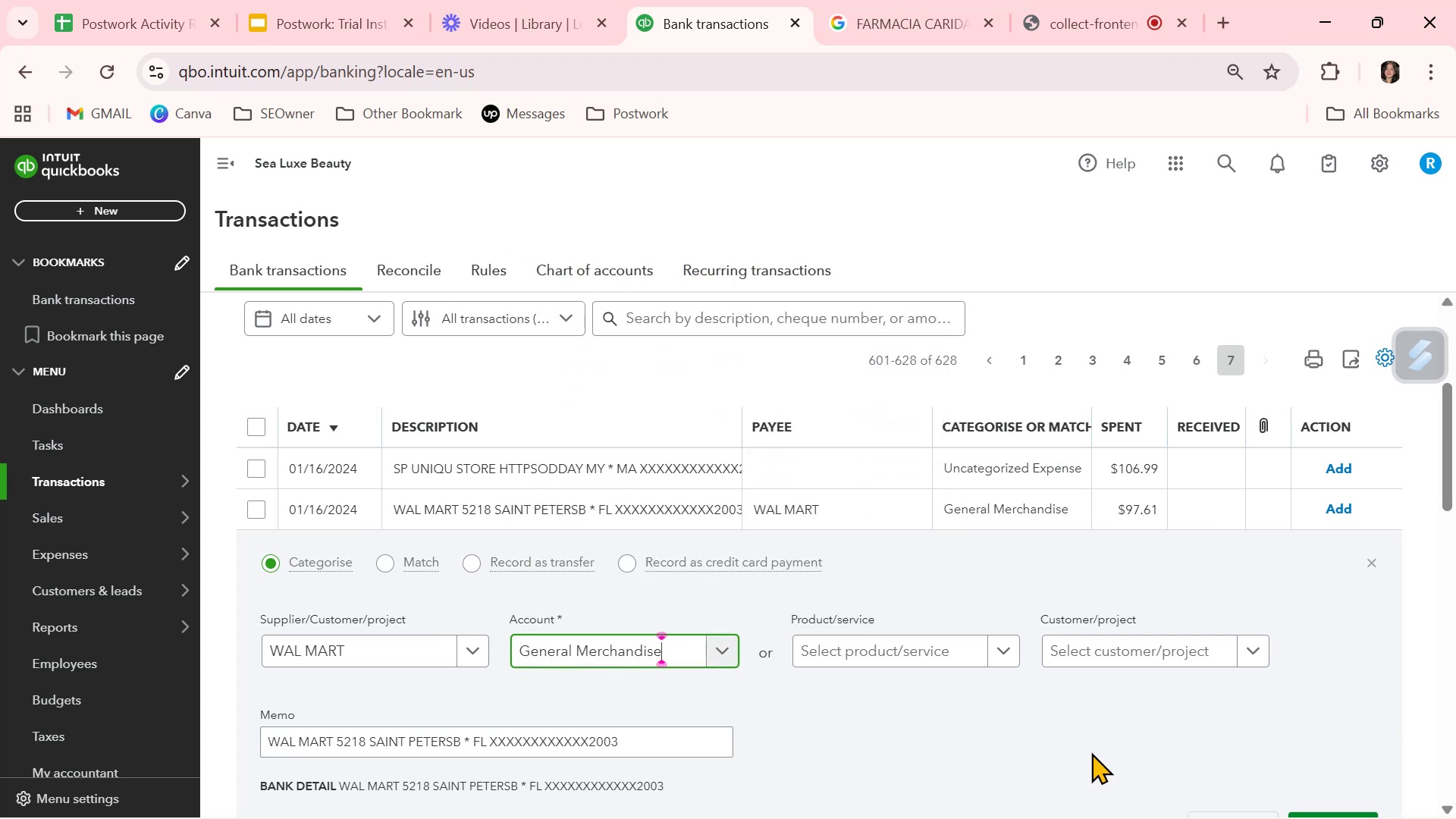 
scroll: coordinate [1075, 736], scroll_direction: down, amount: 2.0
 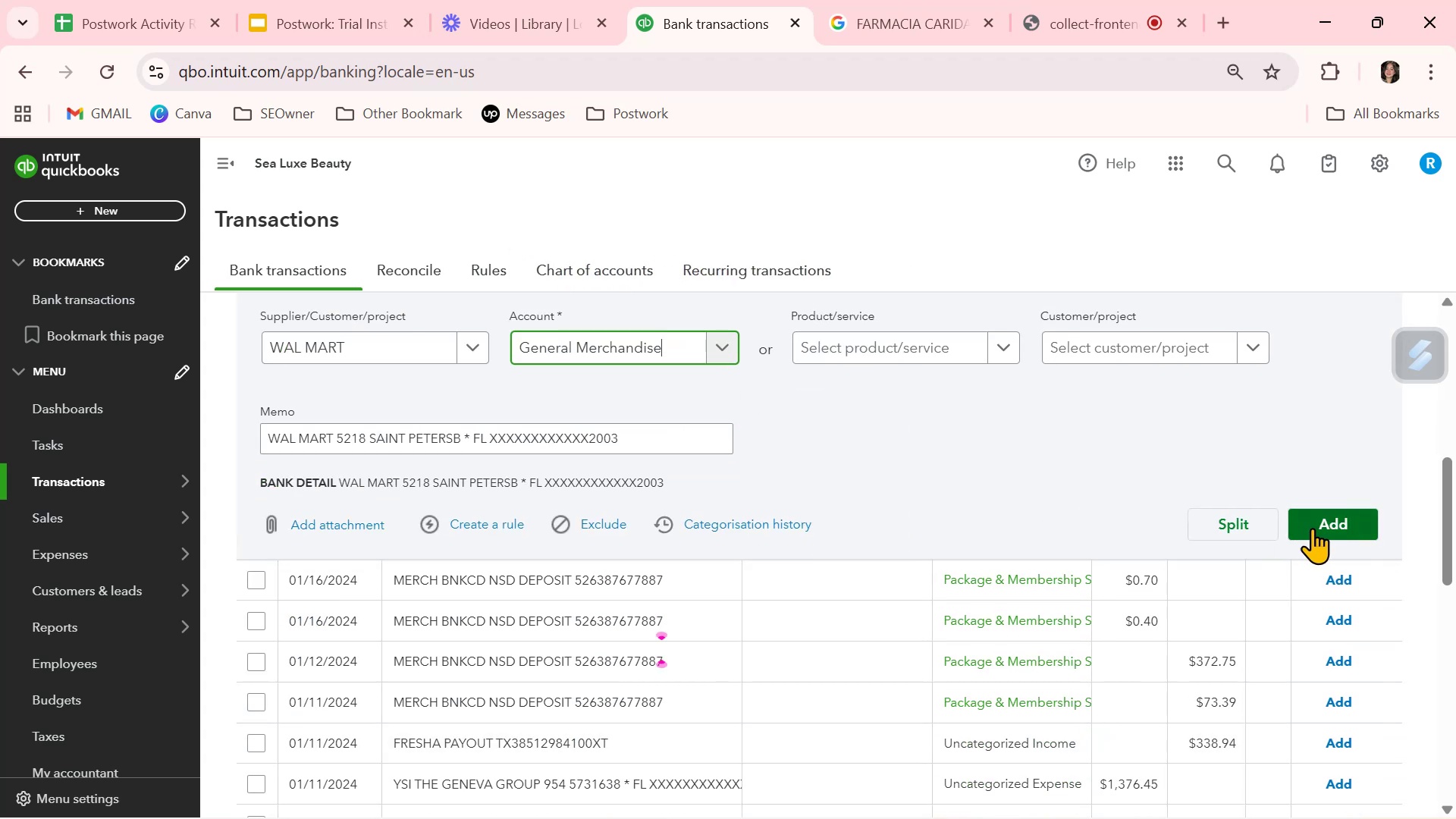 
left_click([1341, 527])
 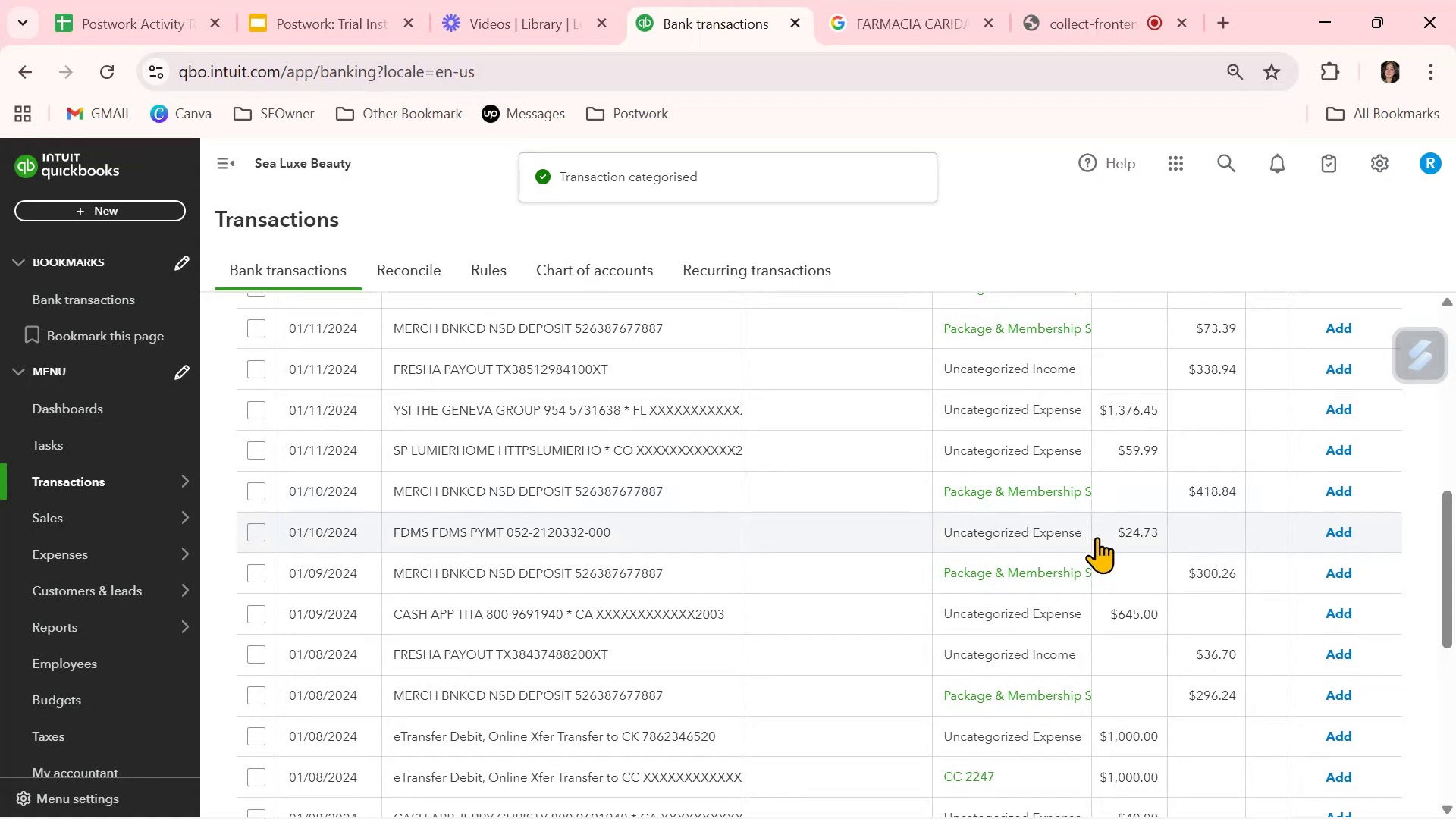 
scroll: coordinate [1039, 617], scroll_direction: up, amount: 3.0
 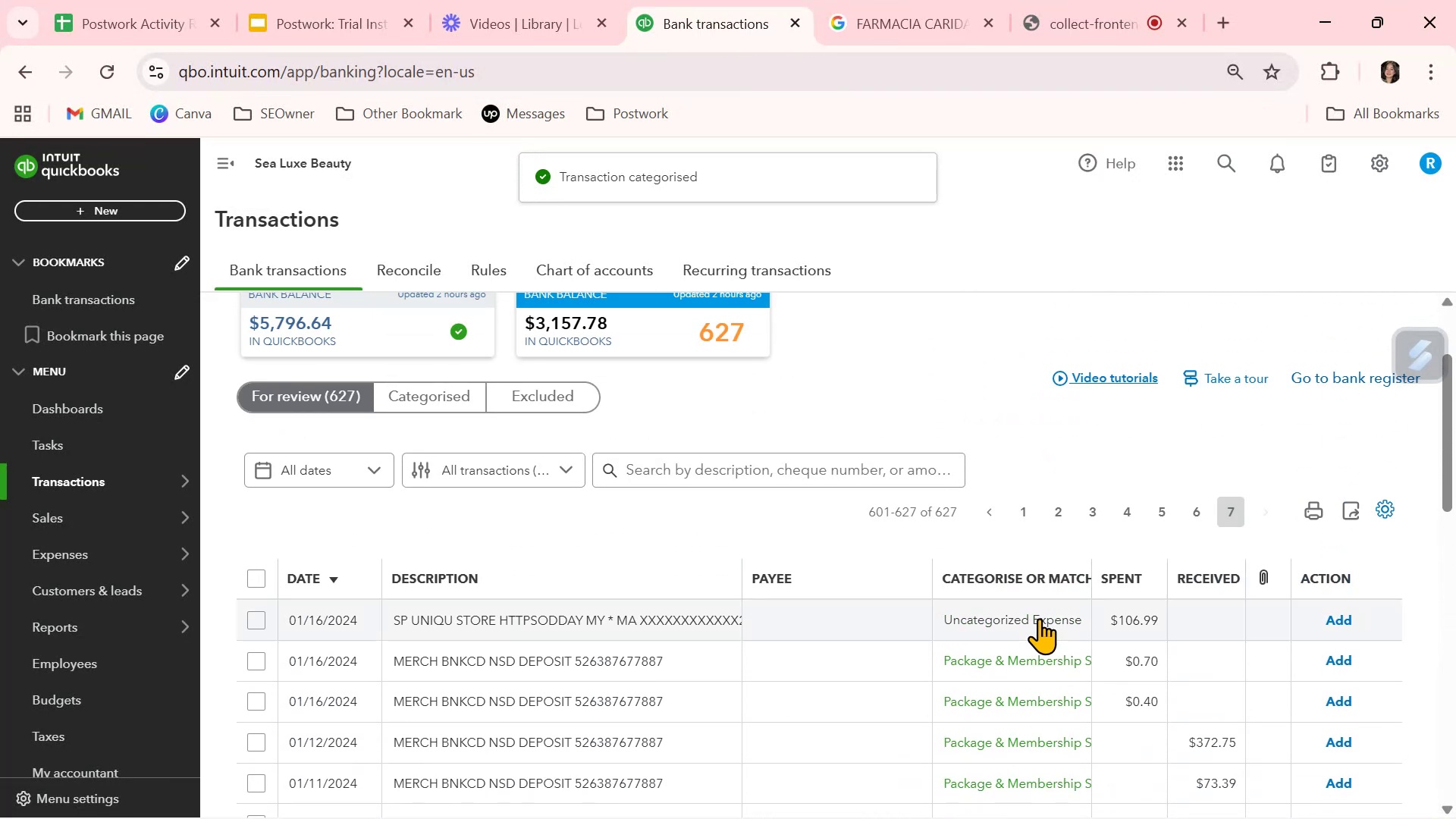 
scroll: coordinate [1037, 620], scroll_direction: down, amount: 9.0
 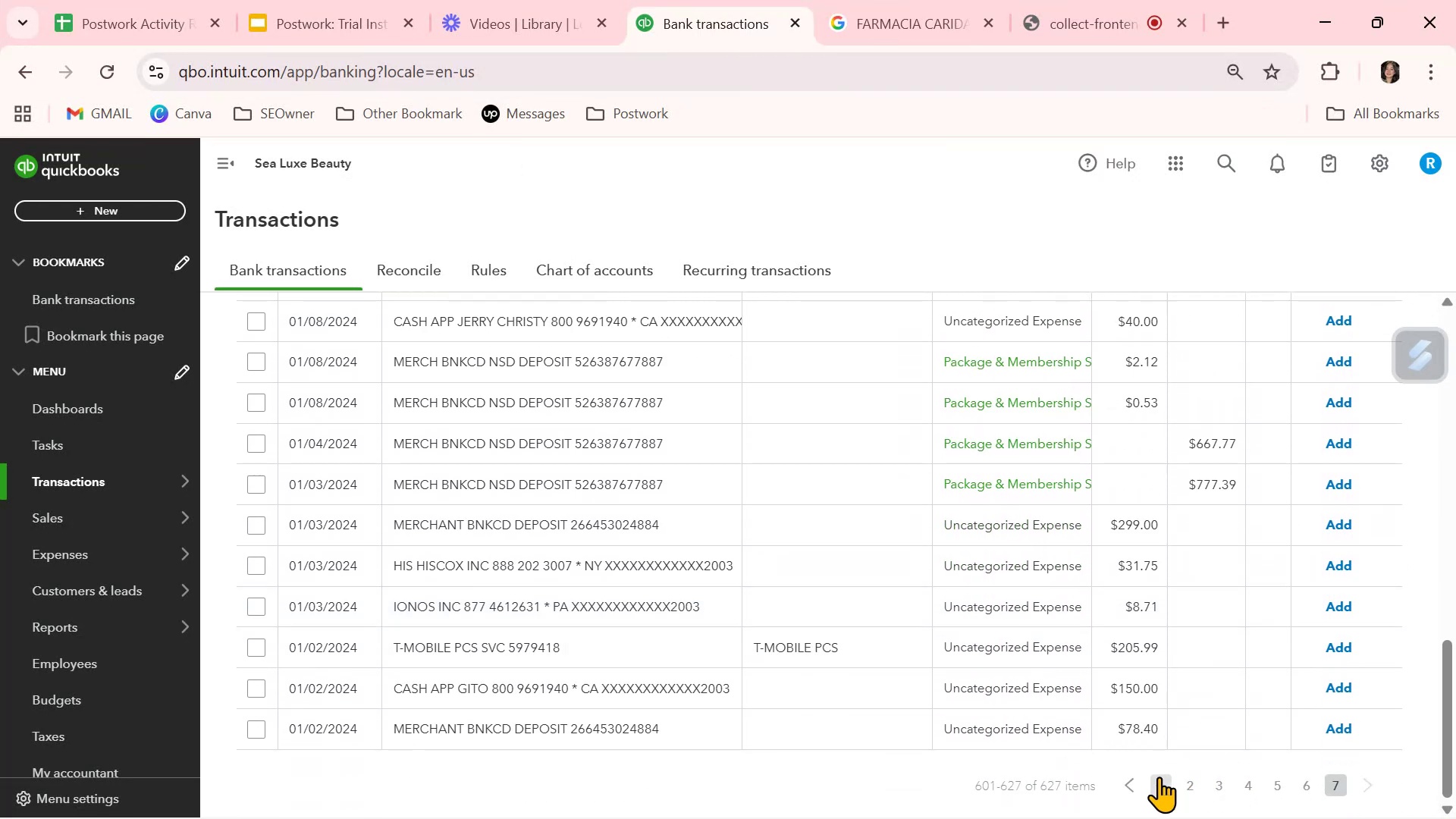 
left_click([1157, 778])
 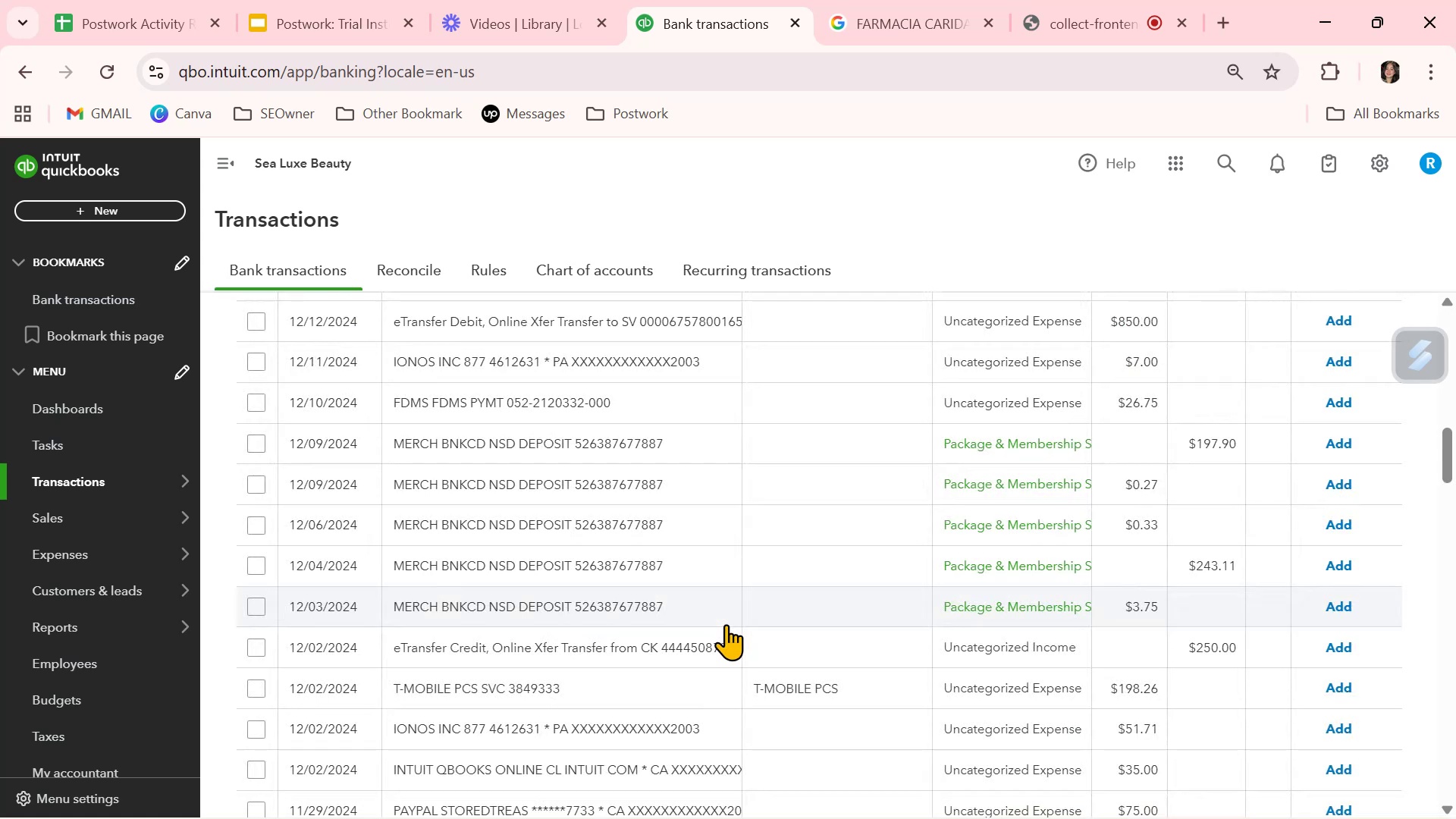 
wait(5.65)
 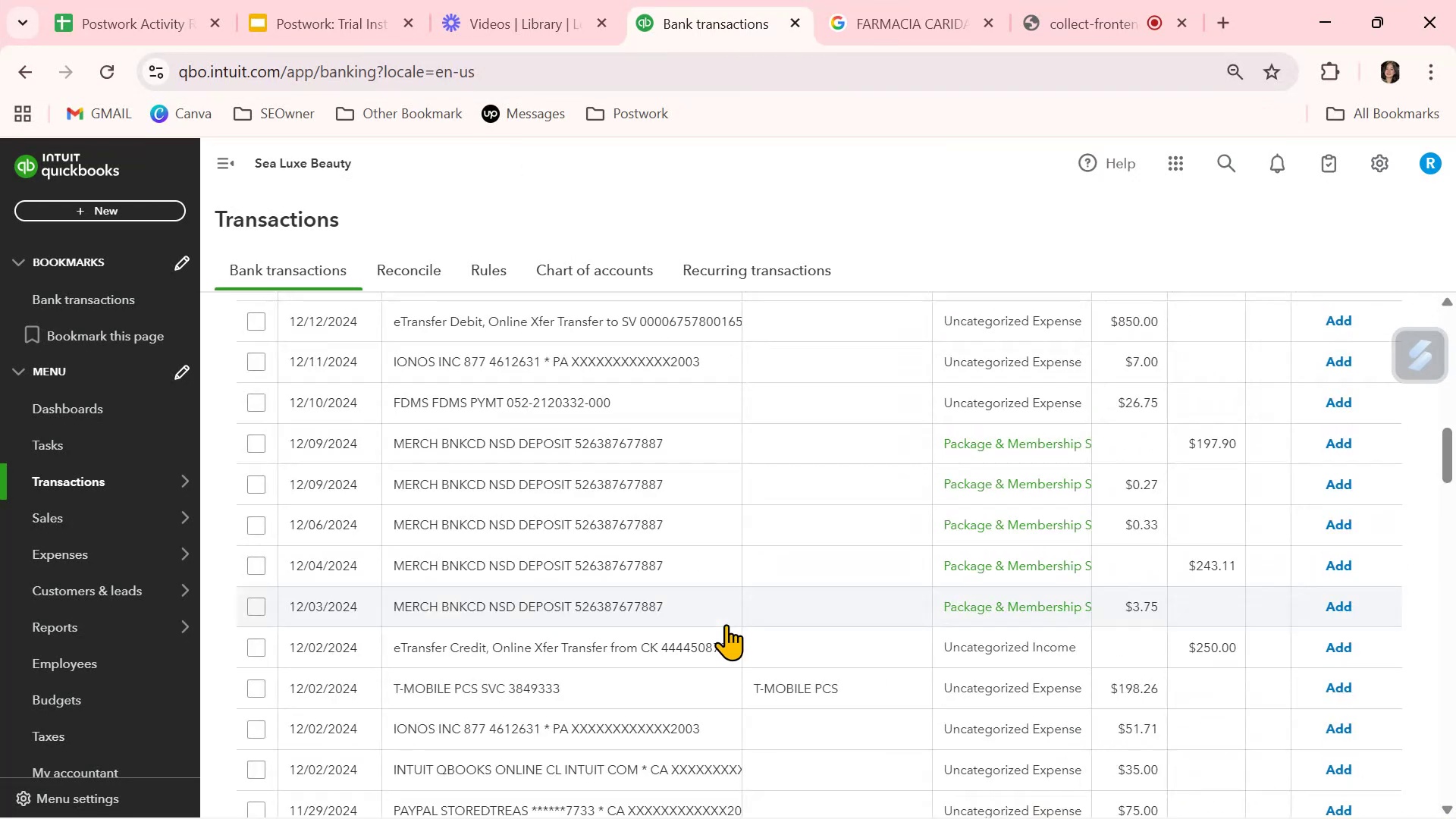 
left_click([505, 723])
 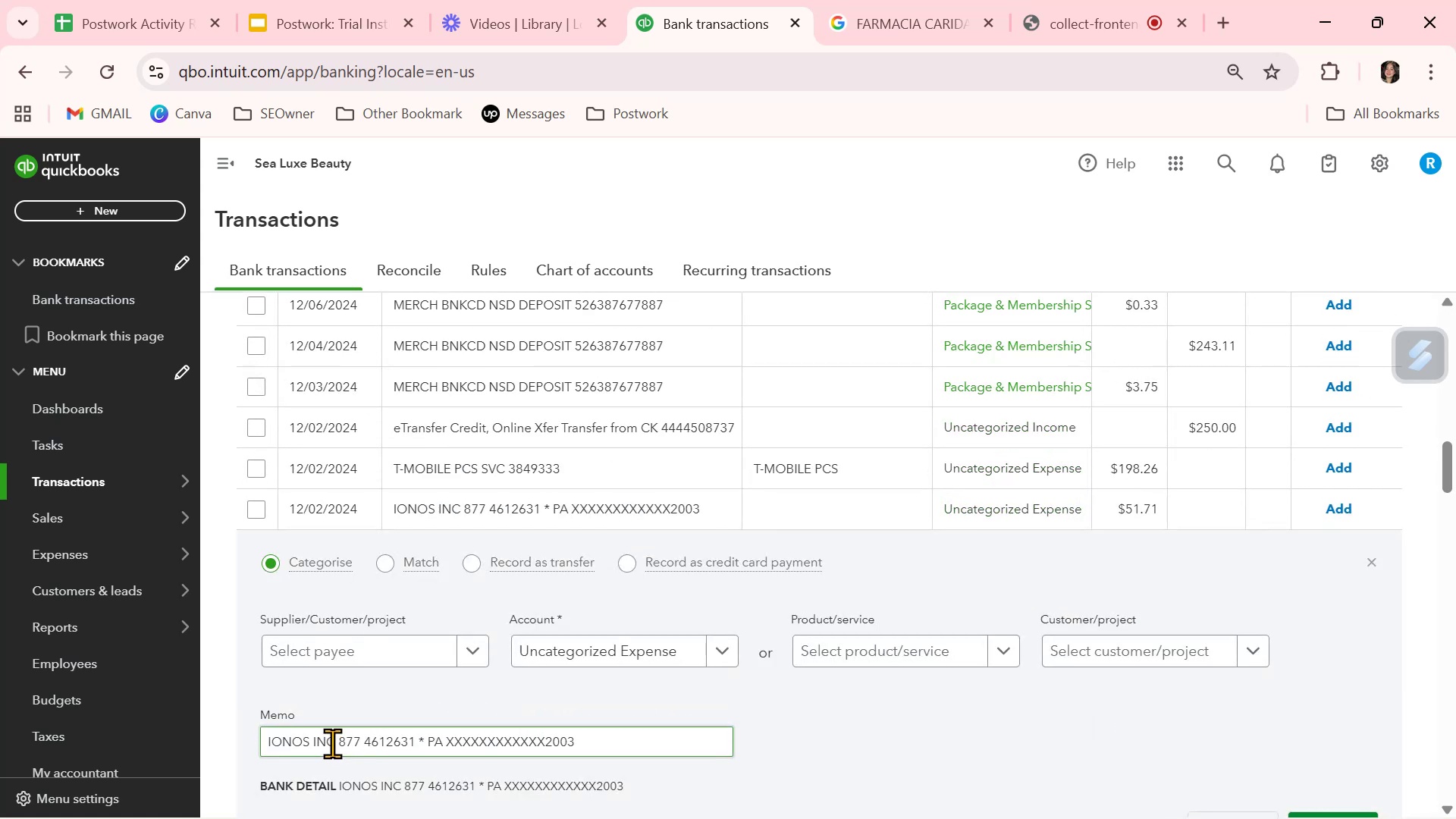 
left_click([330, 743])
 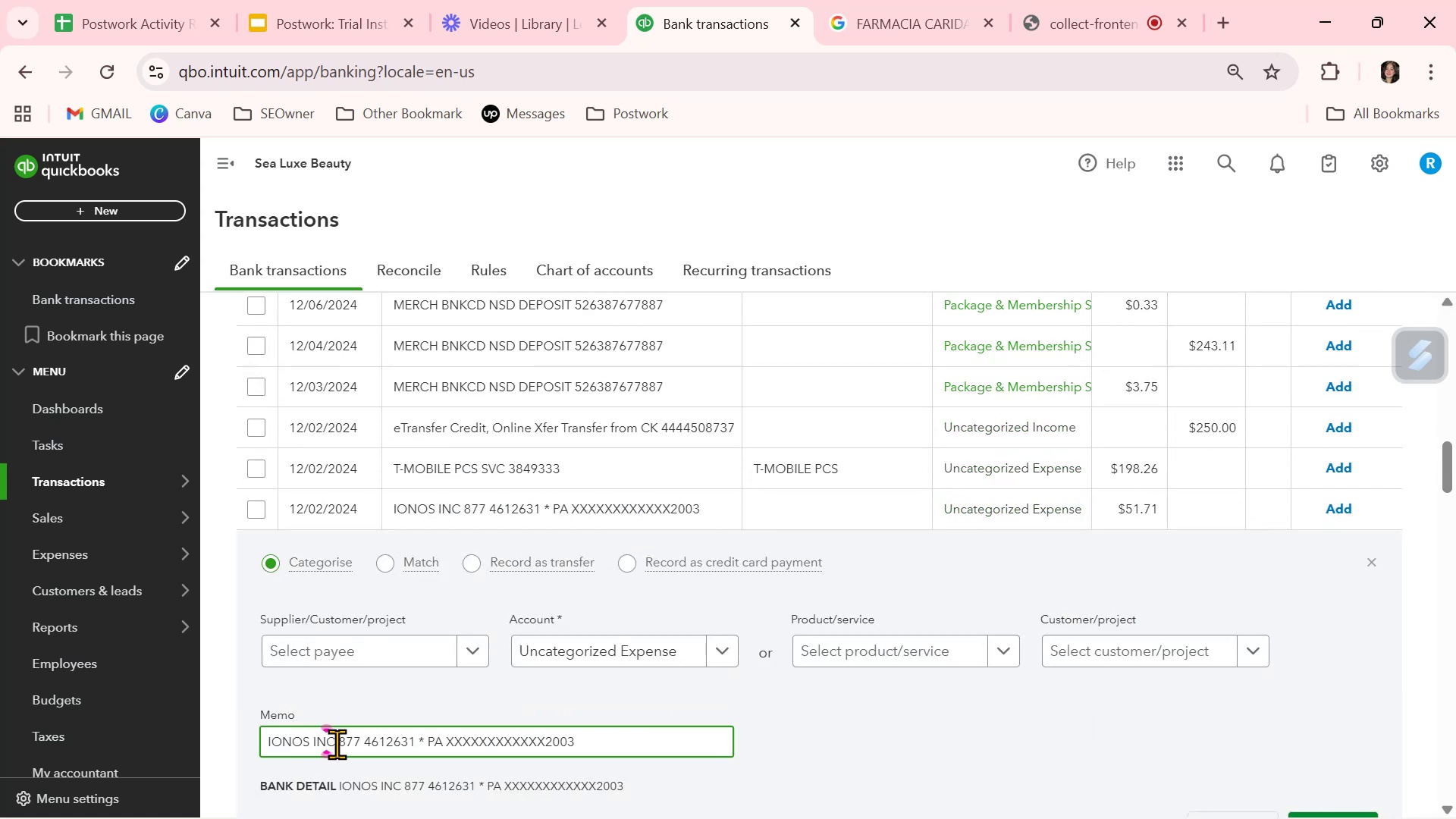 
left_click_drag(start_coordinate=[334, 744], to_coordinate=[253, 743])
 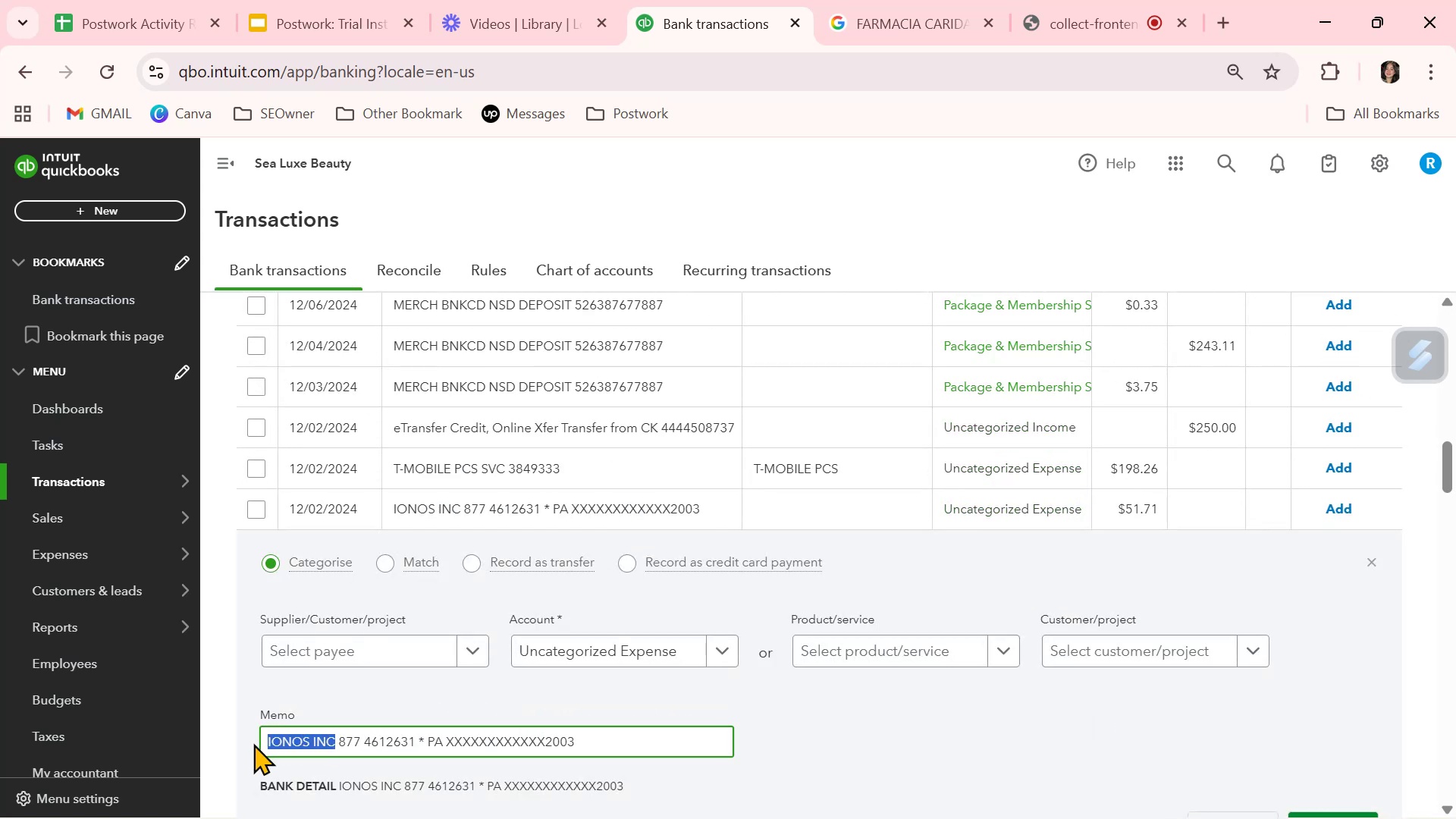 
key(Control+ControlLeft)
 